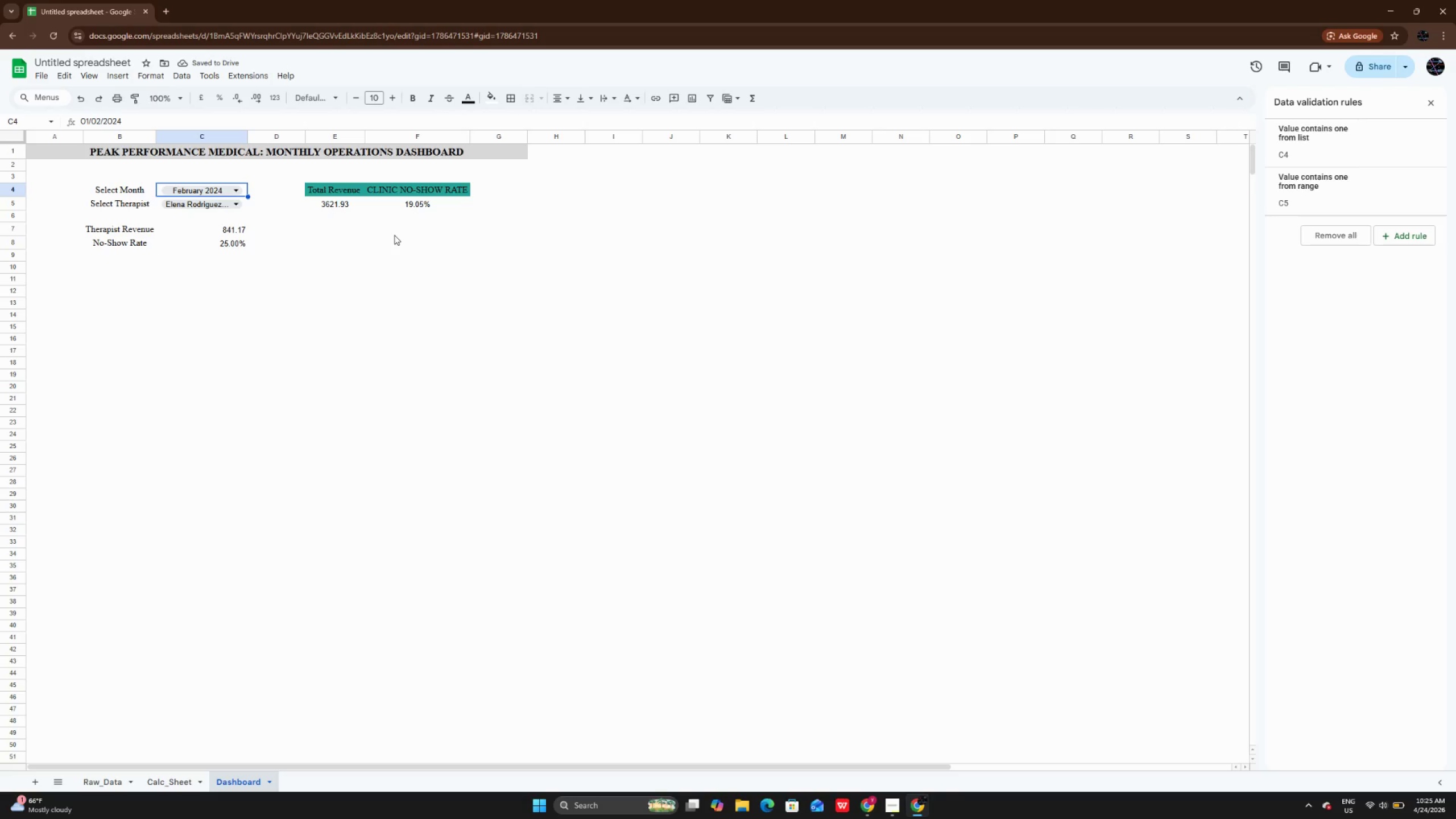 
left_click([211, 192])
 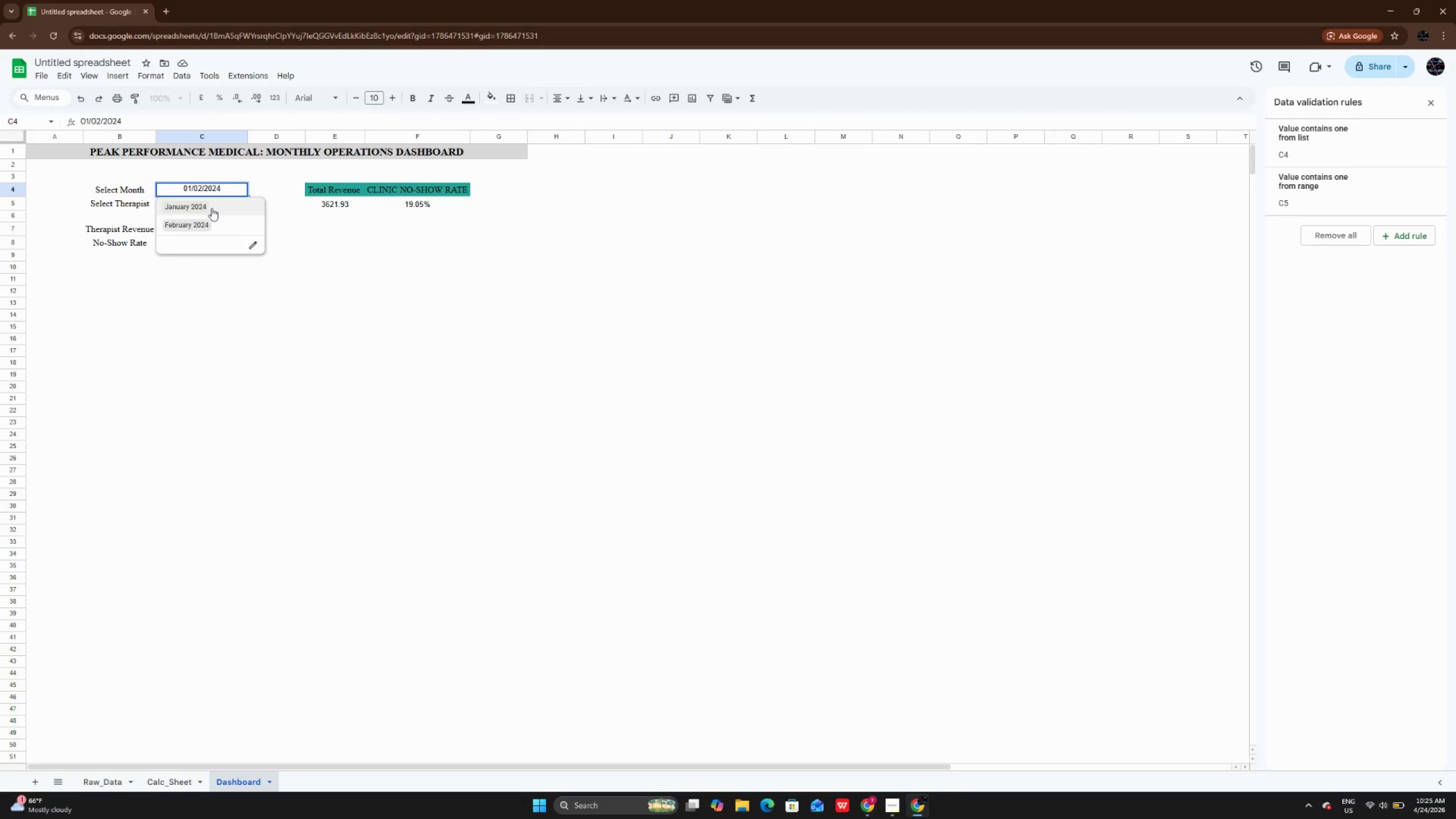 
left_click([212, 208])
 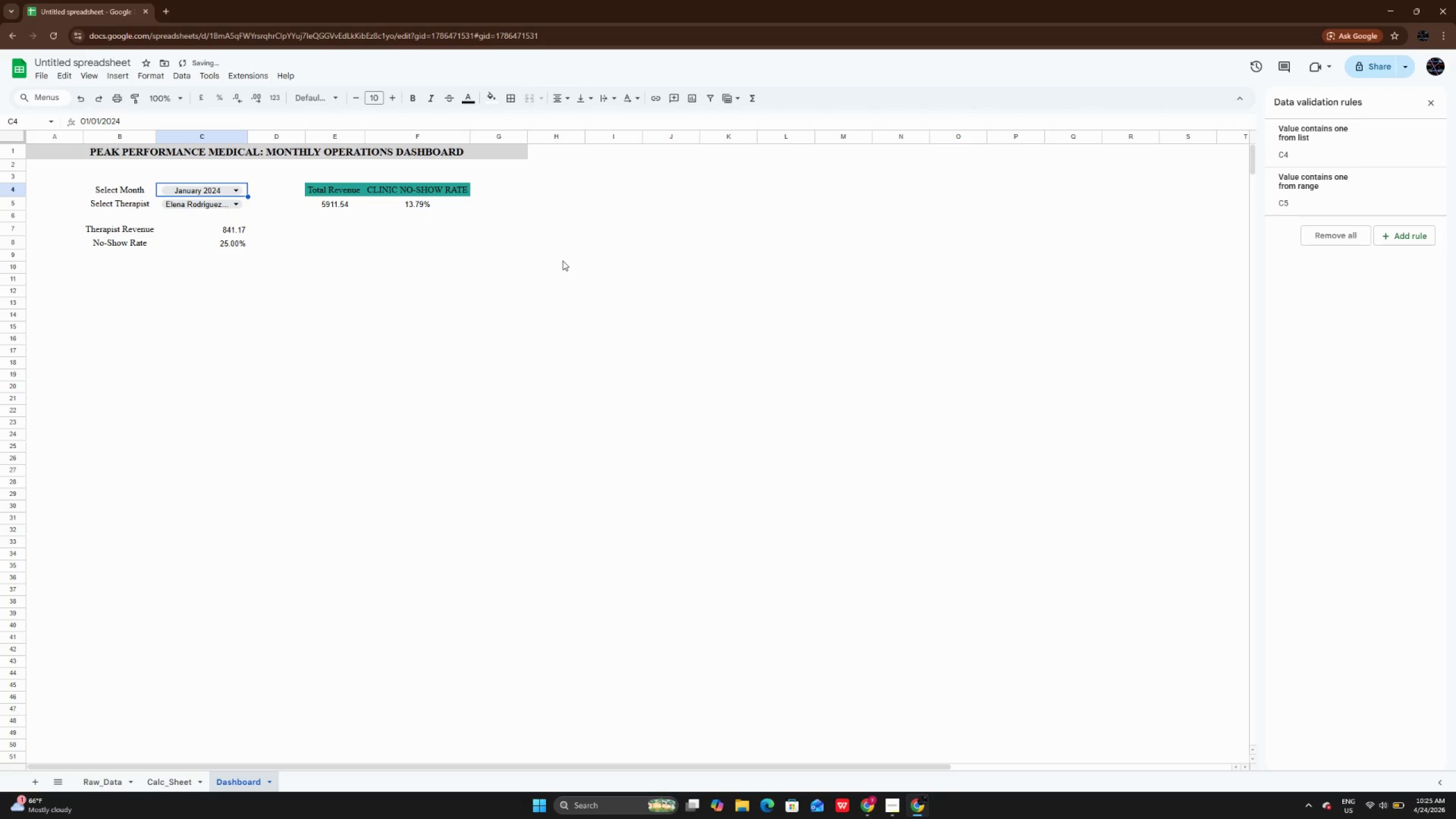 
left_click([561, 262])
 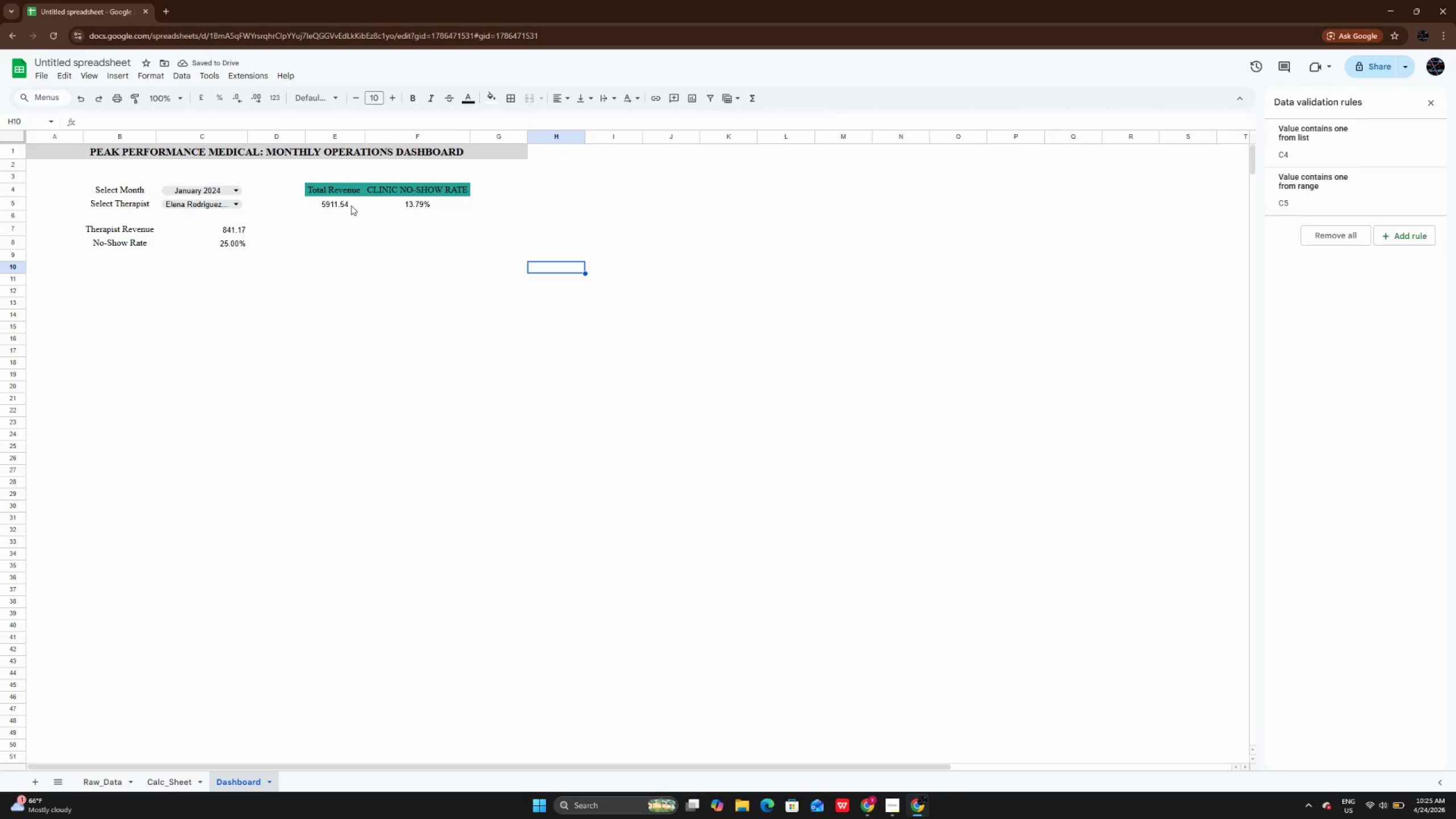 
left_click_drag(start_coordinate=[325, 189], to_coordinate=[428, 210])
 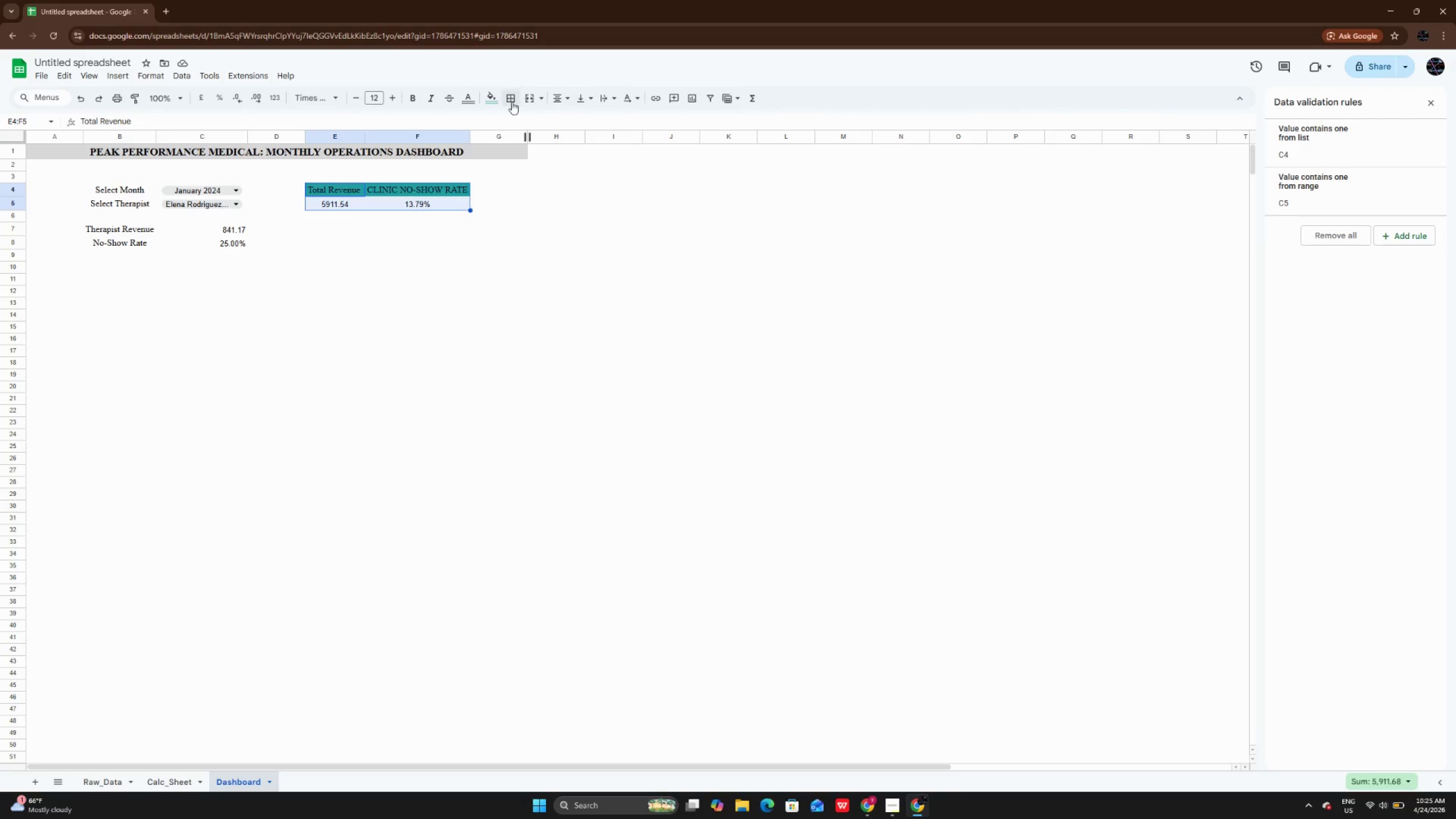 
left_click([511, 102])
 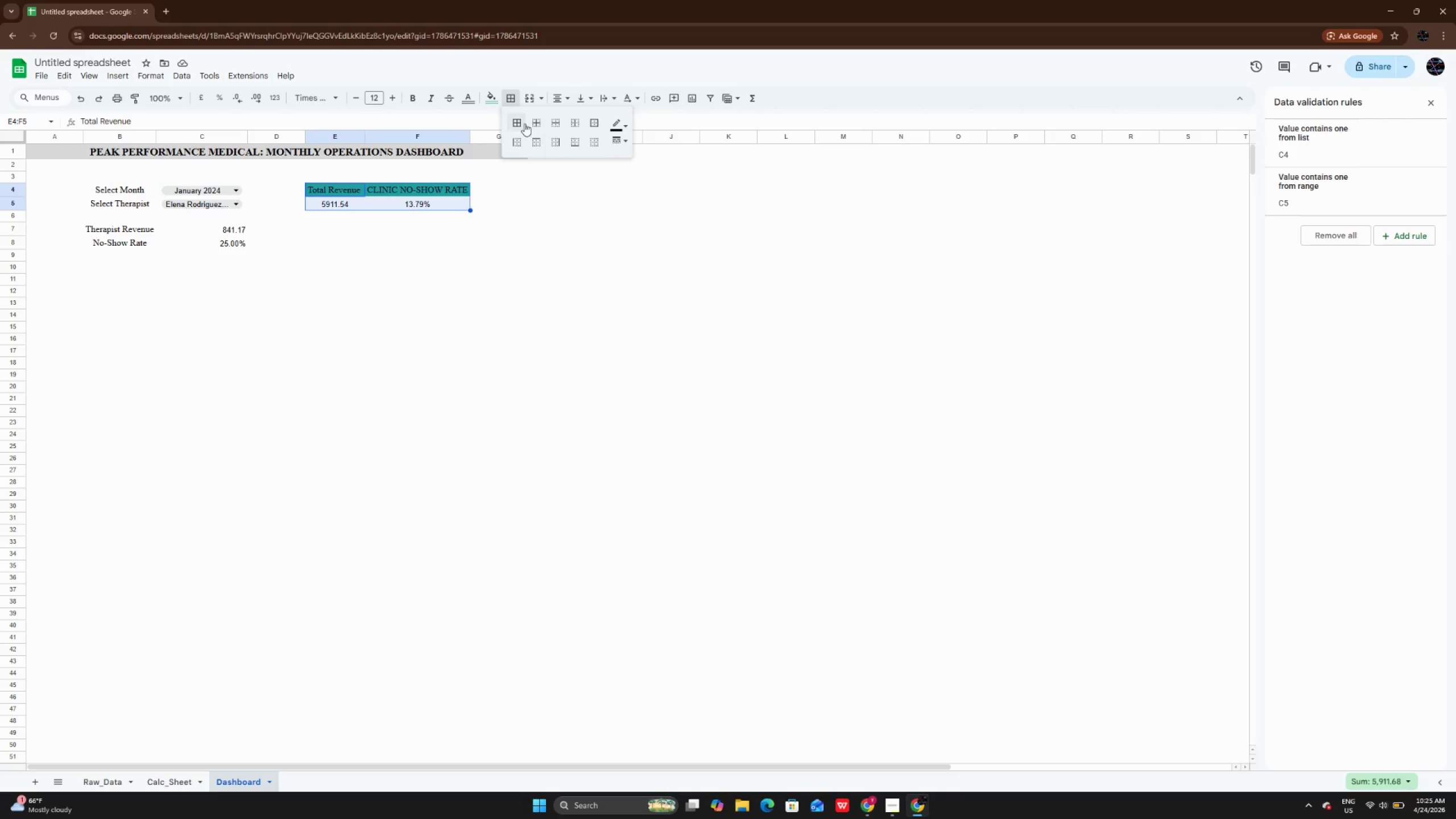 
left_click([524, 123])
 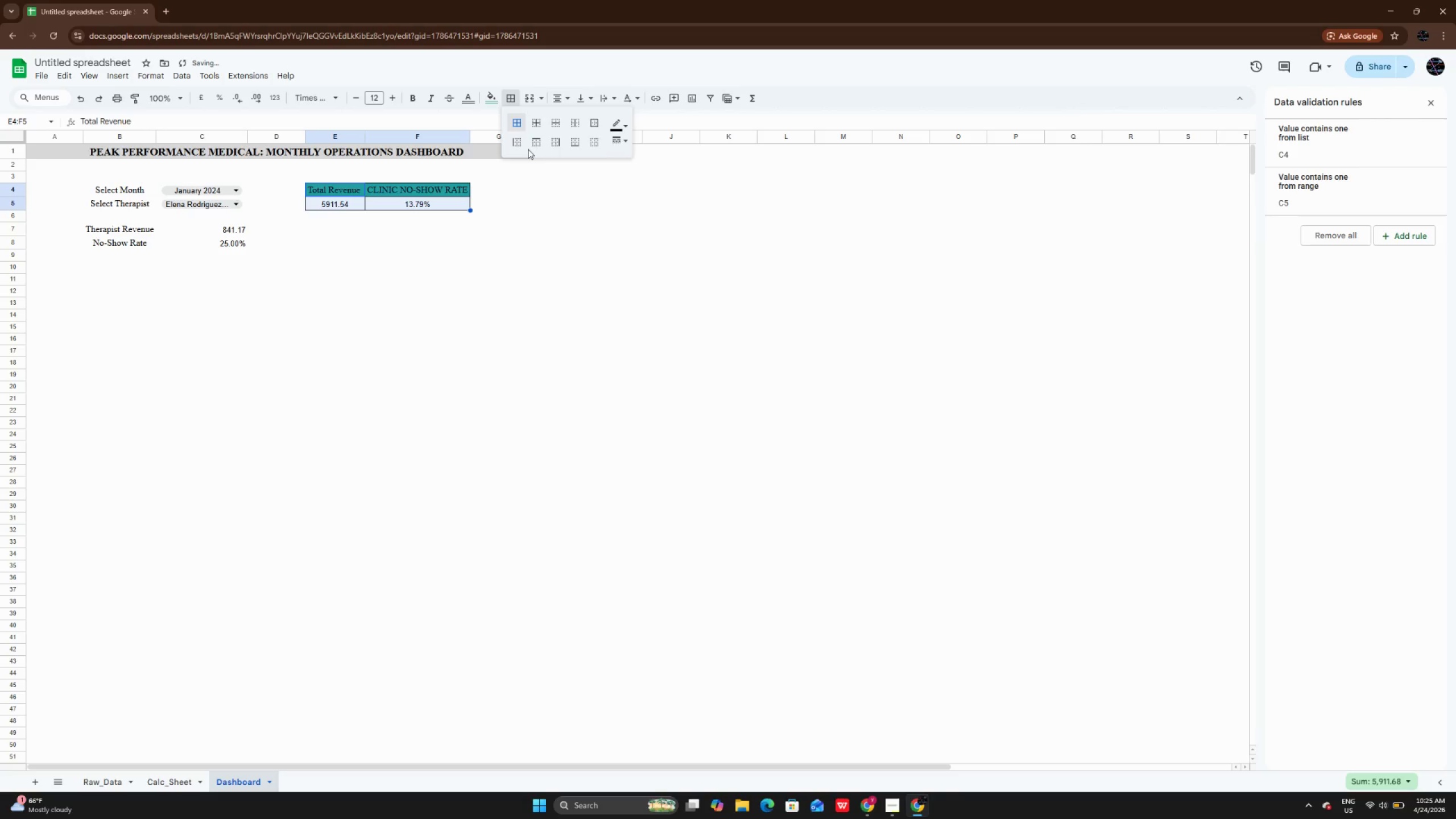 
left_click([528, 165])
 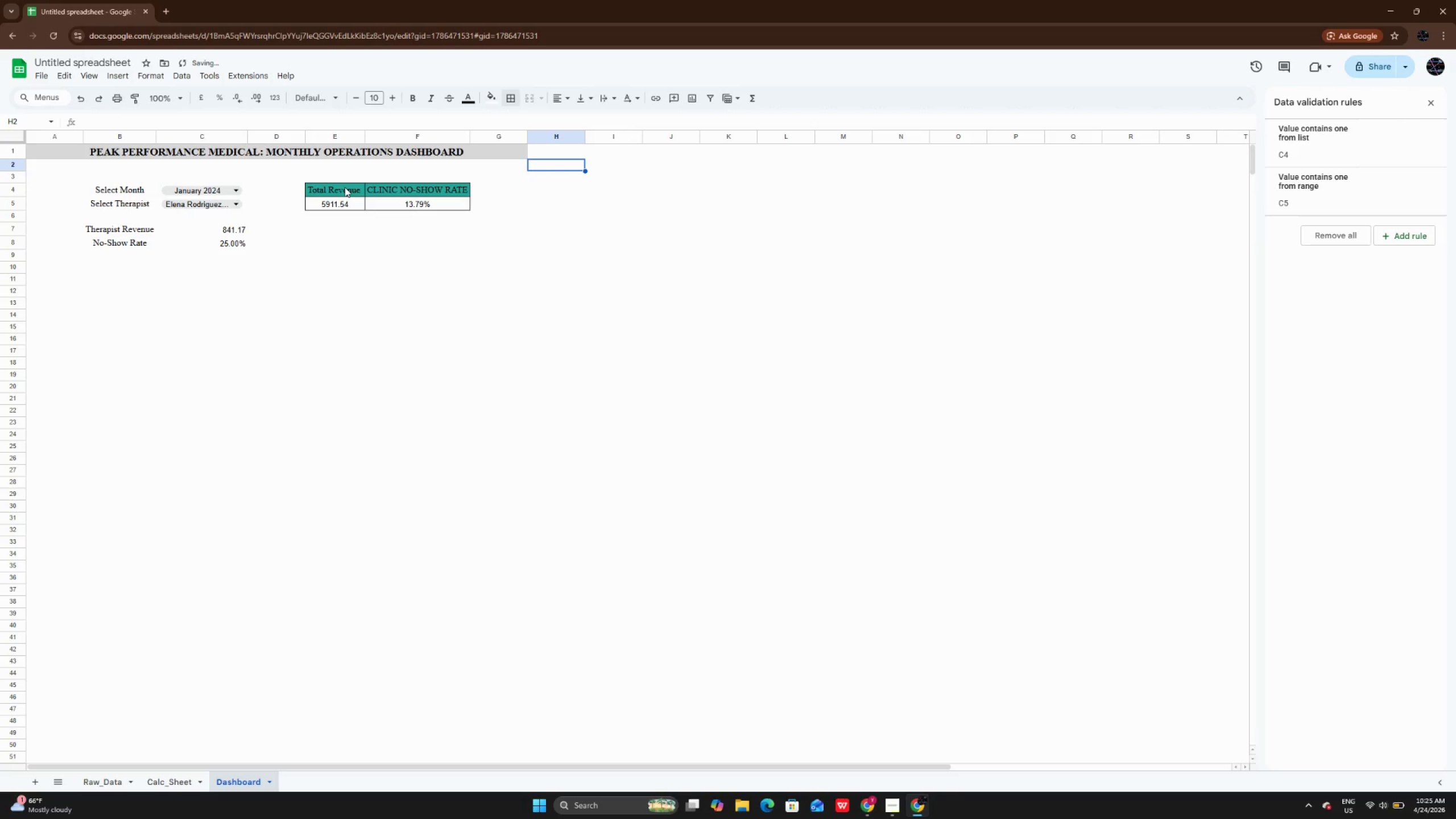 
left_click_drag(start_coordinate=[341, 189], to_coordinate=[422, 212])
 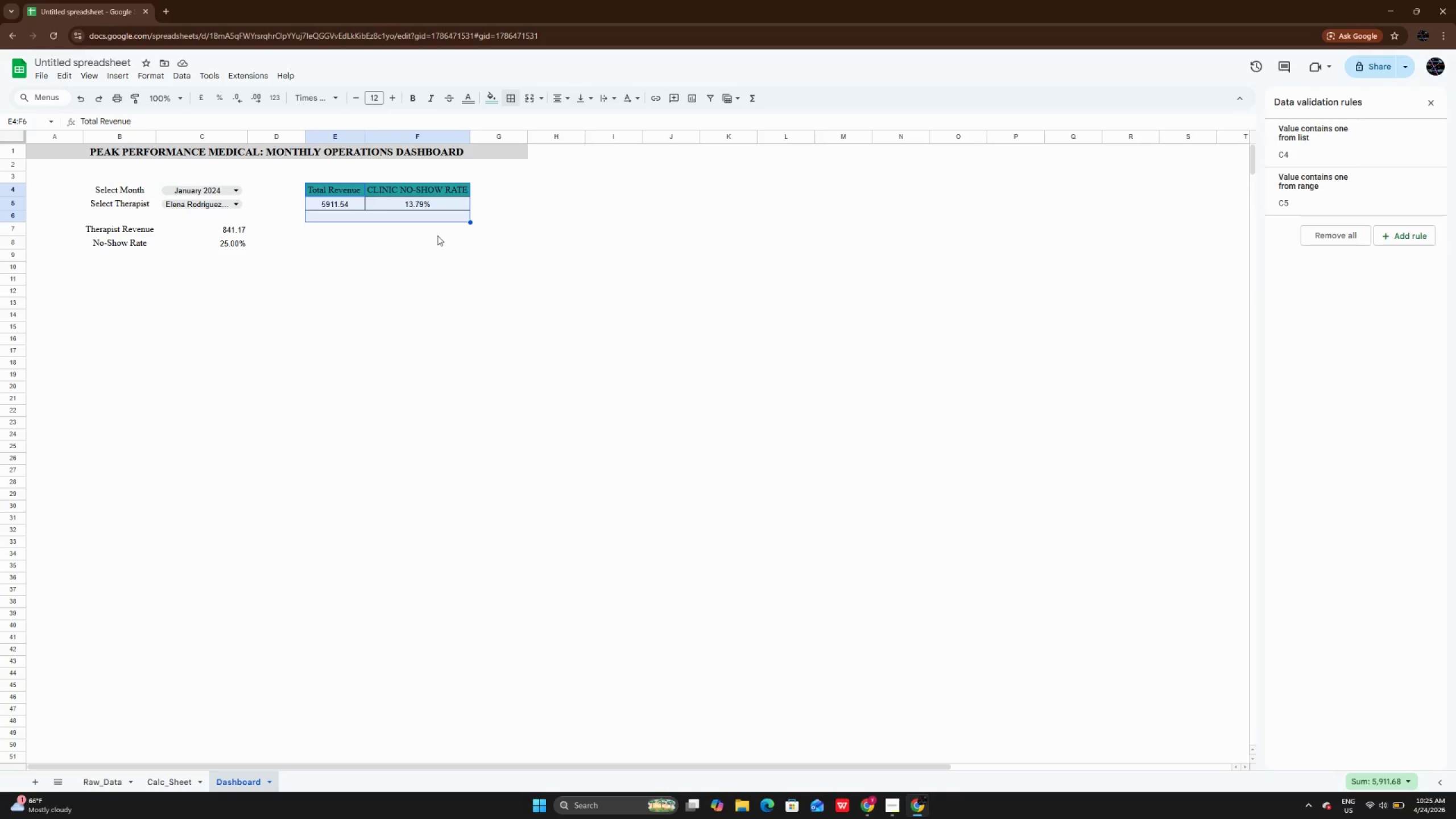 
wait(6.12)
 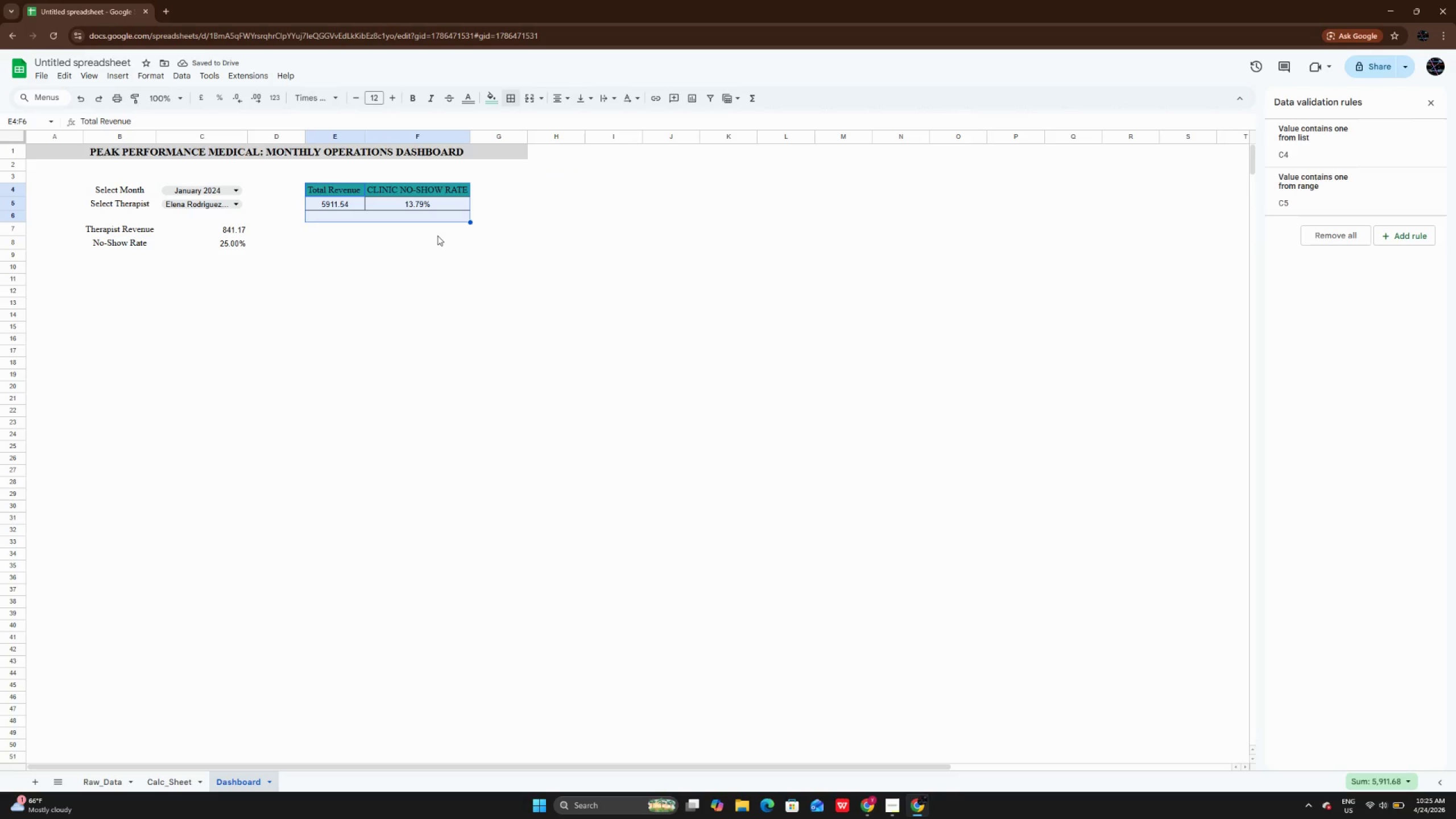 
left_click_drag(start_coordinate=[102, 188], to_coordinate=[195, 202])
 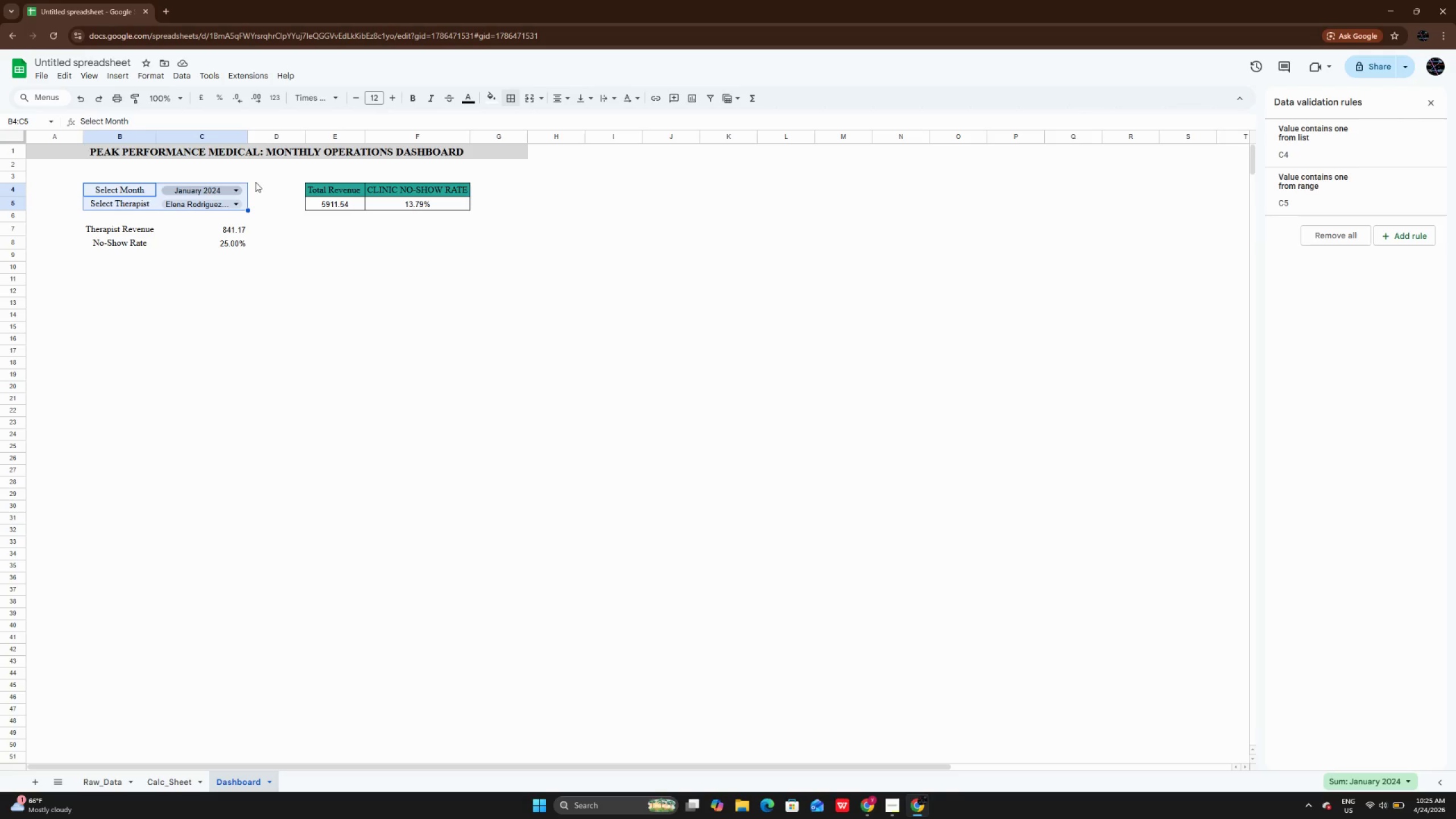 
wait(6.47)
 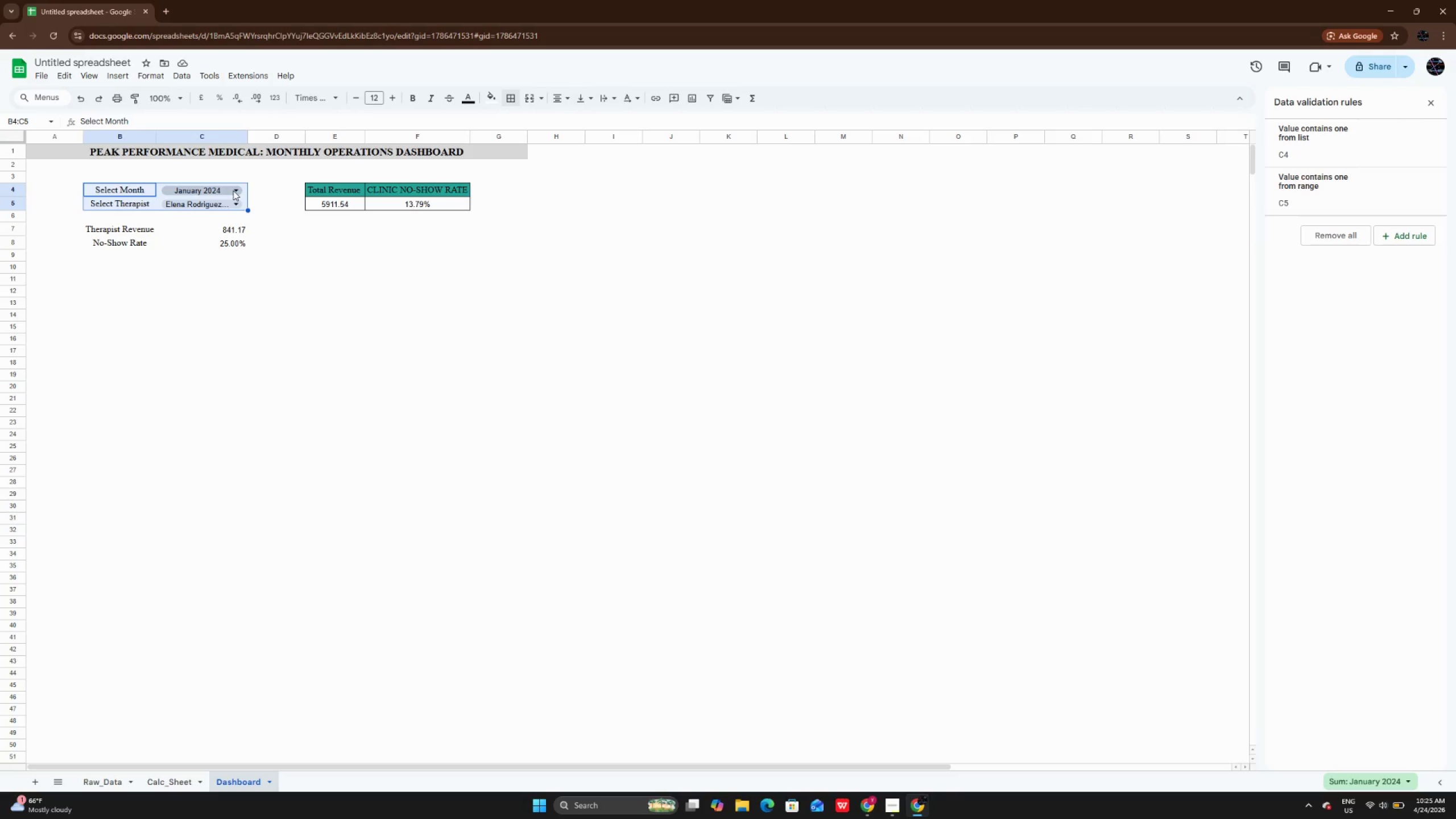 
left_click([512, 101])
 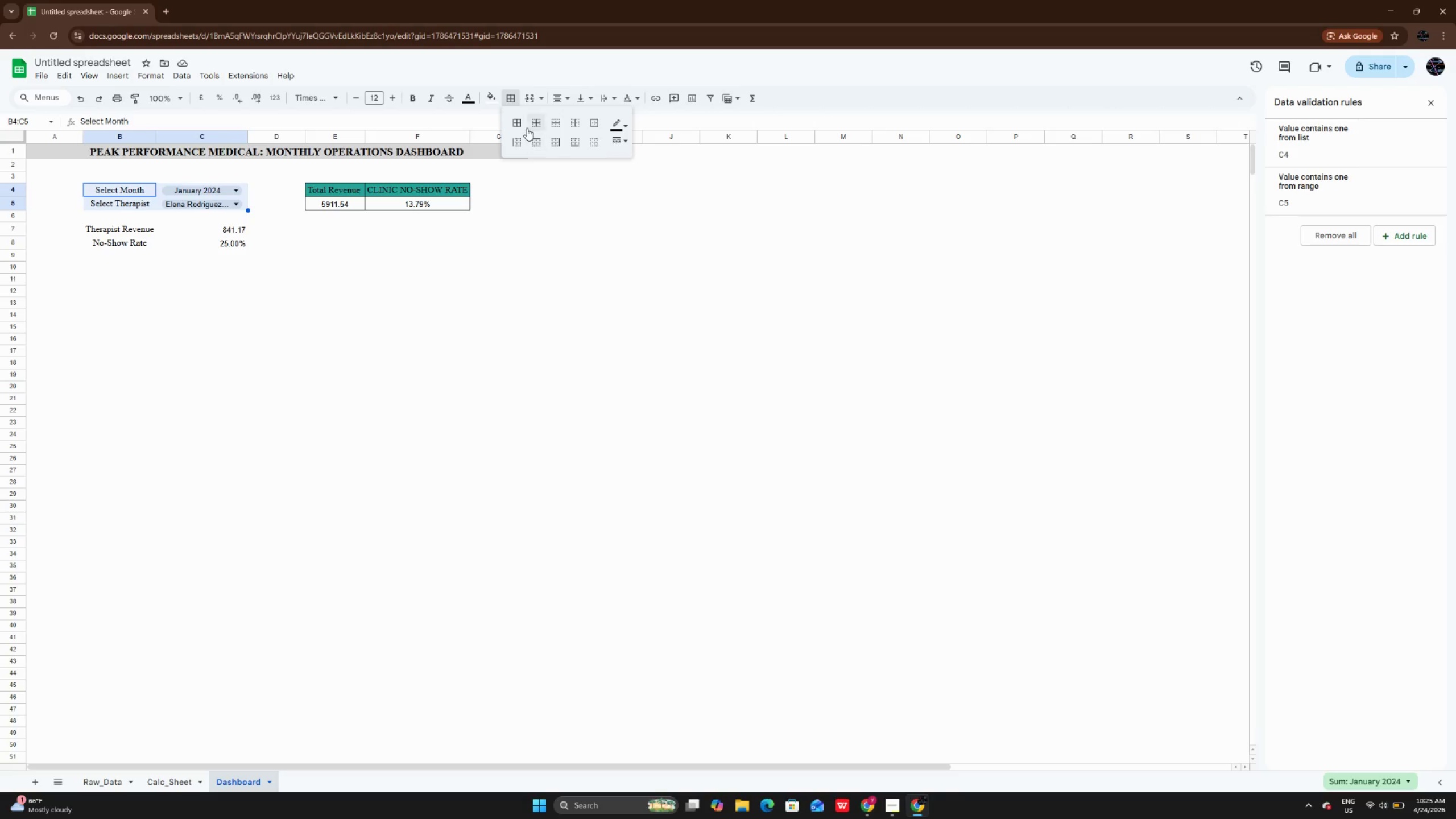 
left_click([516, 116])
 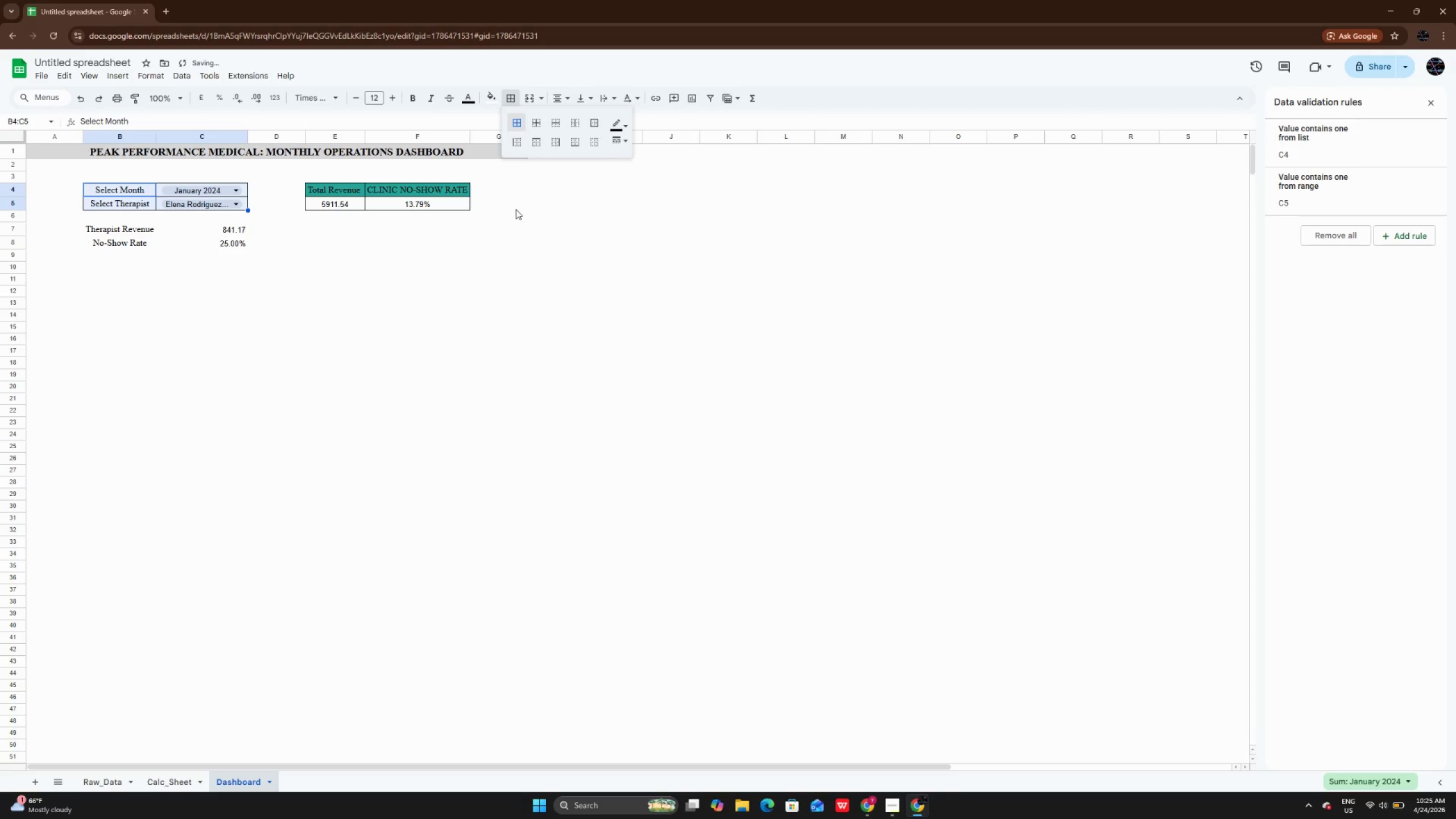 
left_click([516, 209])
 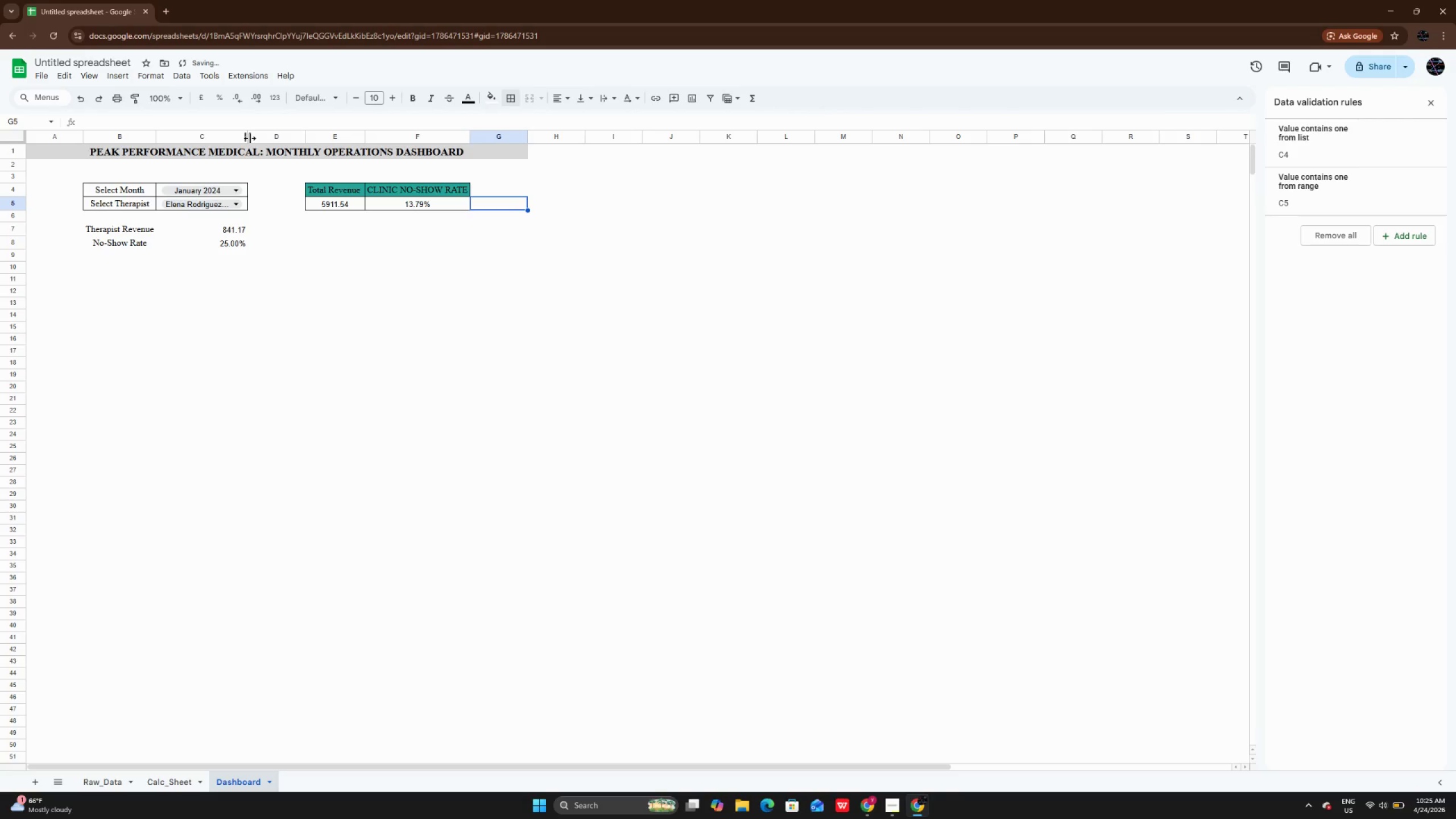 
double_click([250, 138])
 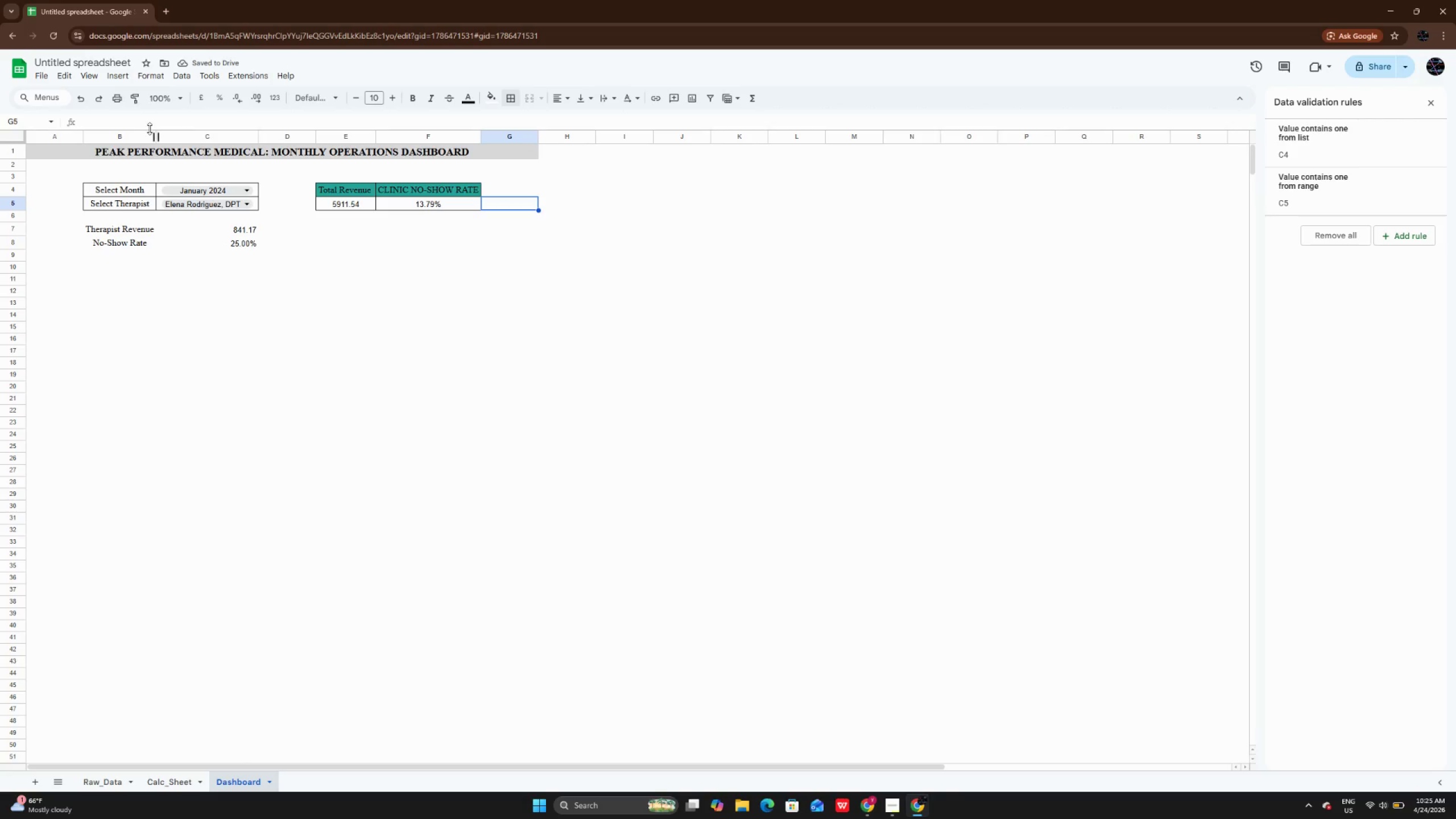 
wait(5.81)
 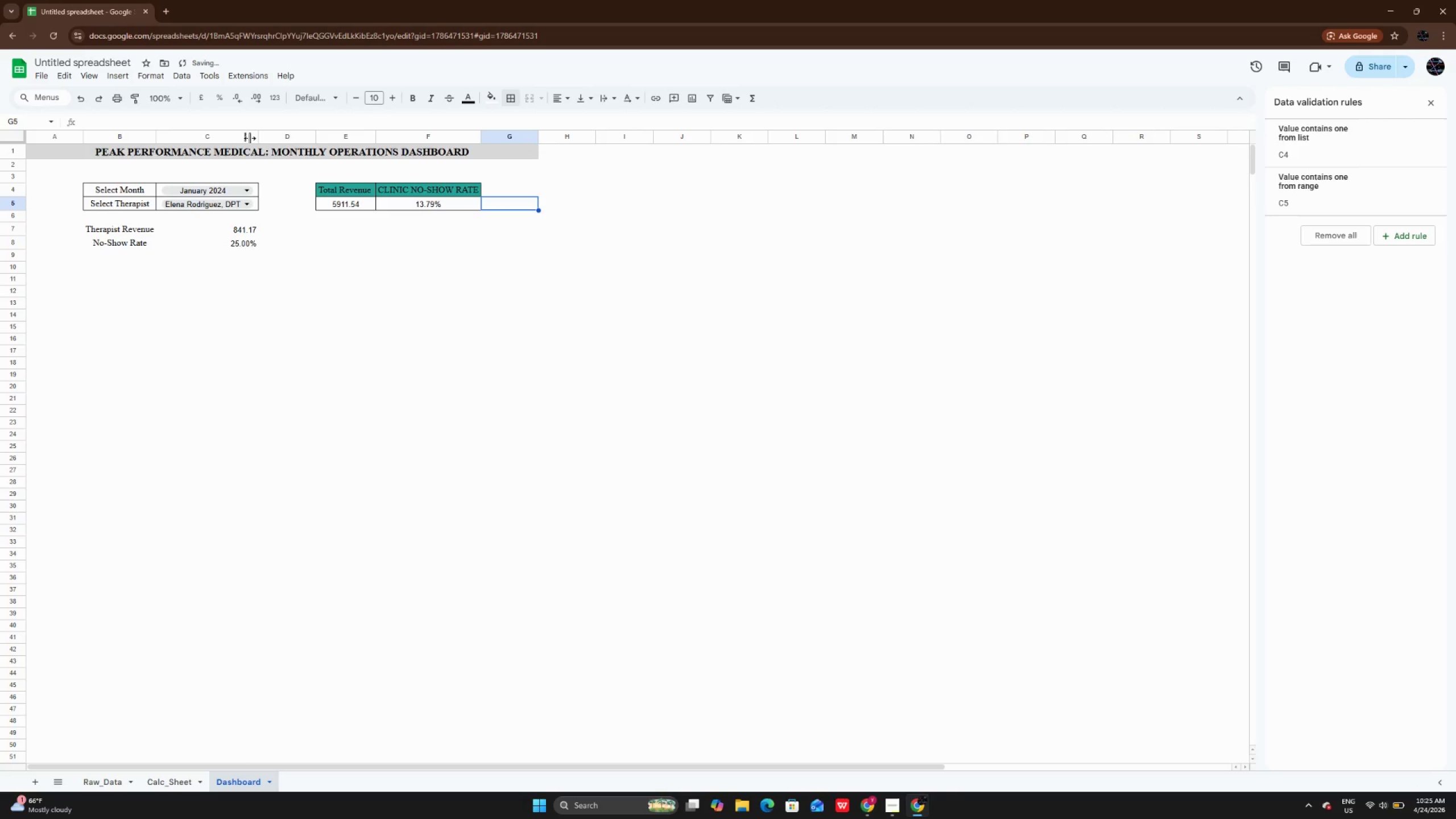 
double_click([154, 134])
 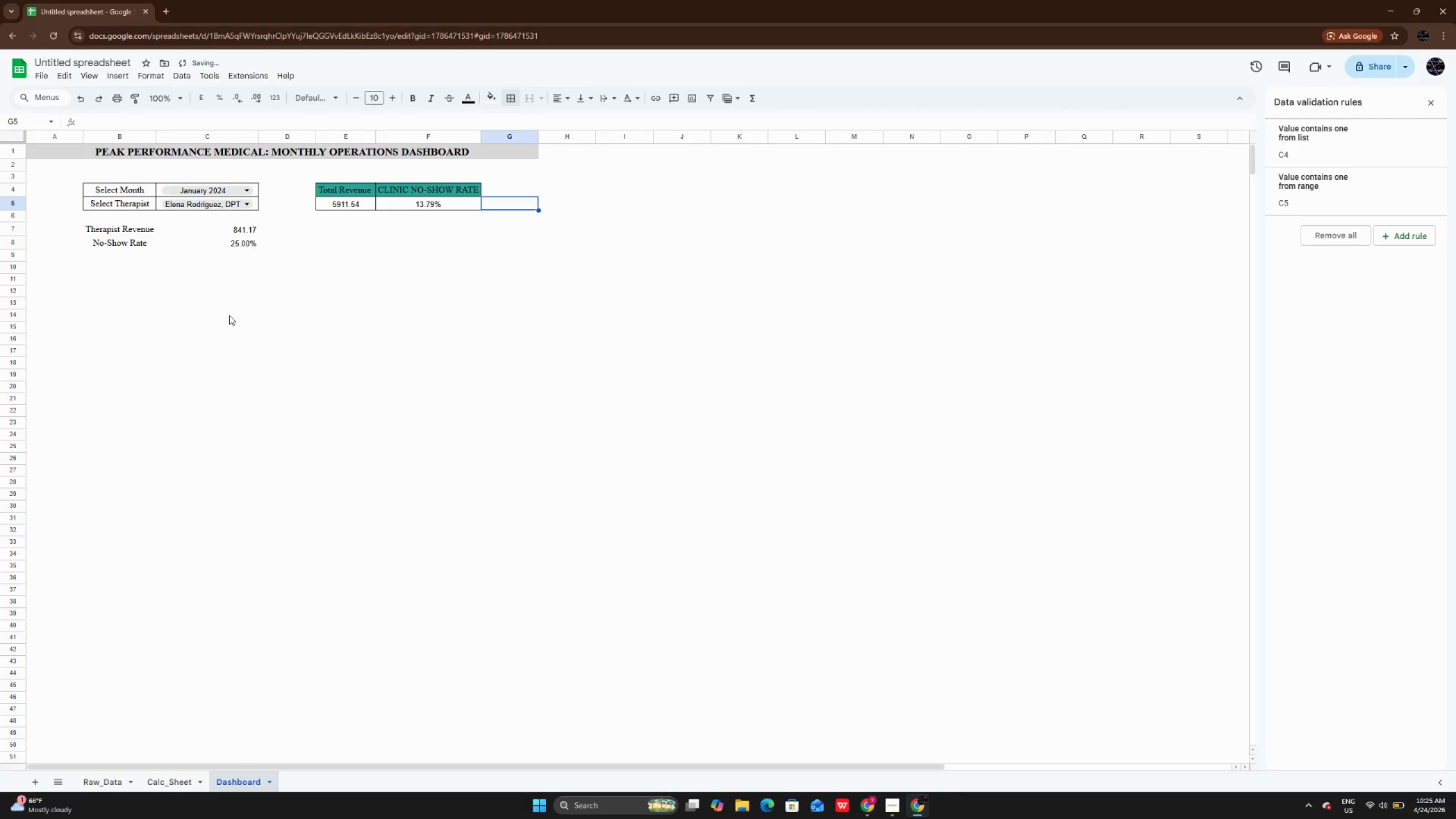 
left_click([238, 320])
 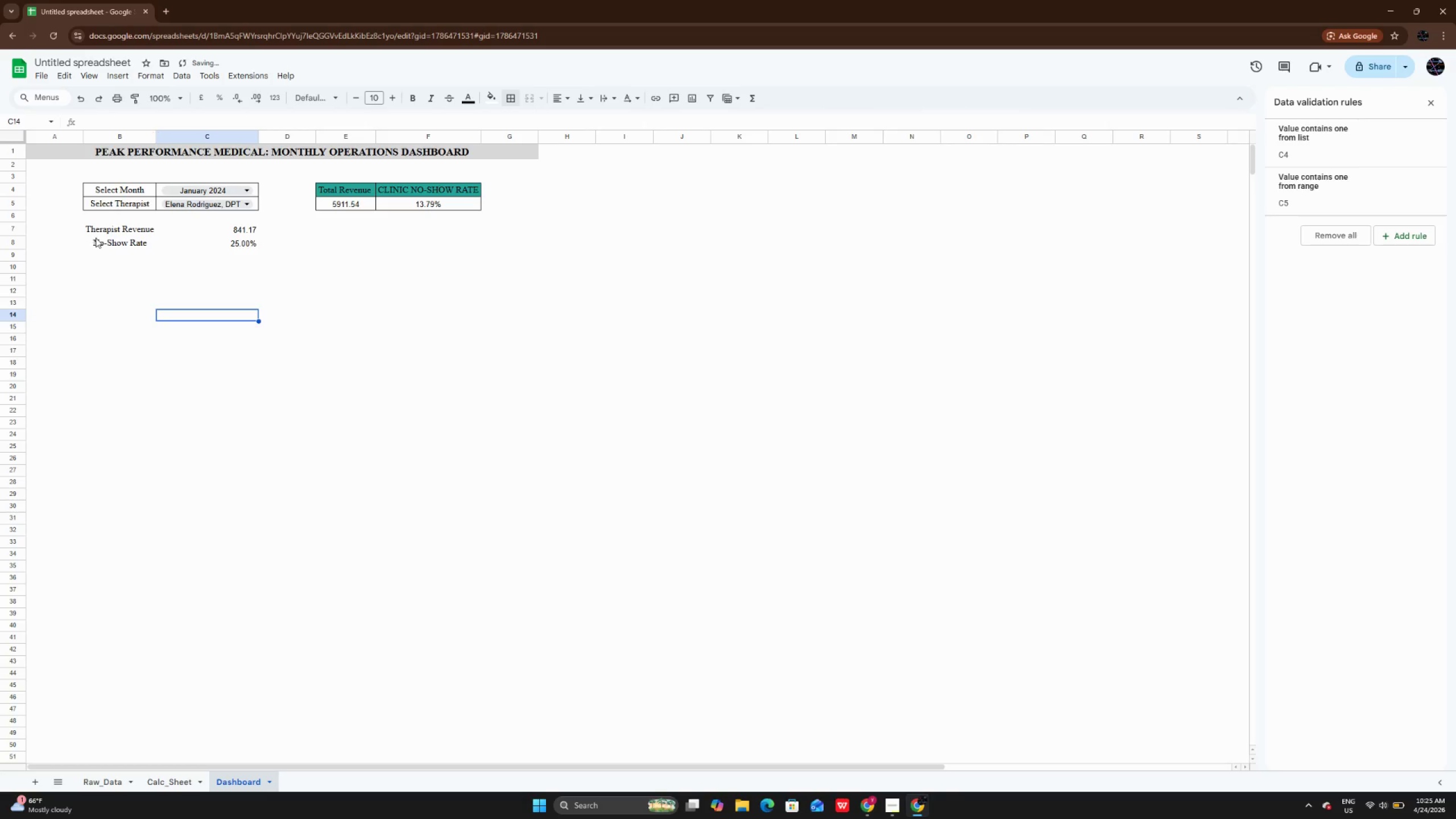 
left_click_drag(start_coordinate=[96, 236], to_coordinate=[229, 241])
 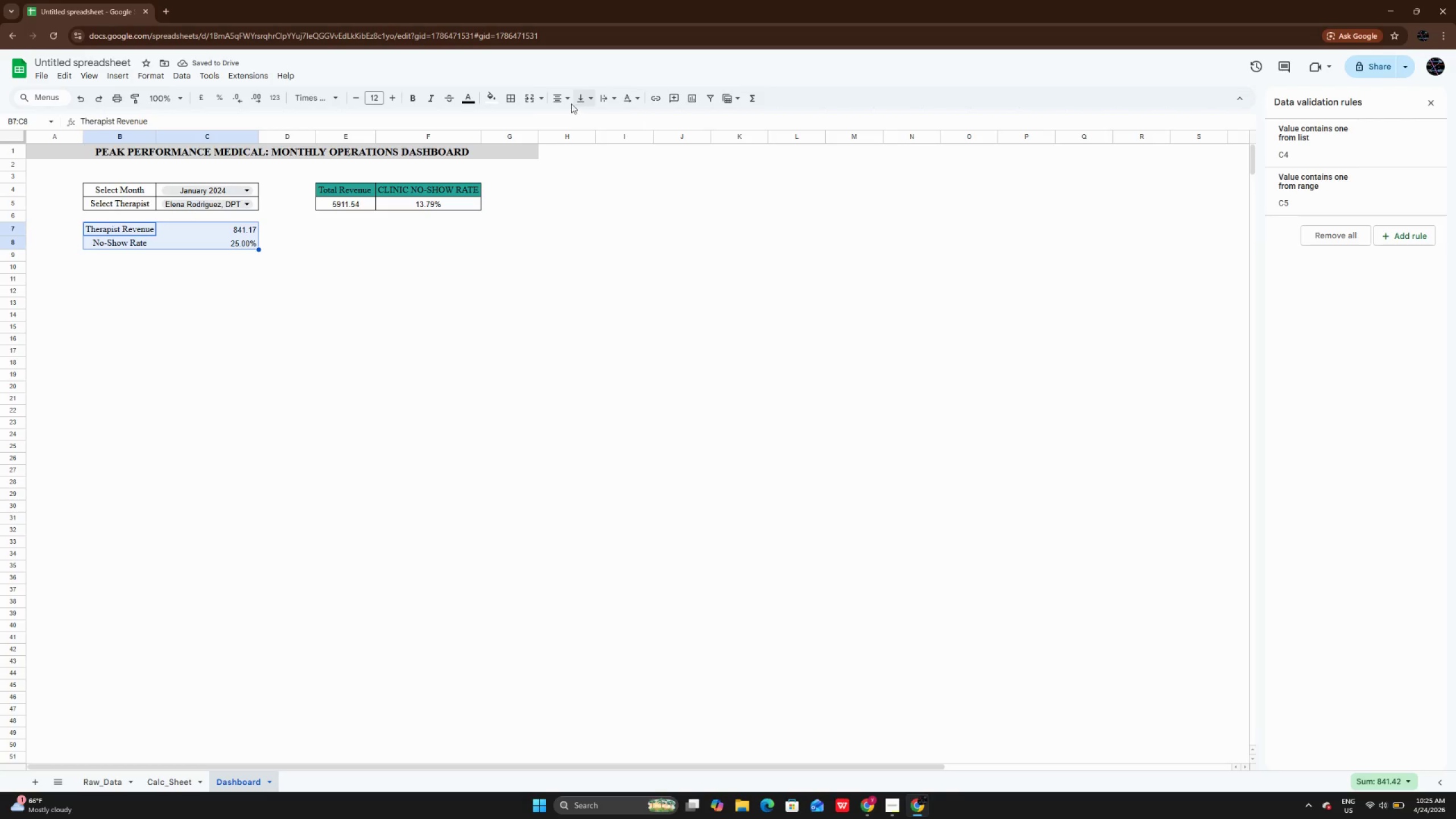 
left_click([561, 100])
 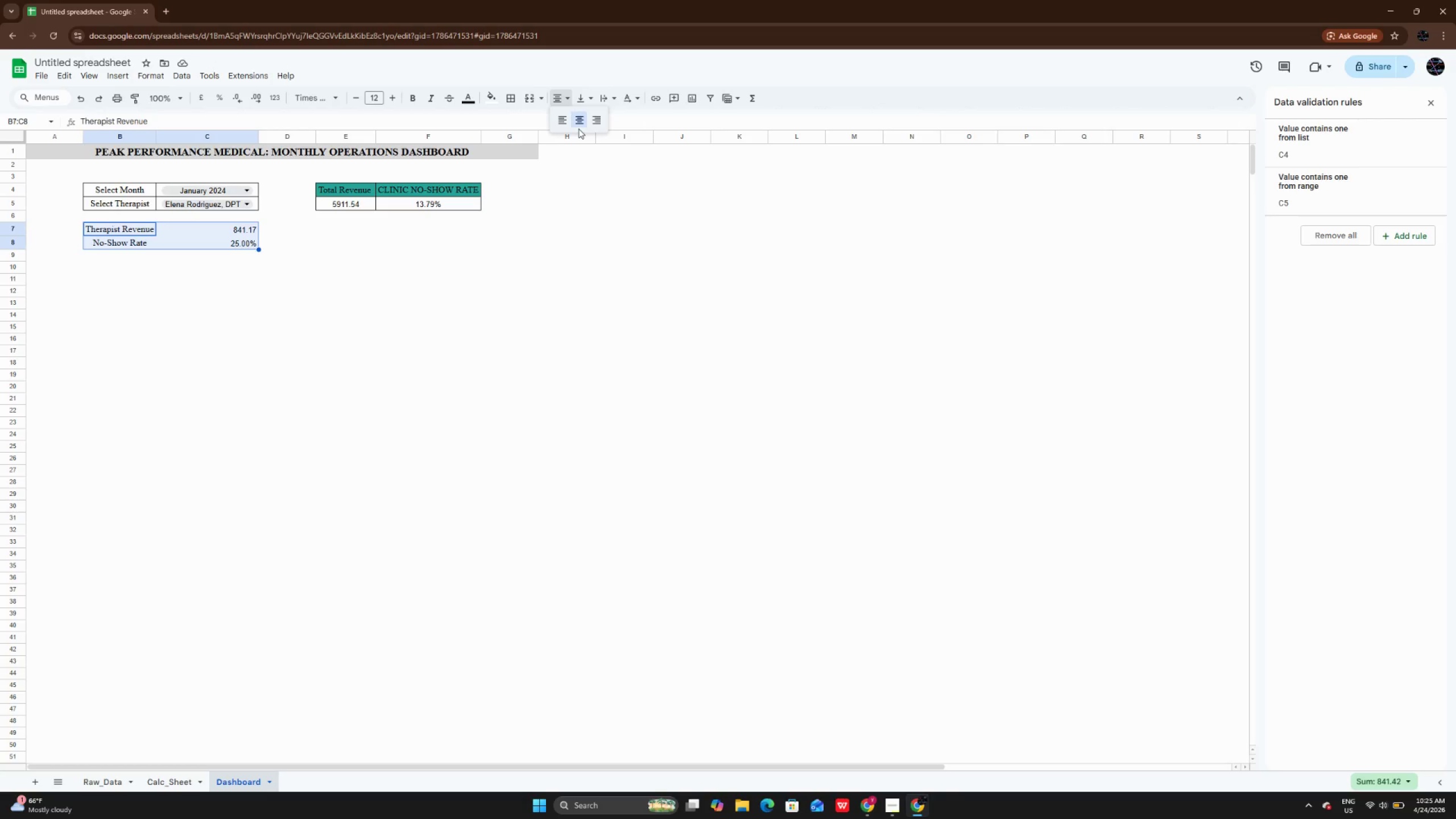 
left_click([578, 129])
 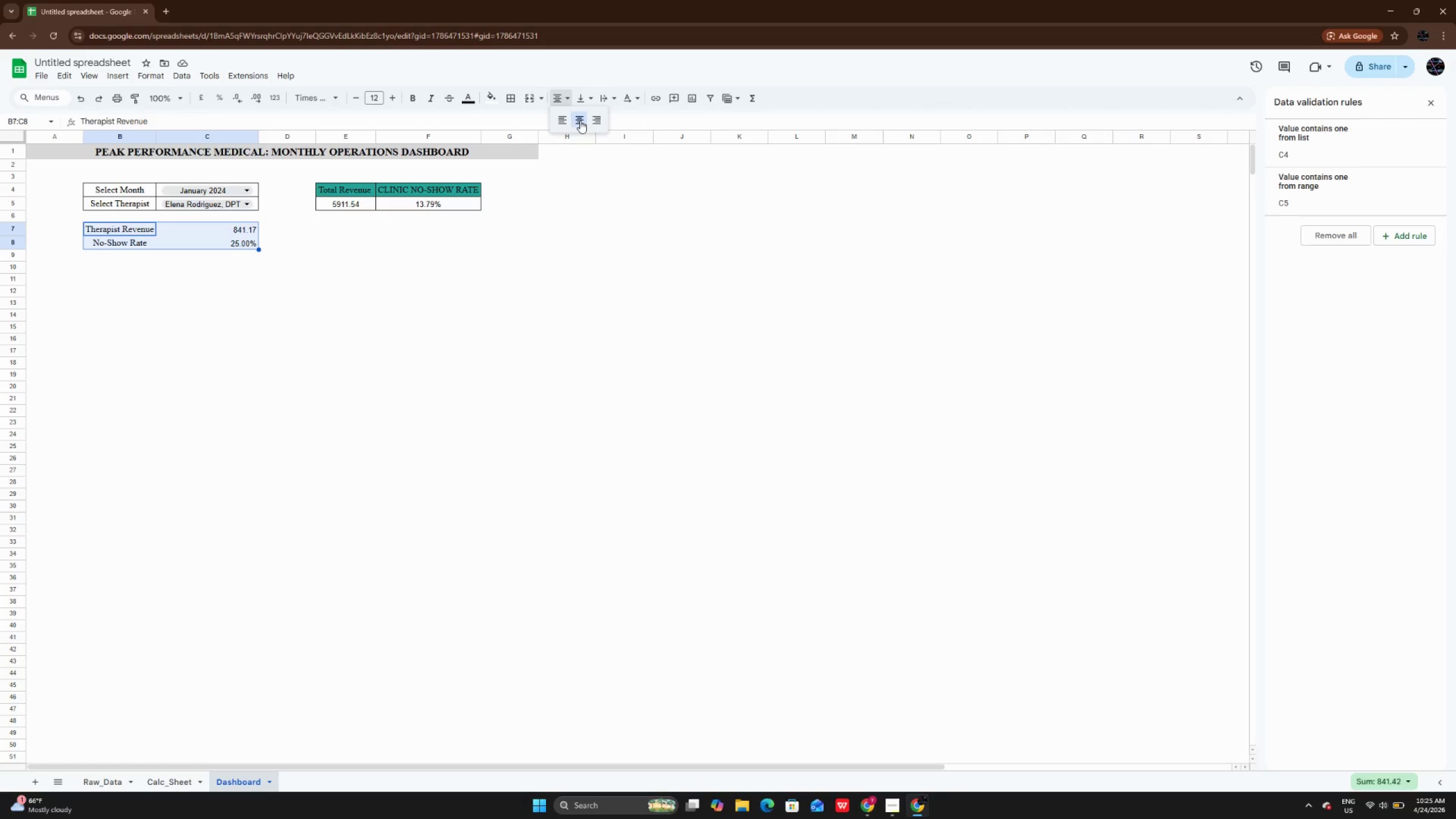 
left_click([581, 119])
 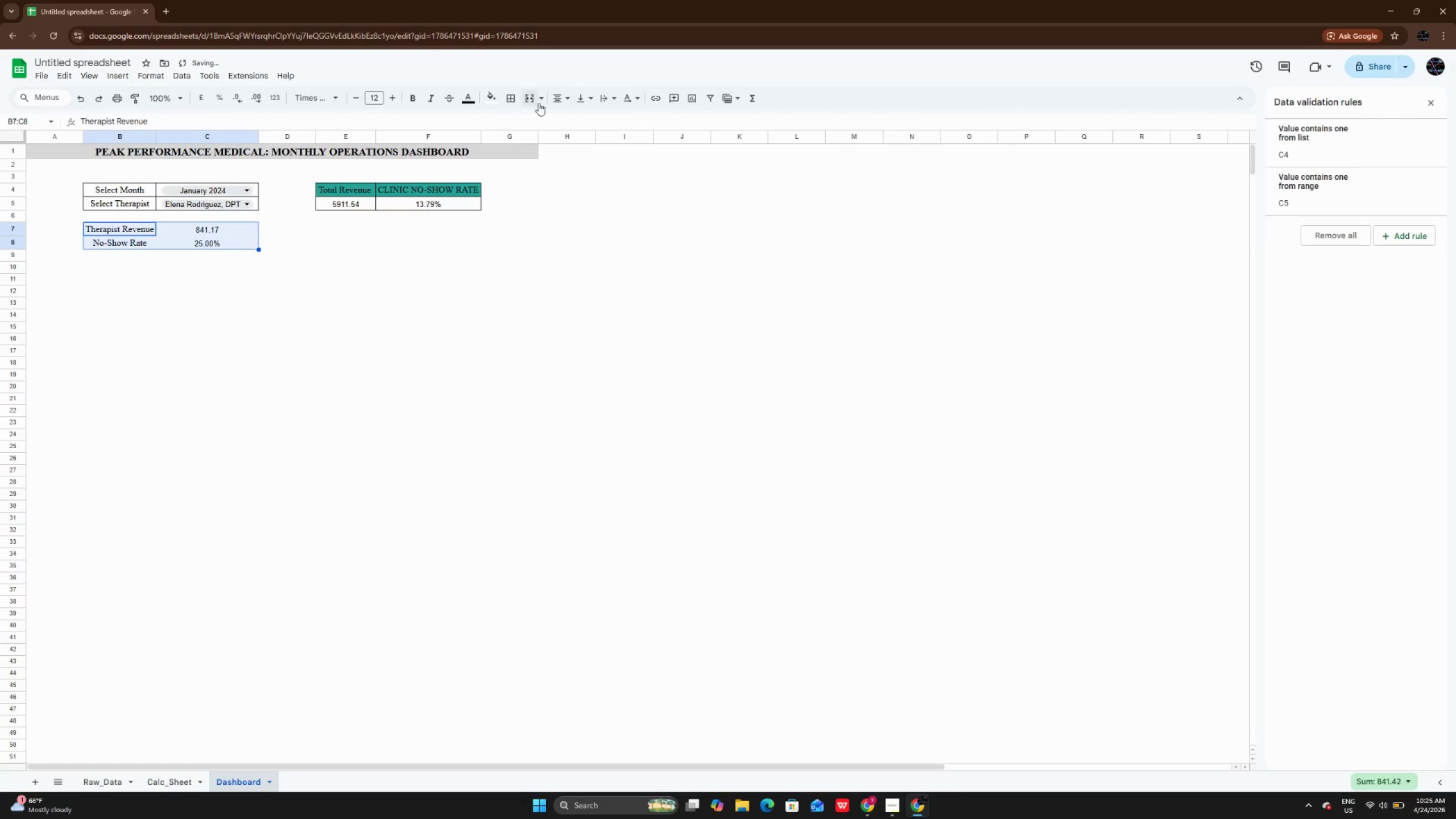 
left_click([518, 101])
 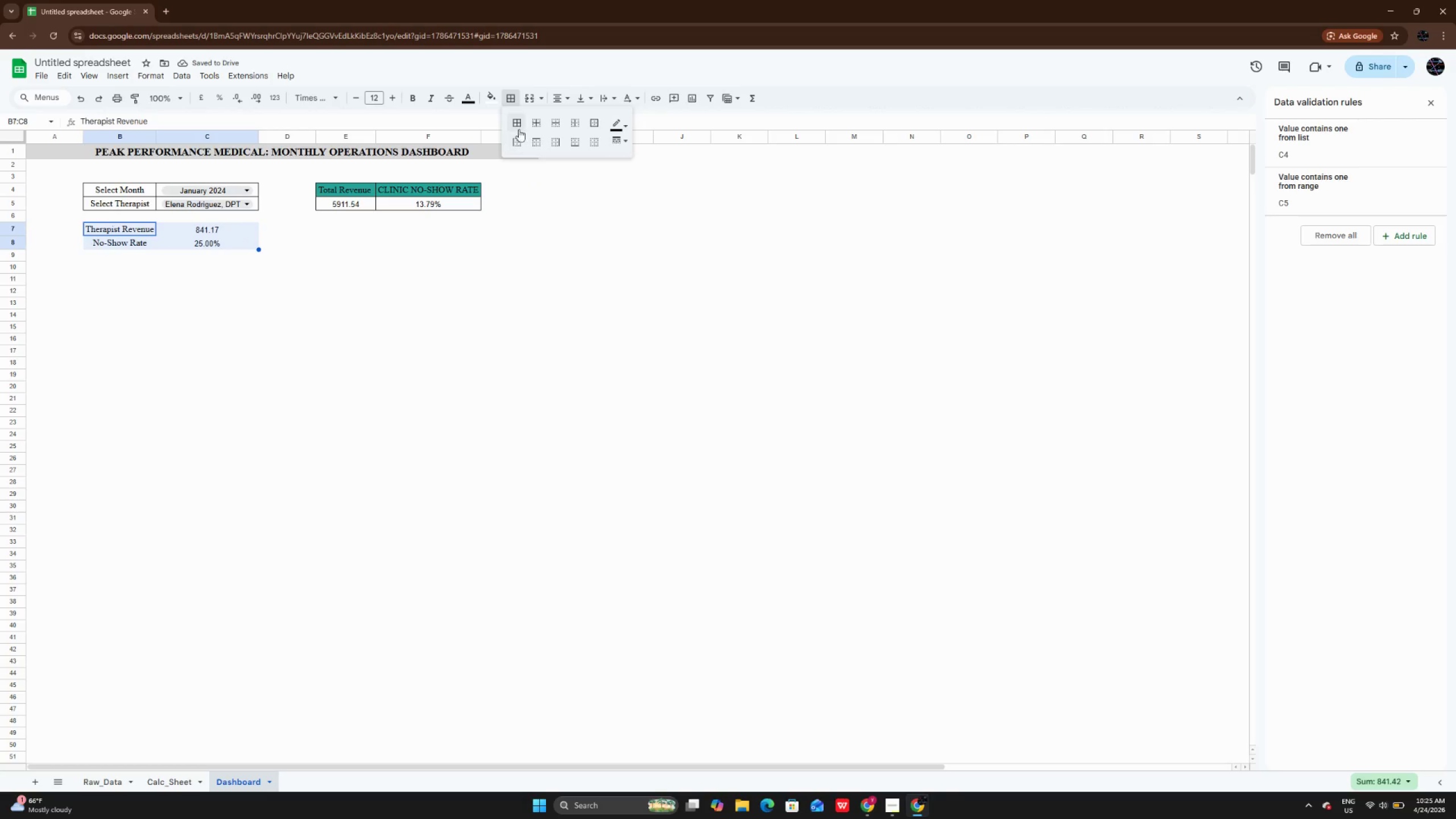 
left_click([519, 125])
 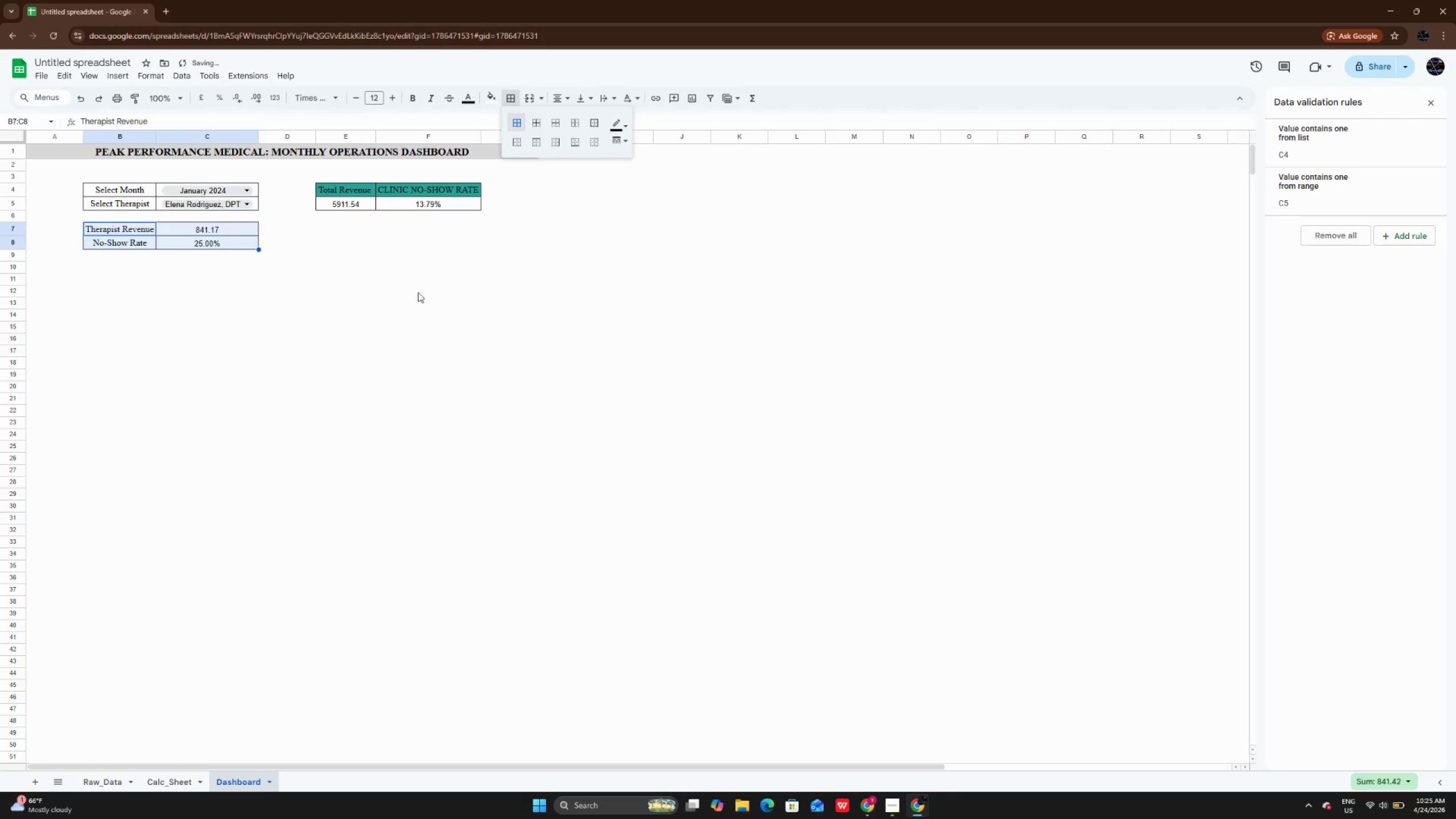 
left_click([151, 347])
 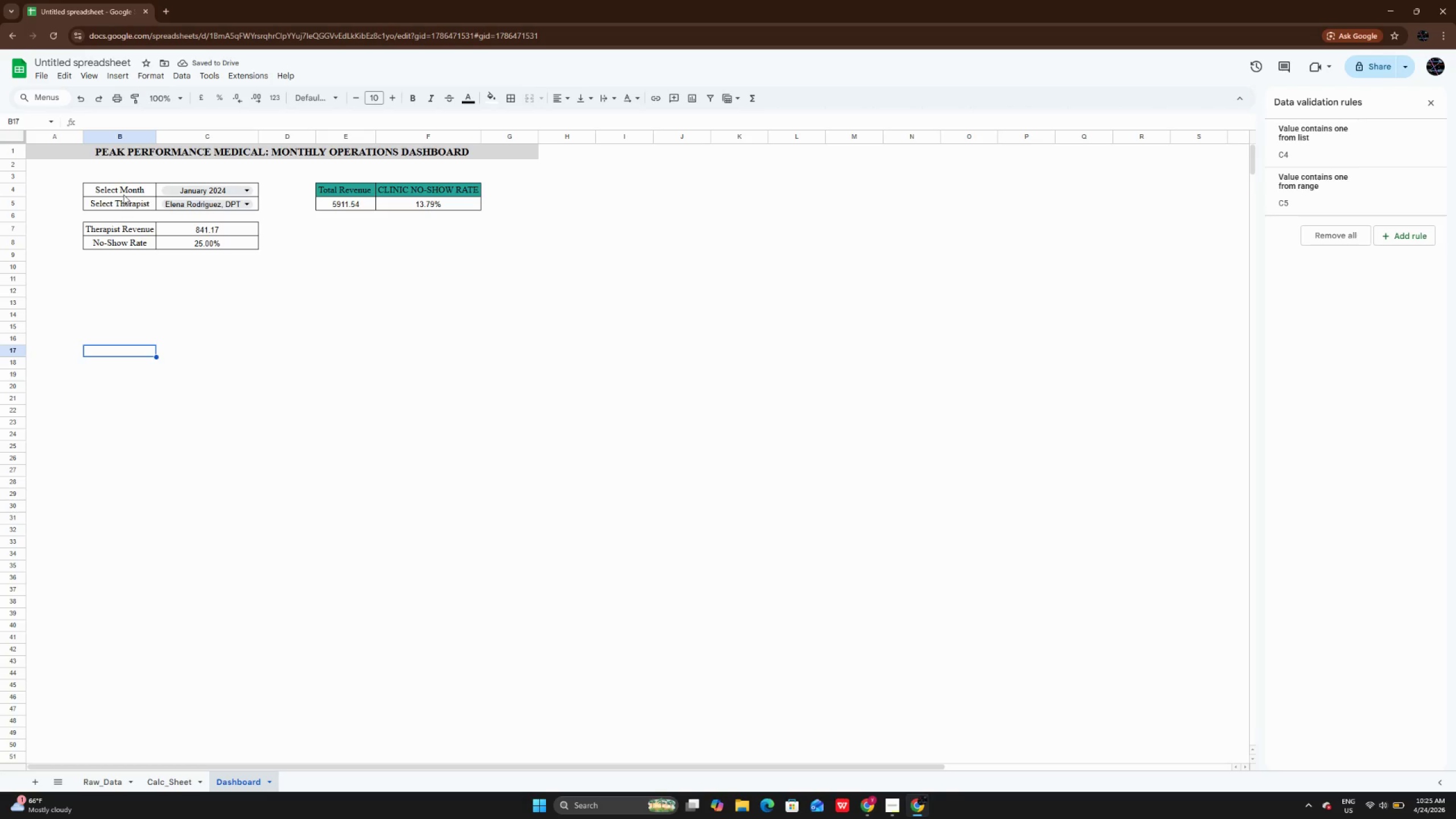 
left_click_drag(start_coordinate=[123, 190], to_coordinate=[125, 206])
 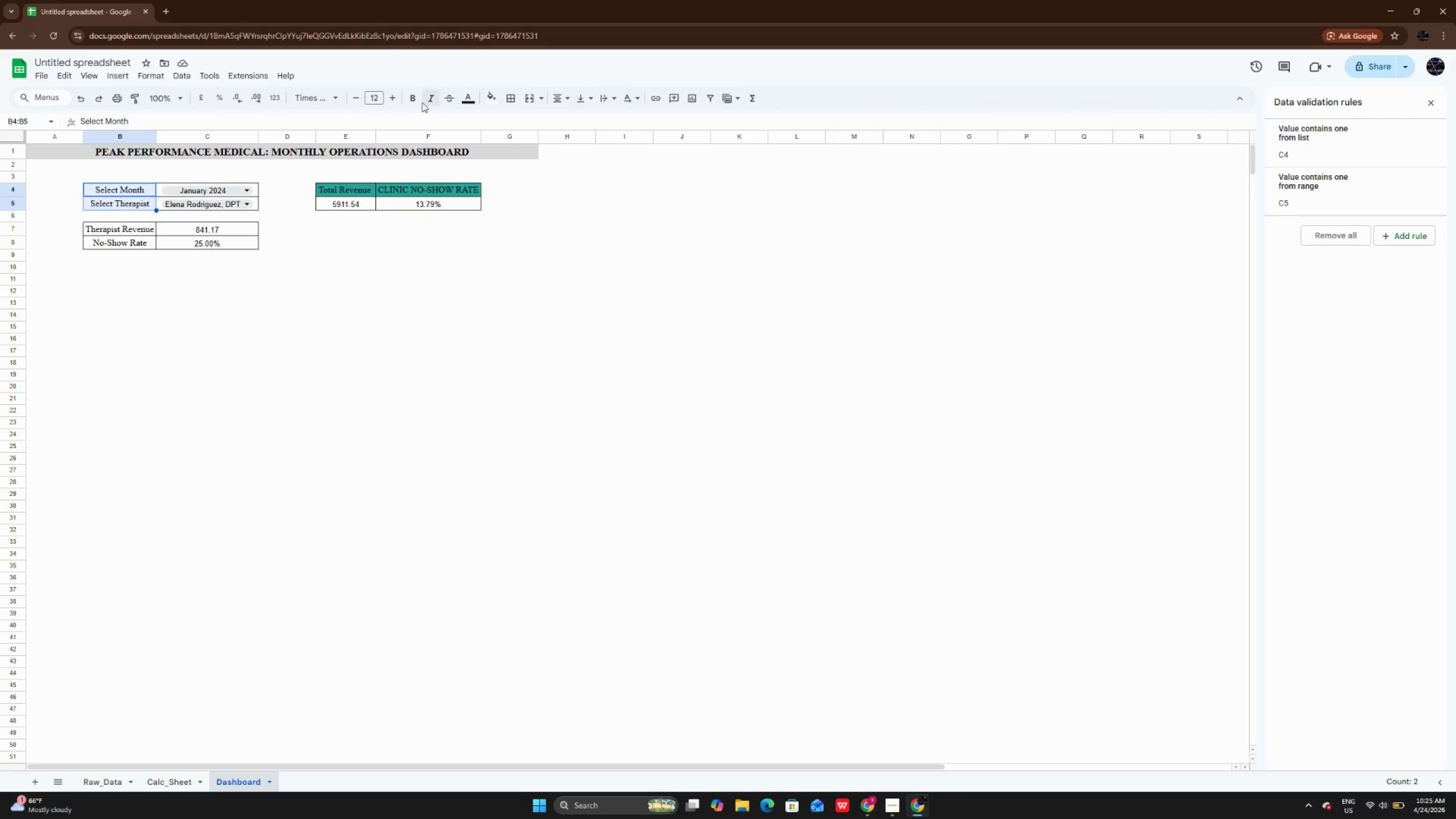 
left_click([417, 102])
 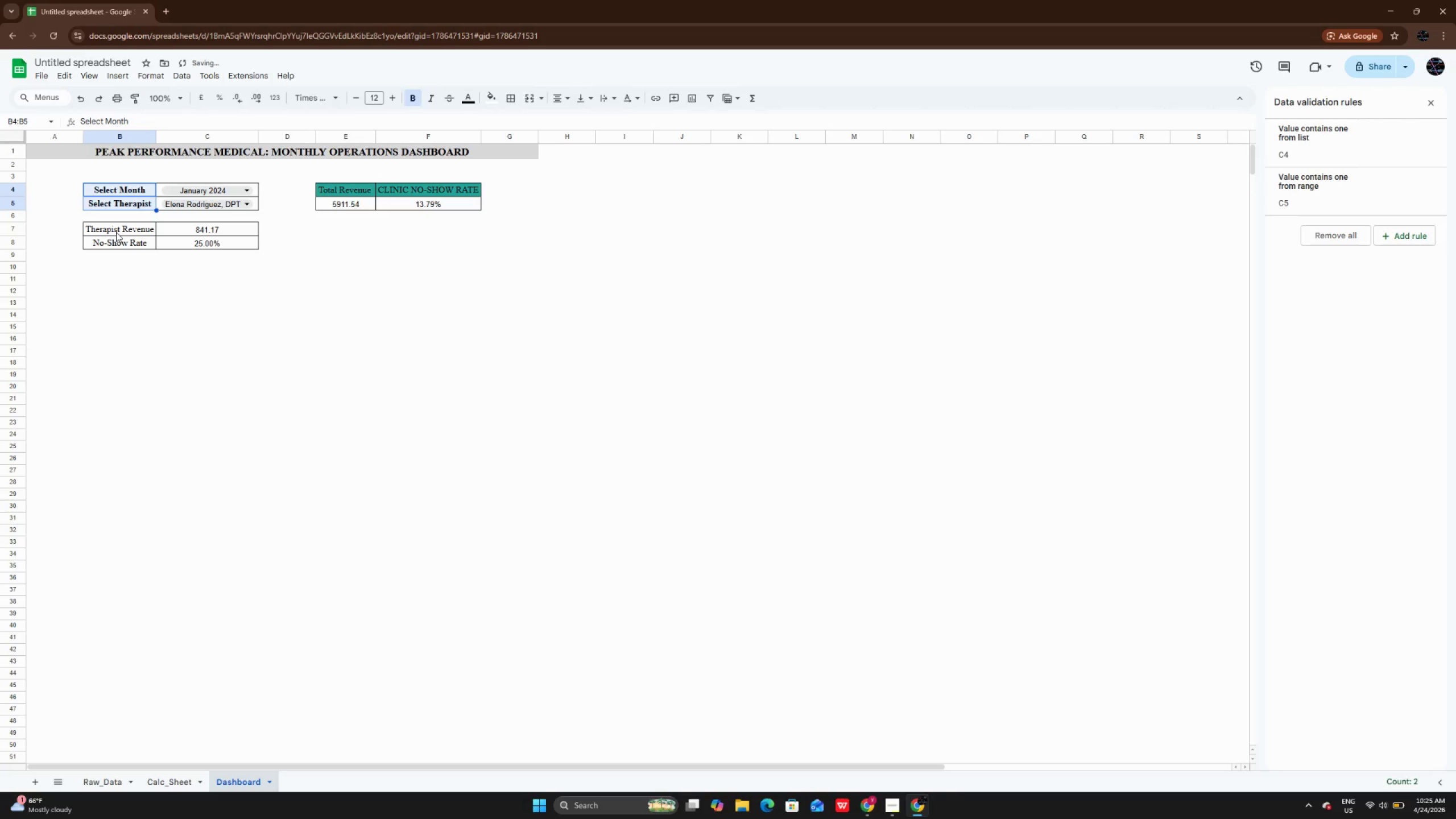 
left_click_drag(start_coordinate=[116, 230], to_coordinate=[117, 239])
 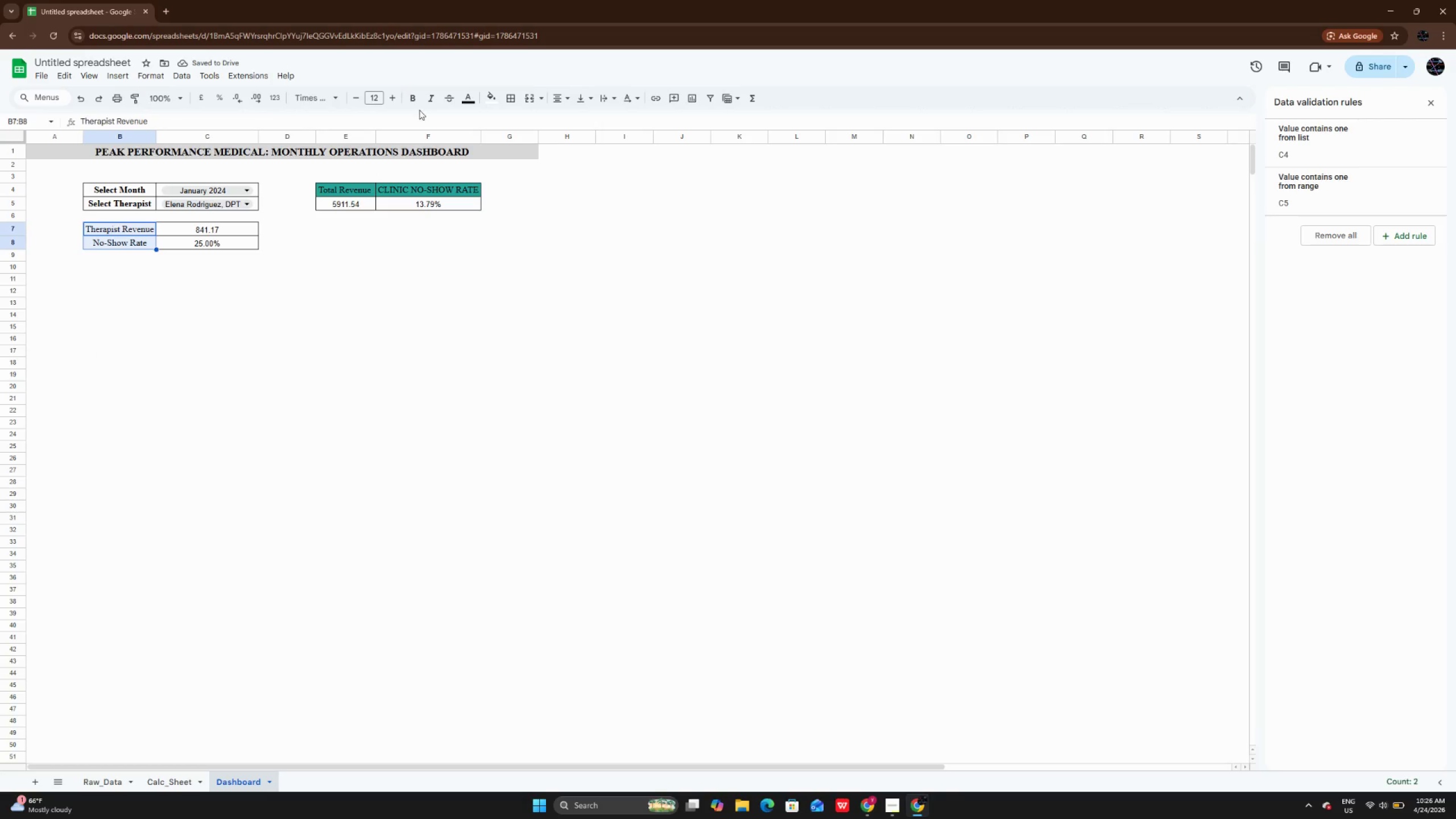 
left_click([415, 102])
 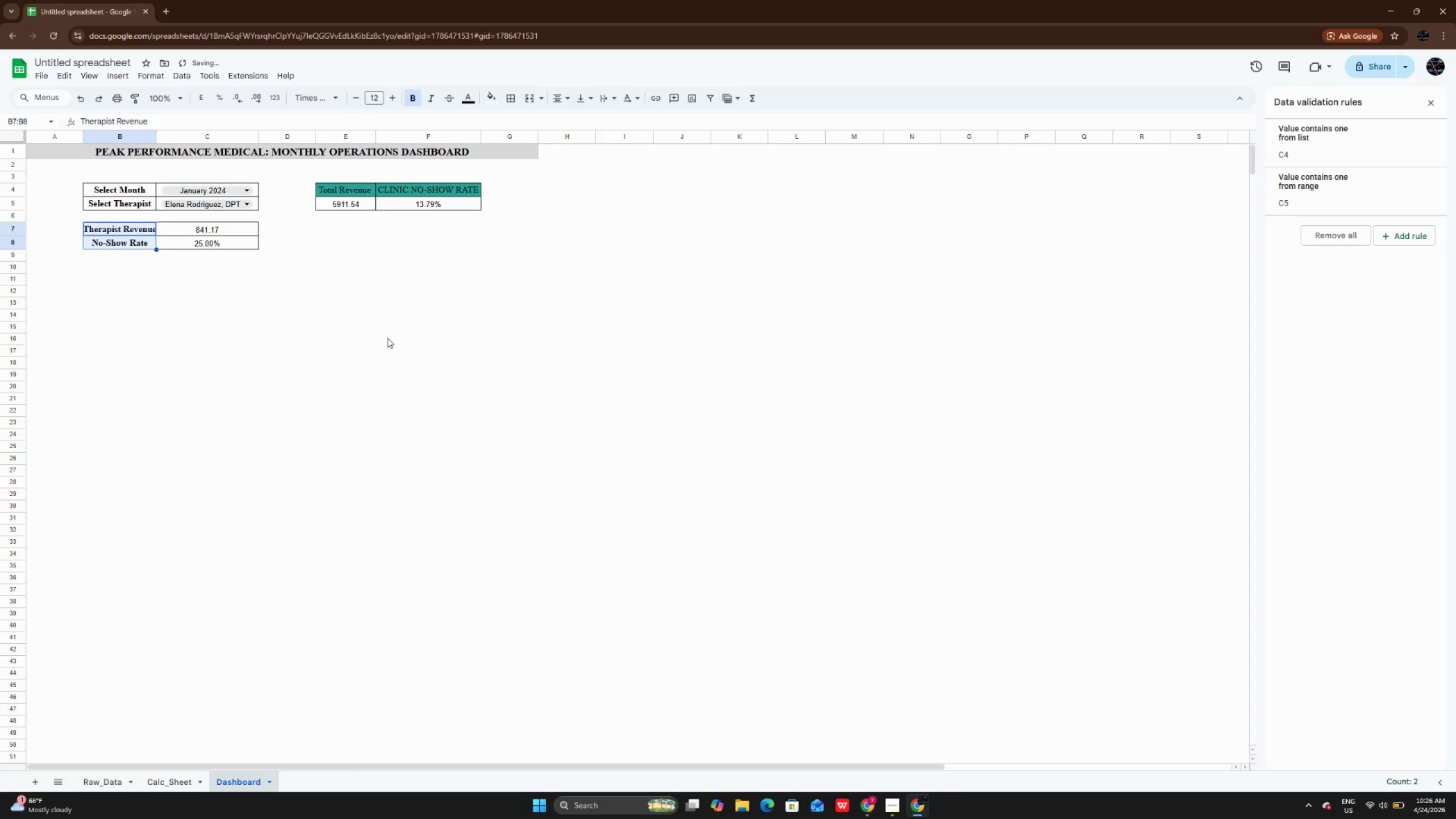 
left_click([387, 338])
 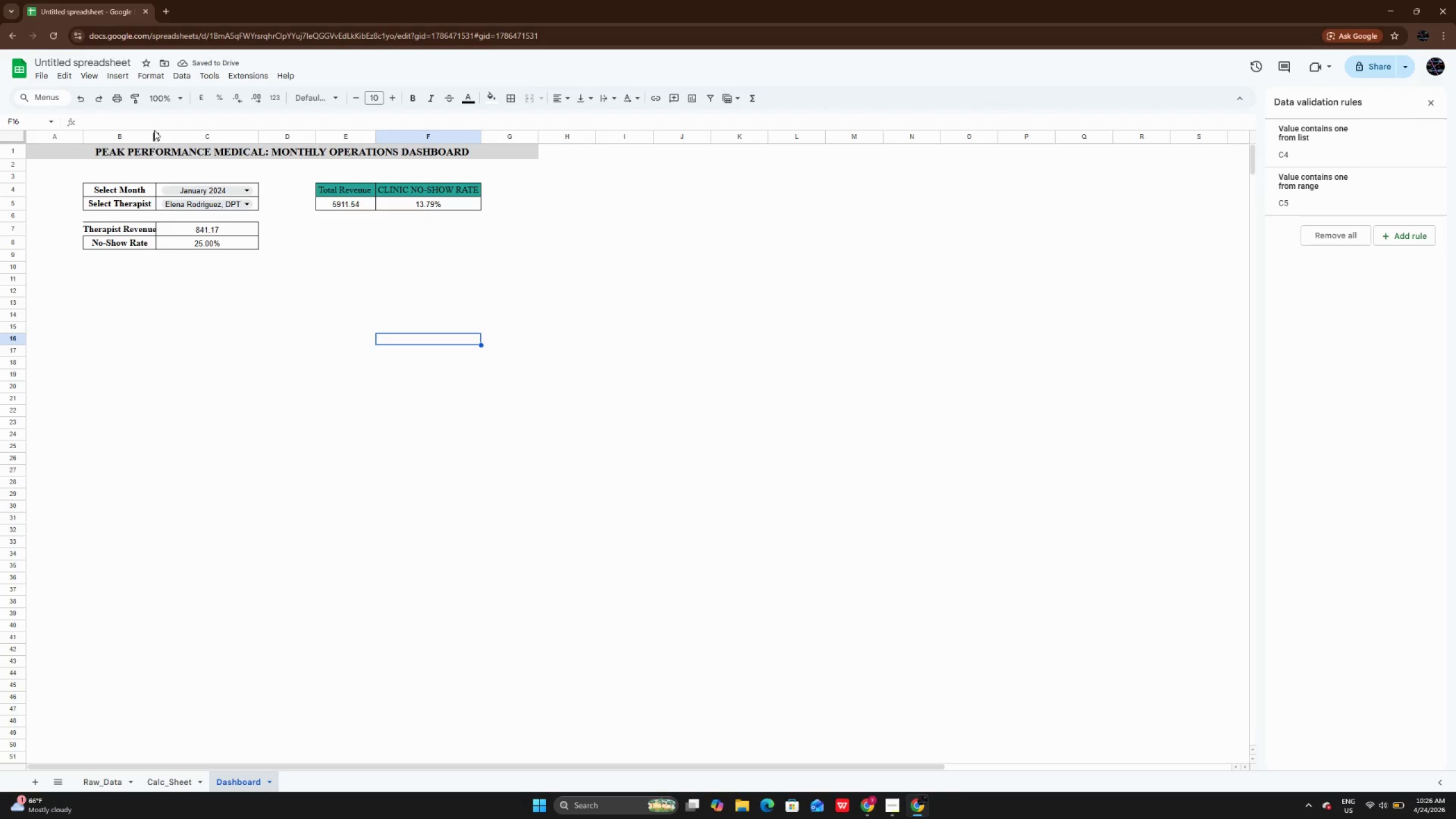 
double_click([154, 134])
 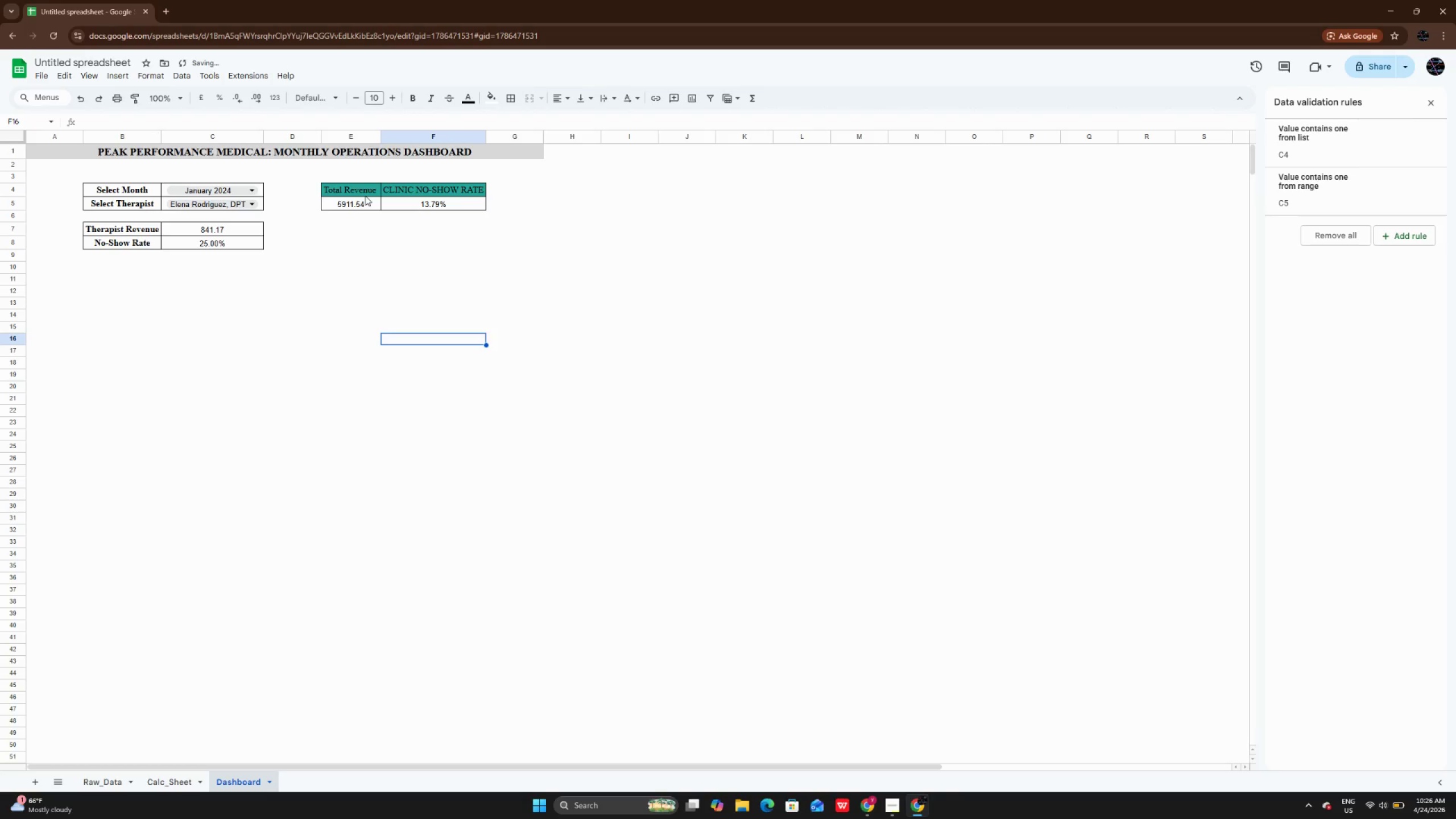 
left_click_drag(start_coordinate=[360, 192], to_coordinate=[450, 189])
 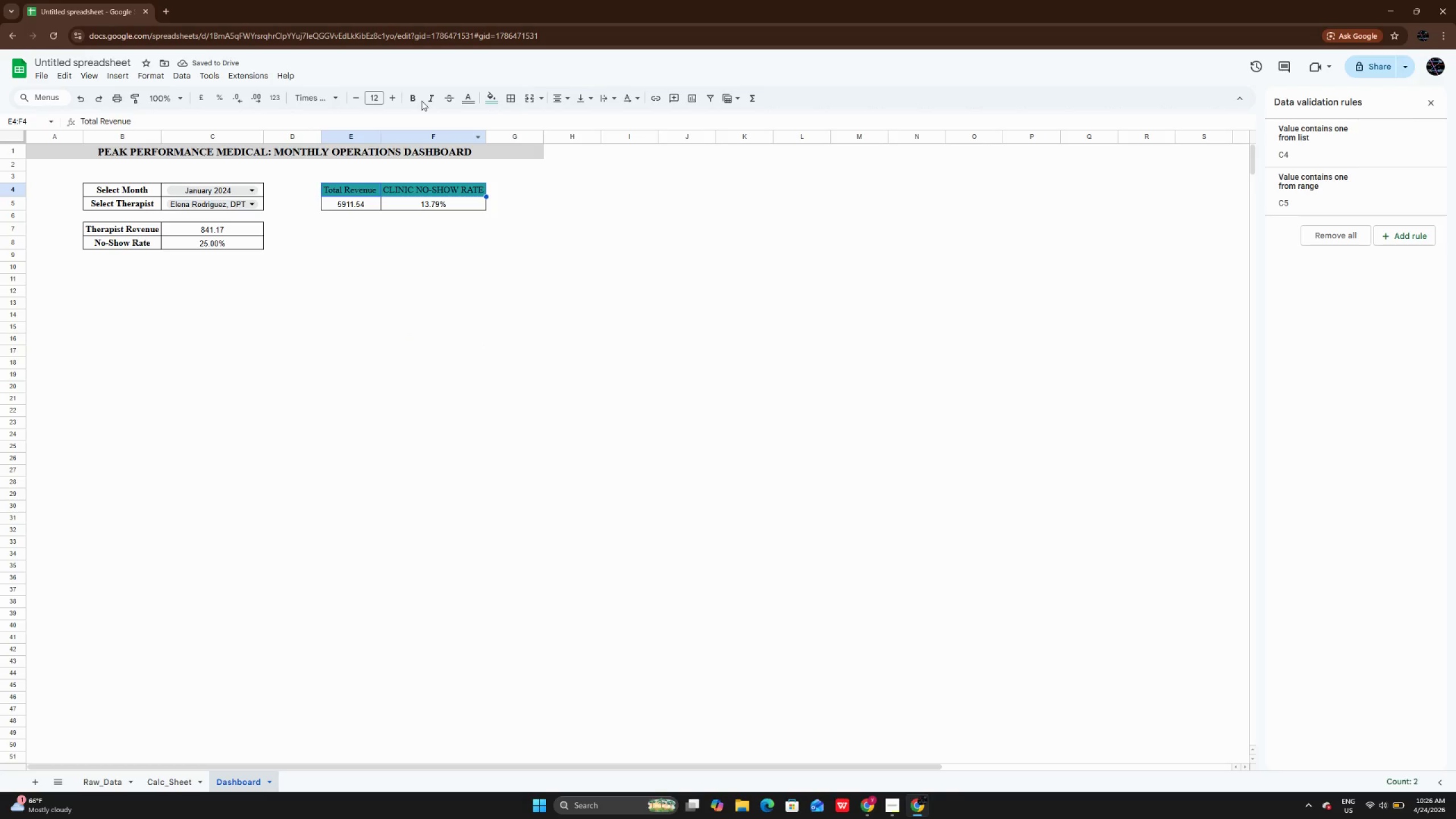 
left_click([416, 99])
 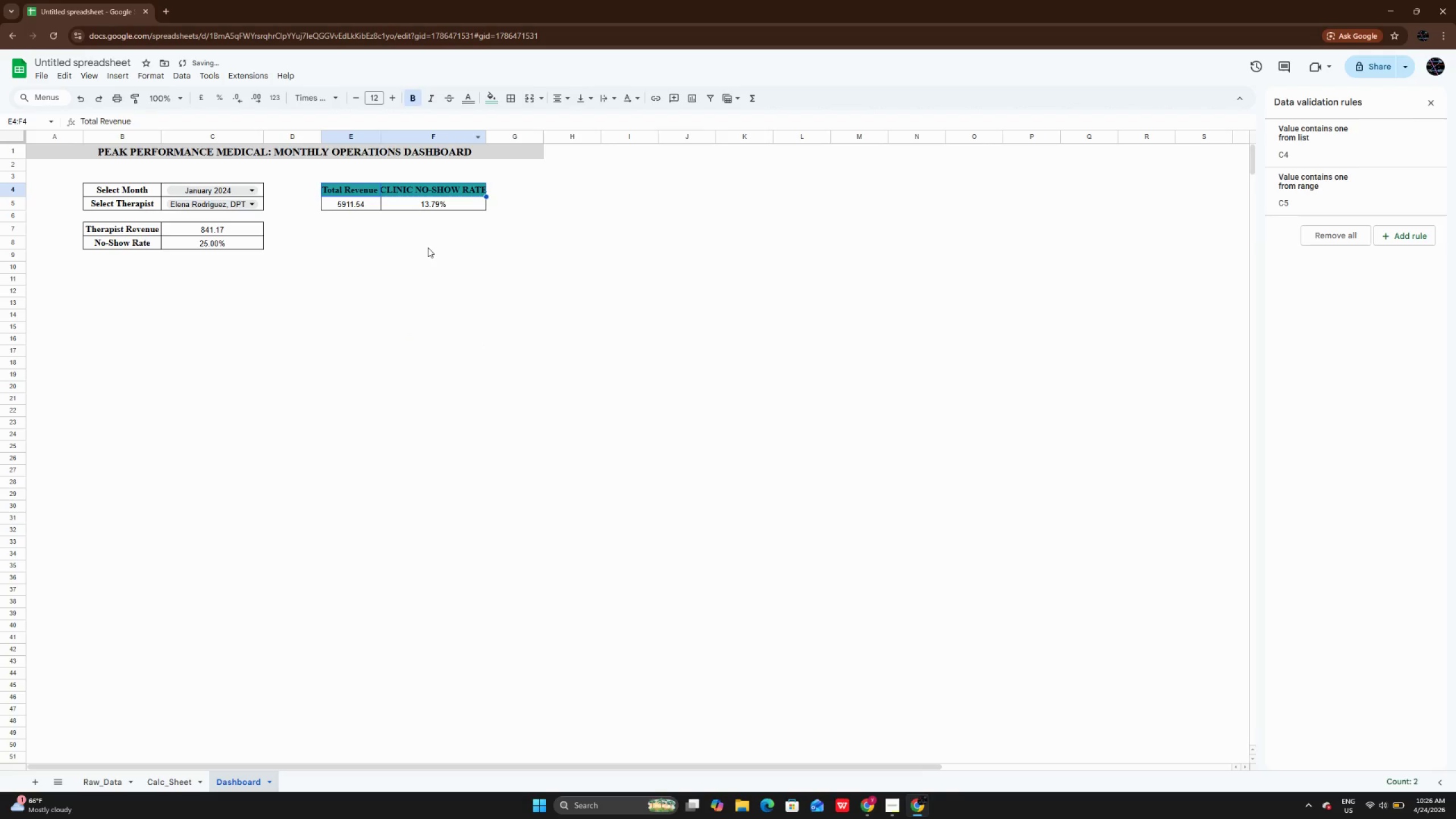 
left_click([428, 247])
 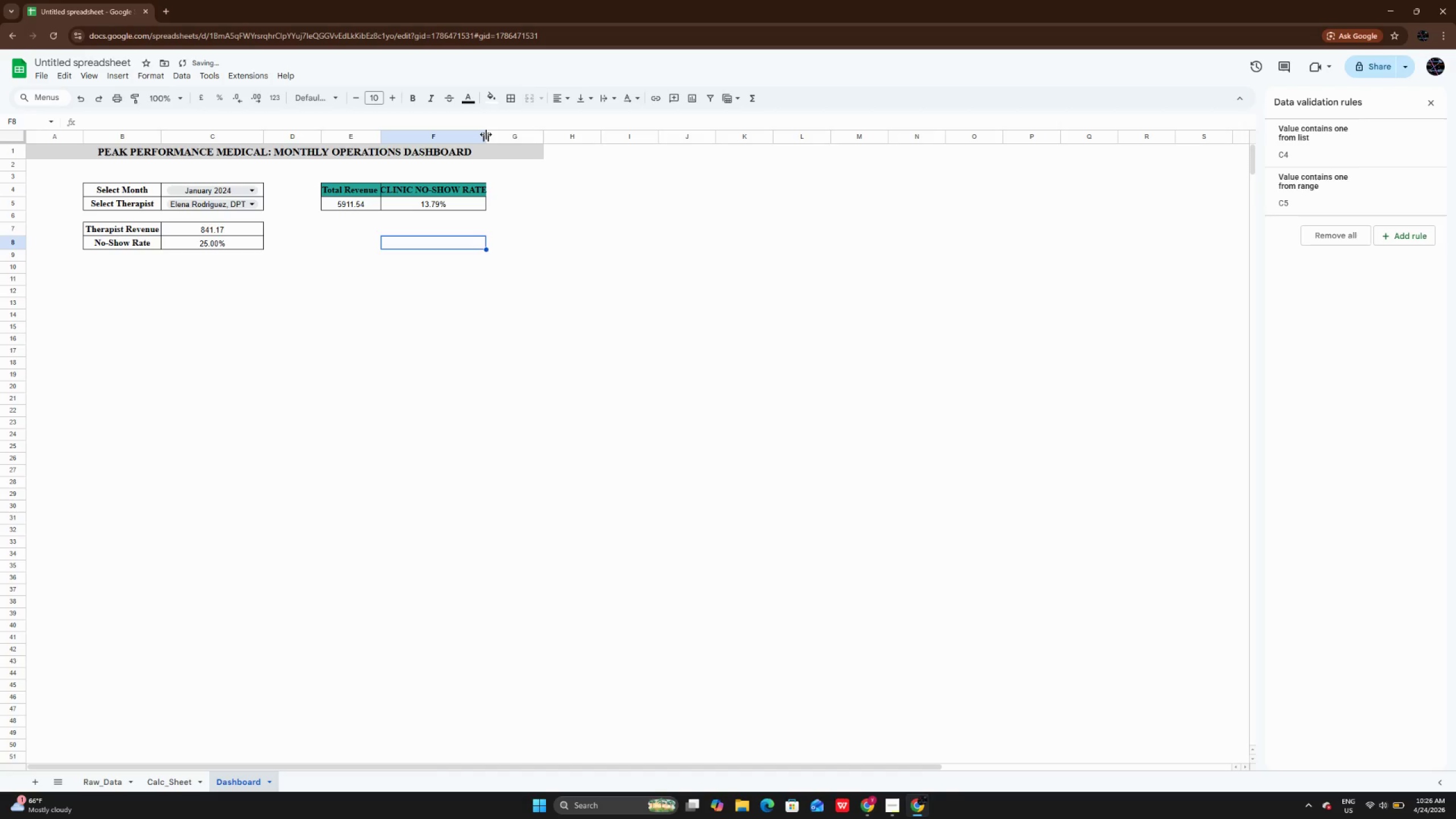 
double_click([486, 134])
 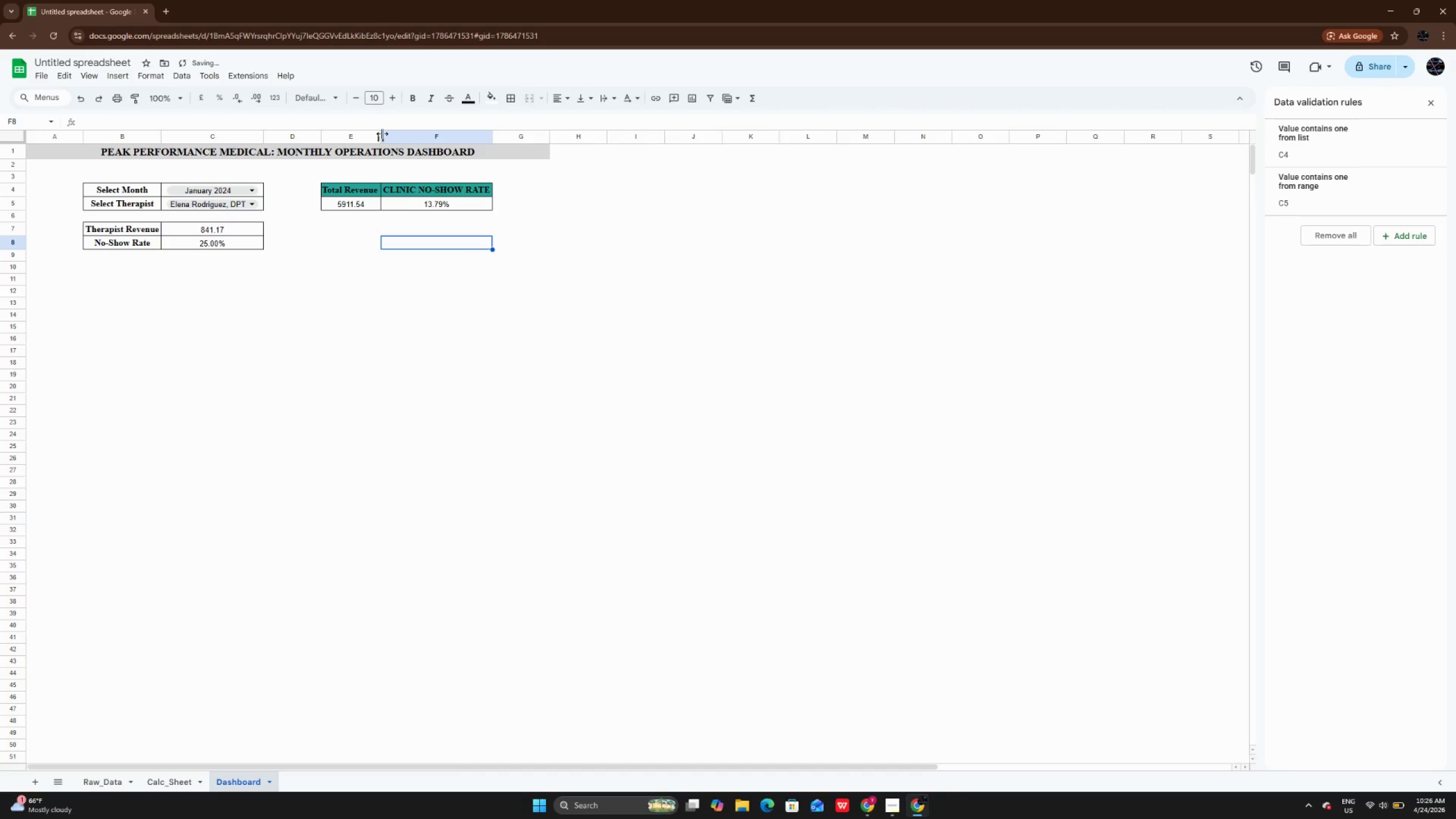 
double_click([382, 134])
 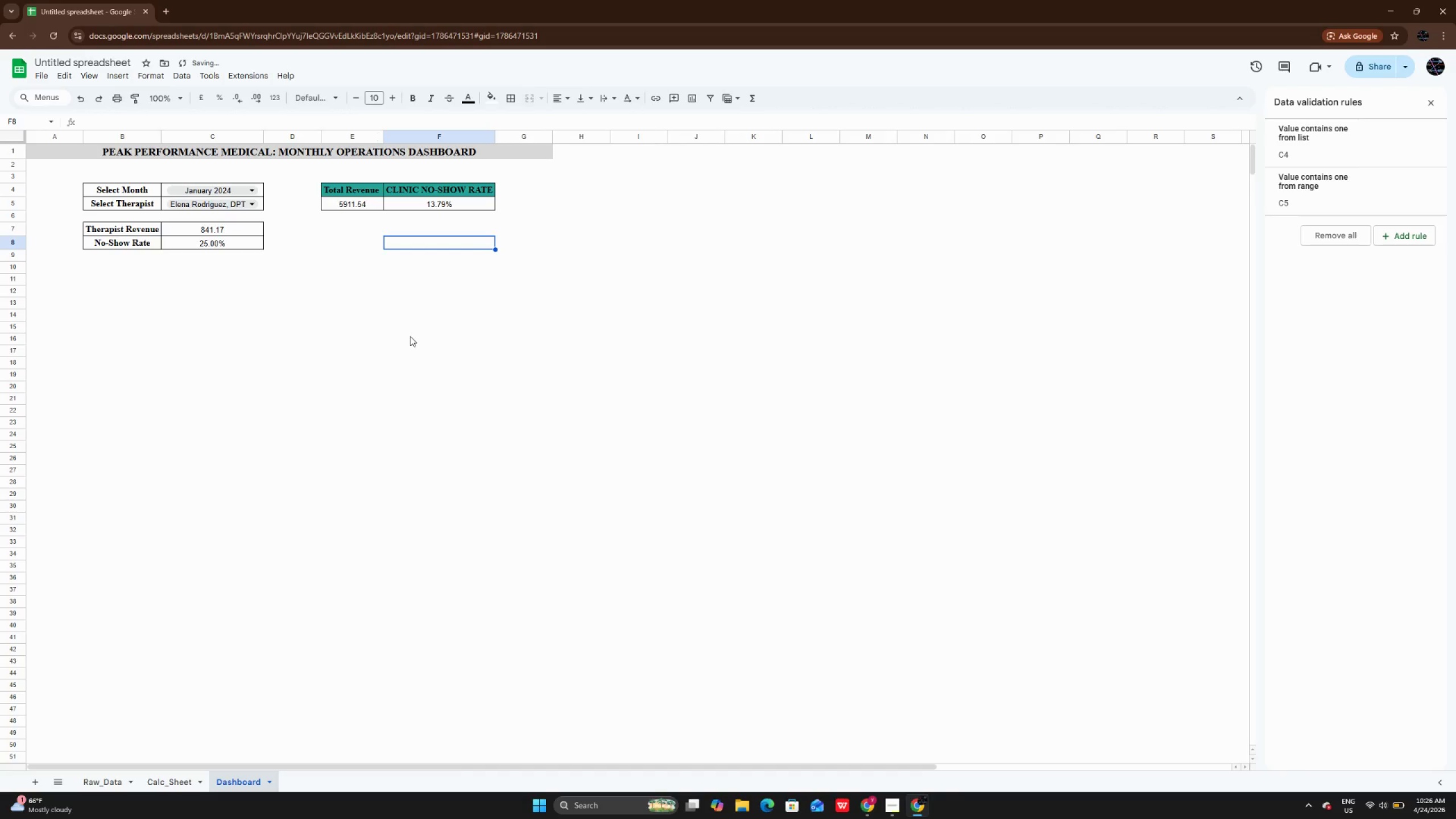 
left_click([410, 336])
 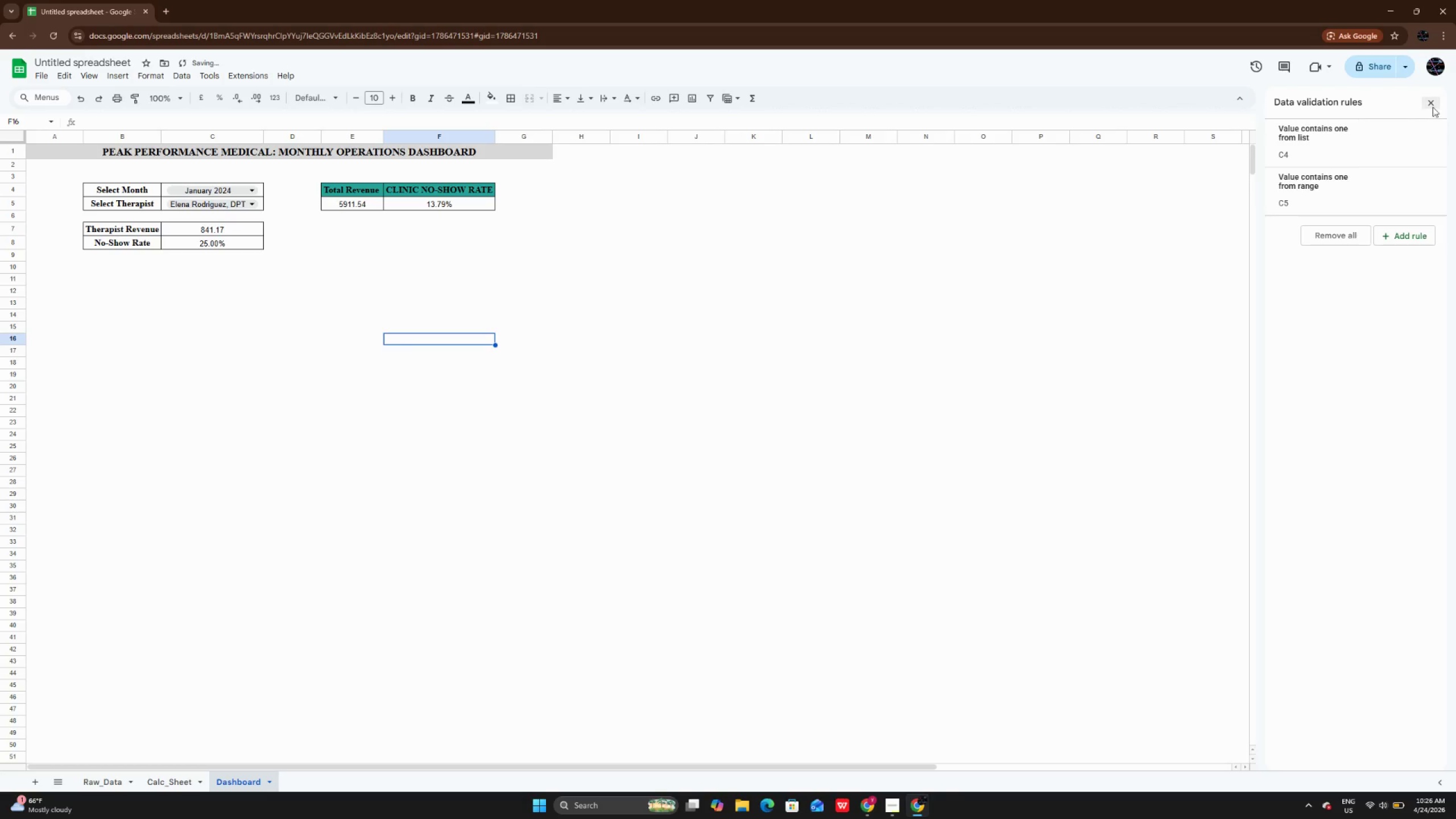 
left_click([1431, 102])
 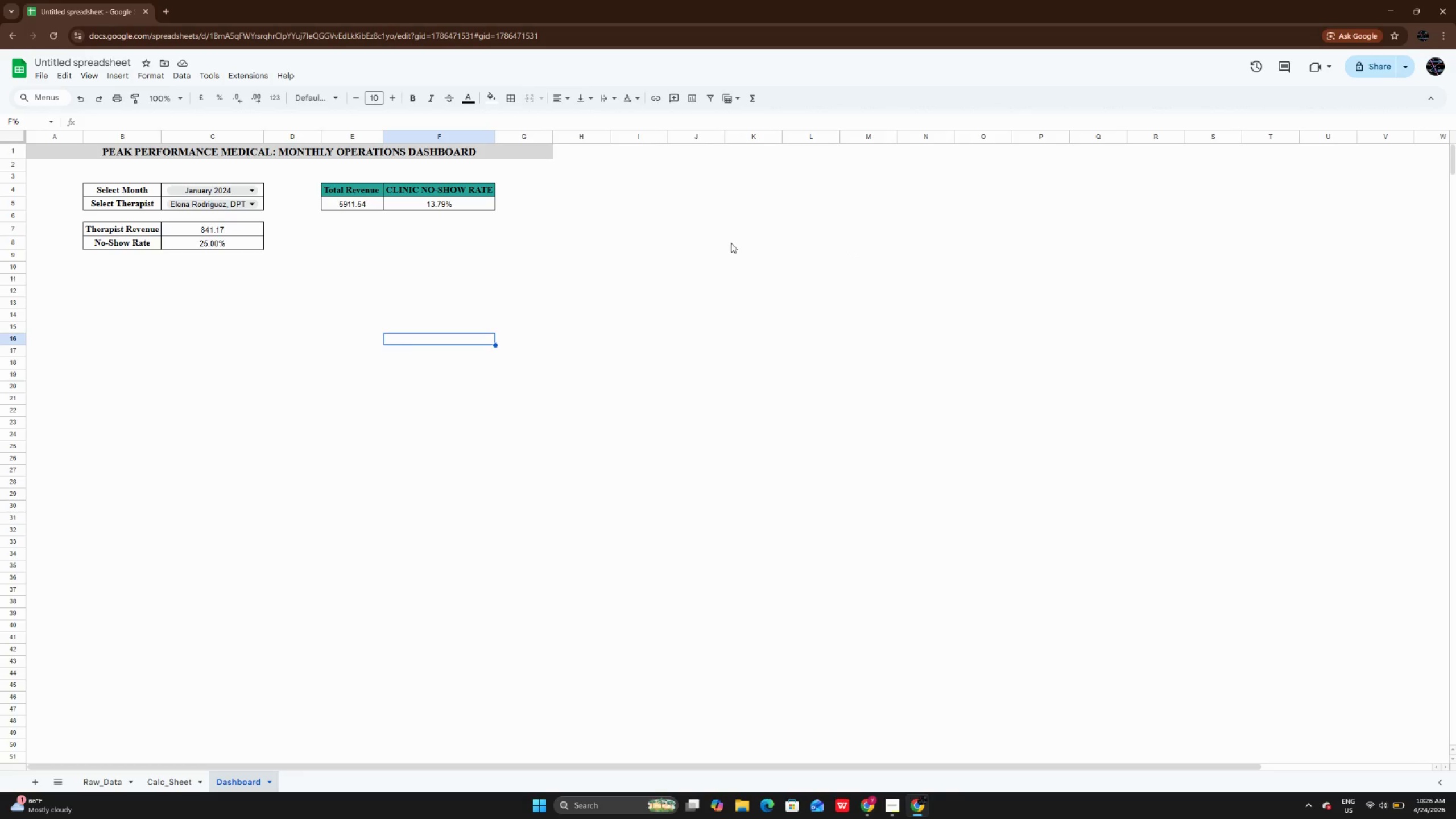 
wait(6.72)
 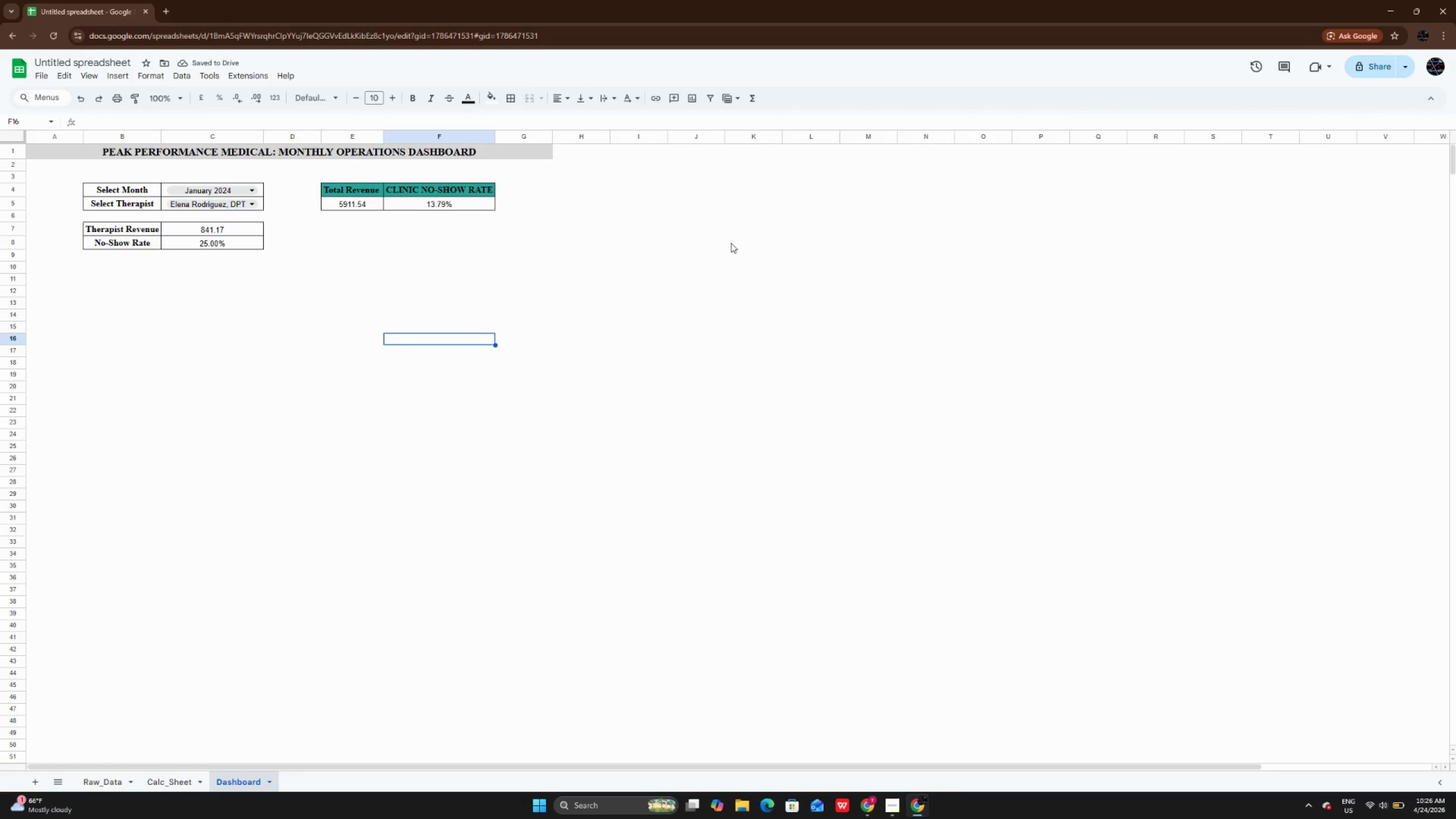 
left_click([188, 188])
 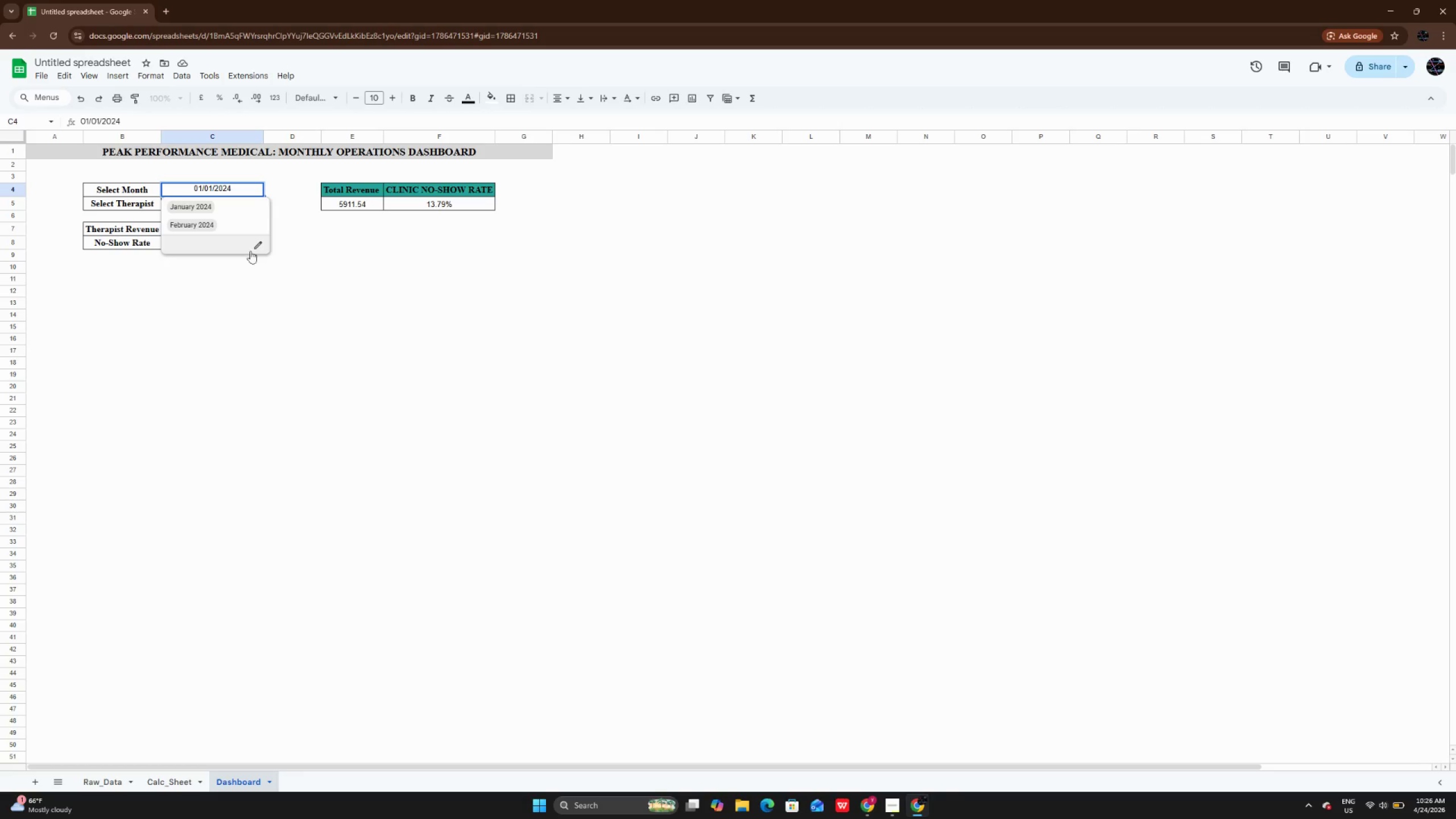 
left_click([248, 245])
 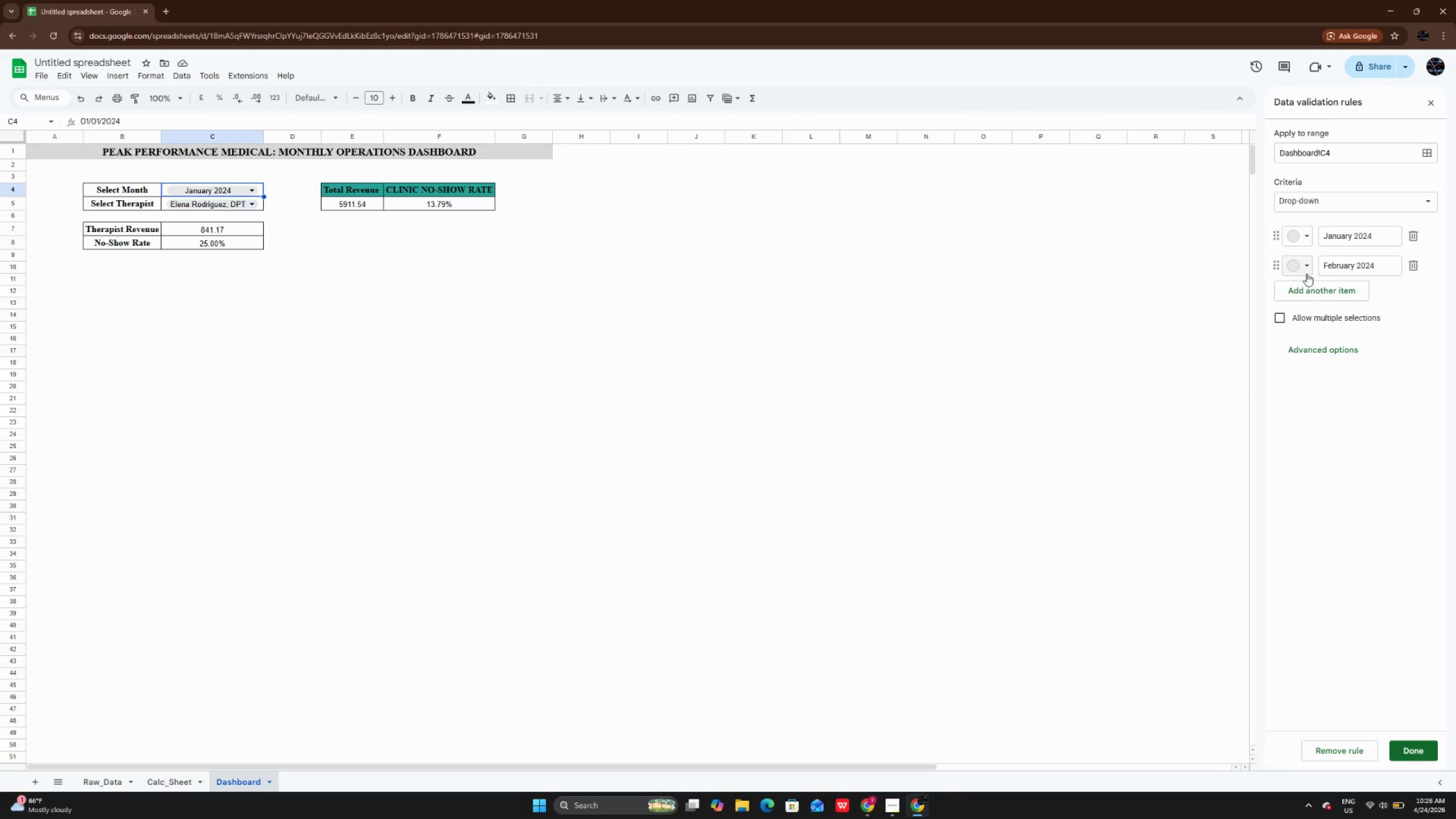 
left_click([1299, 235])
 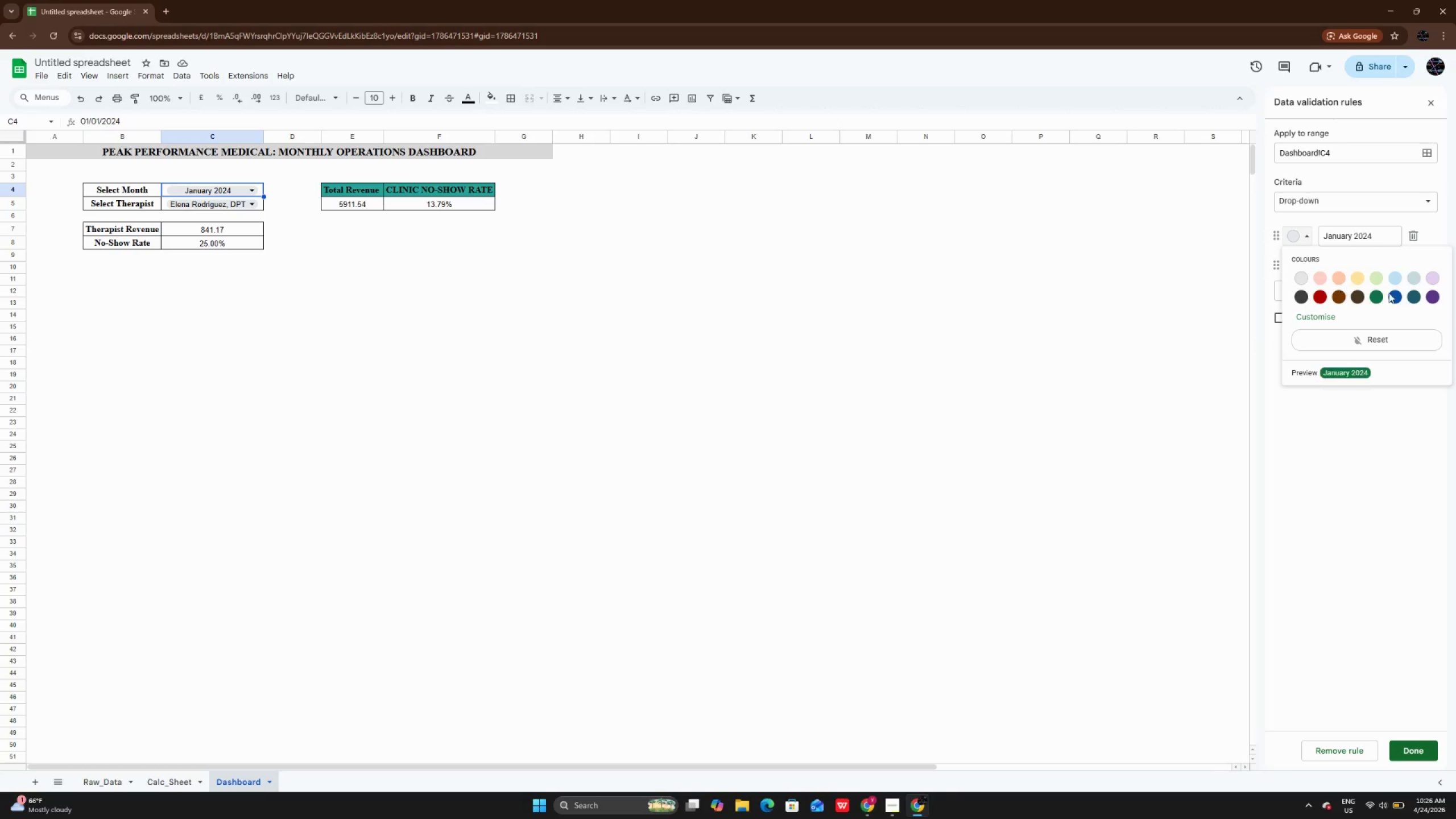 
left_click([917, 288])
 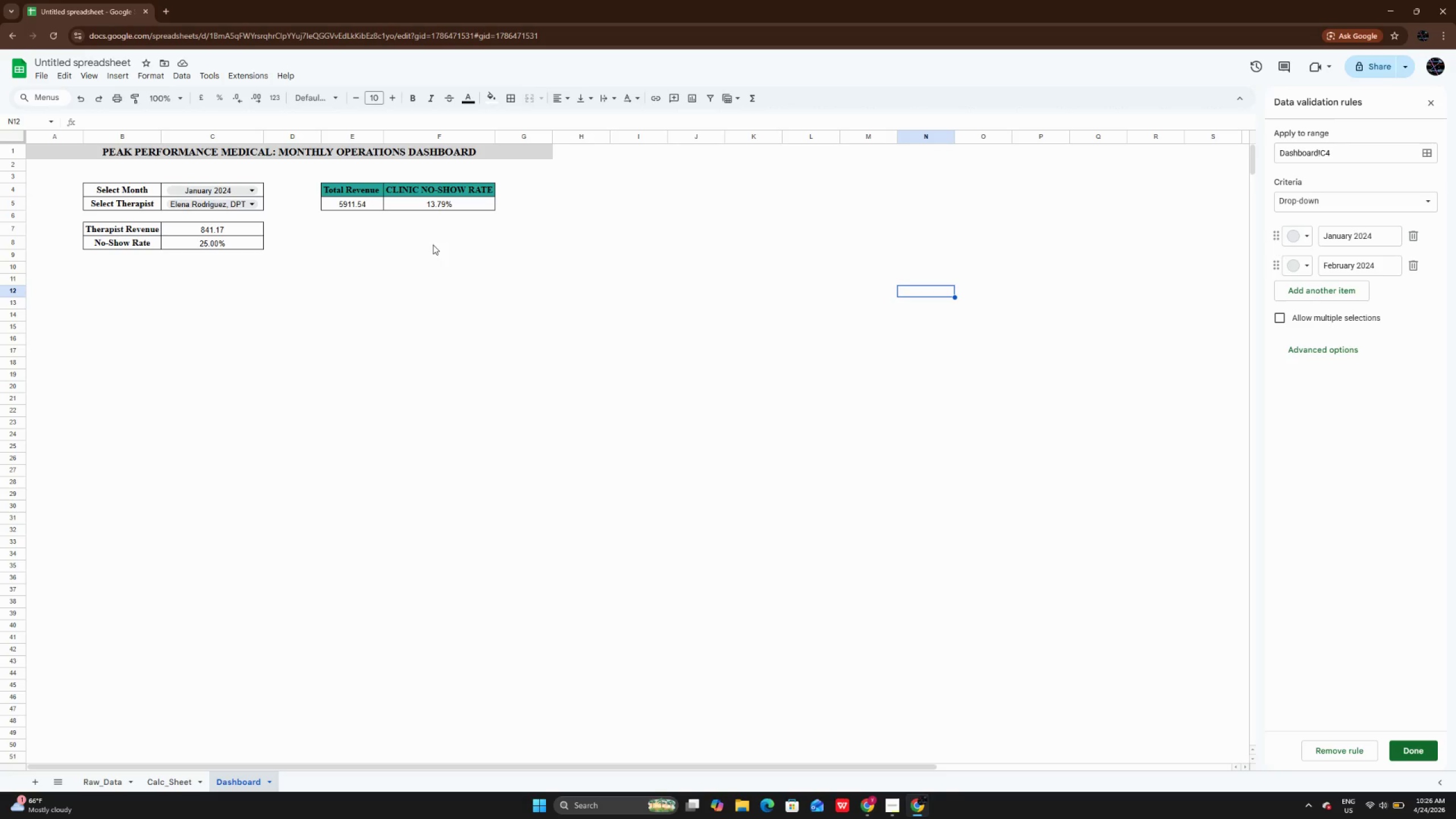 
wait(10.75)
 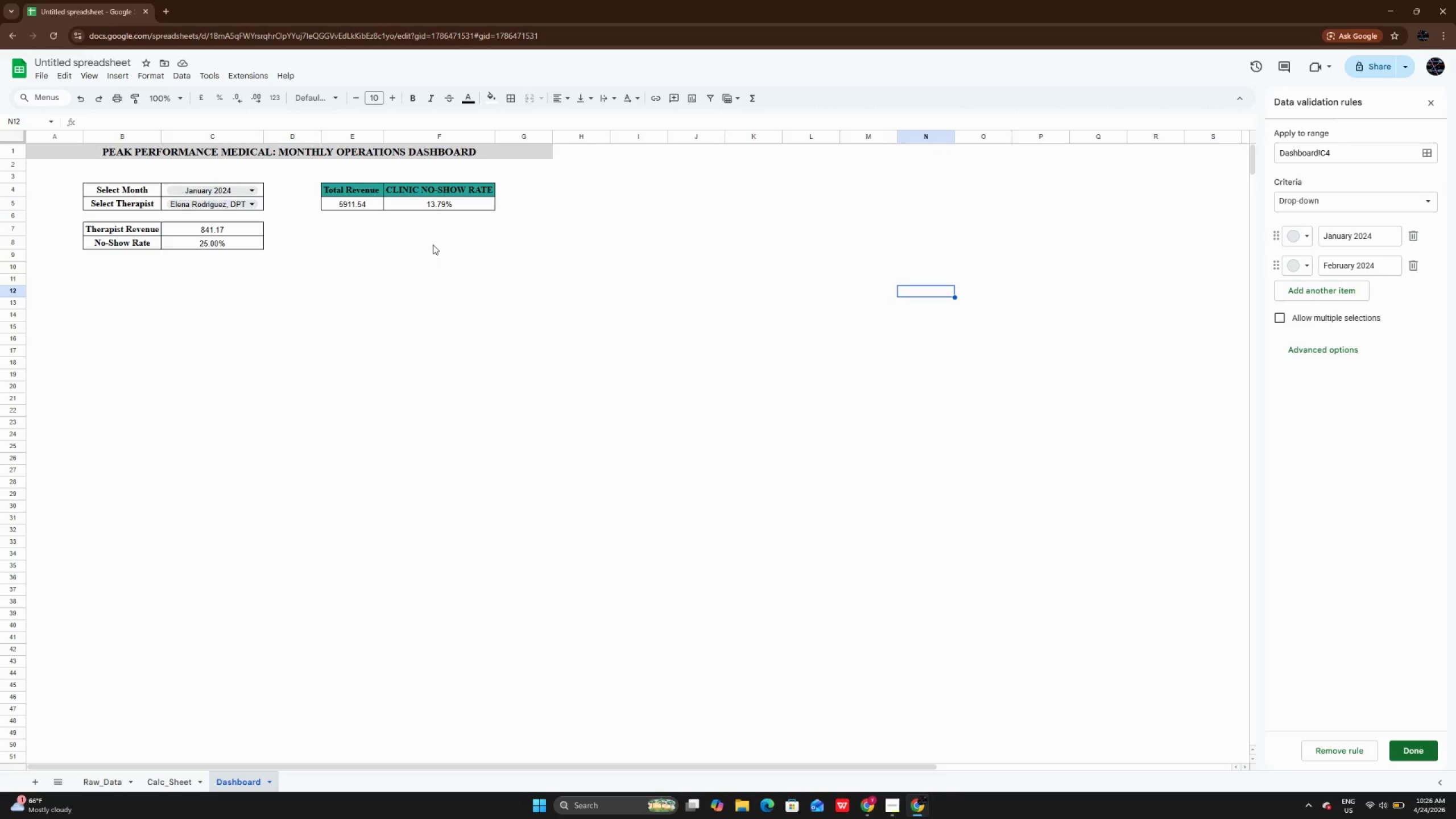 
left_click([162, 777])
 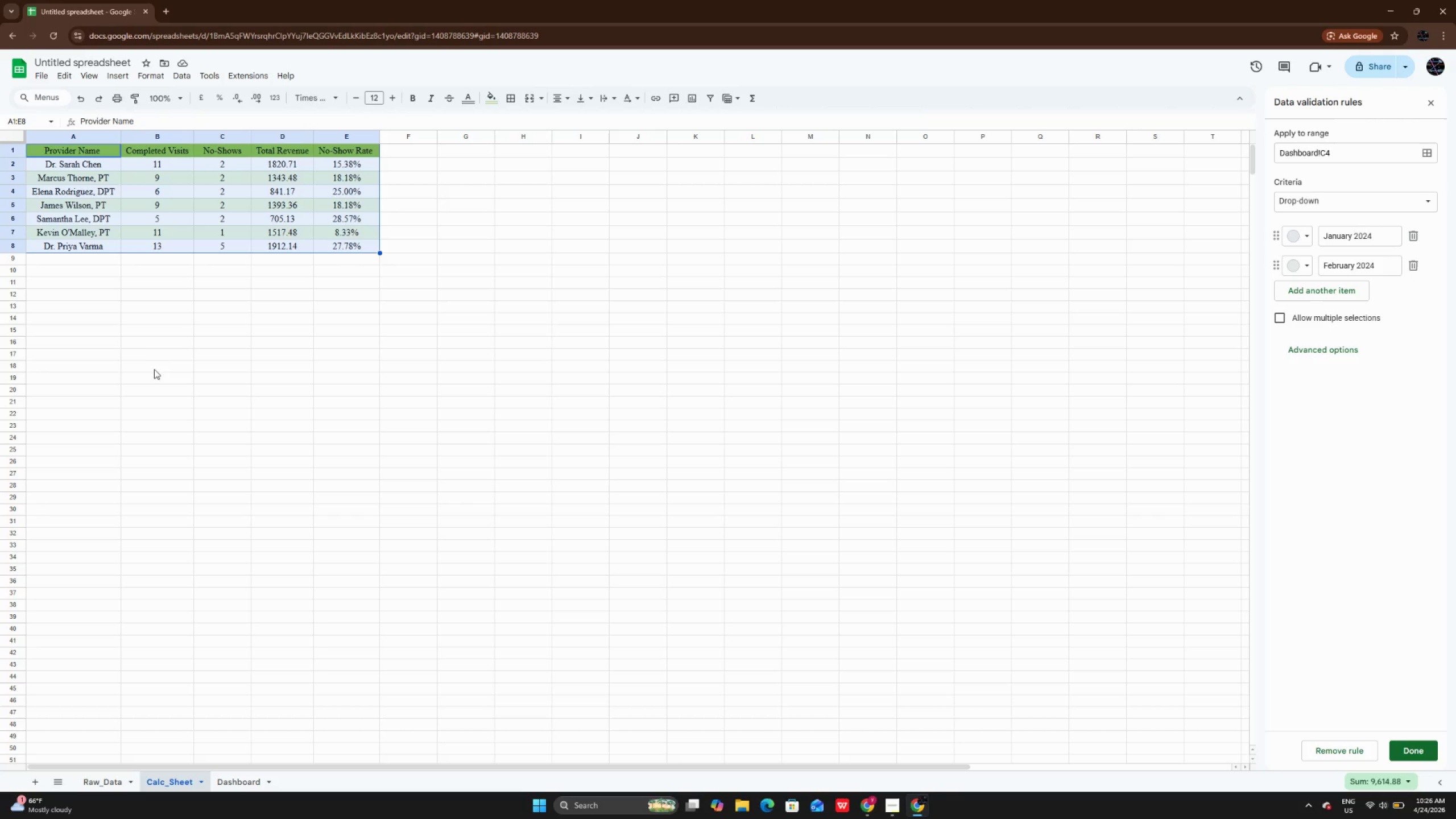 
left_click([163, 347])
 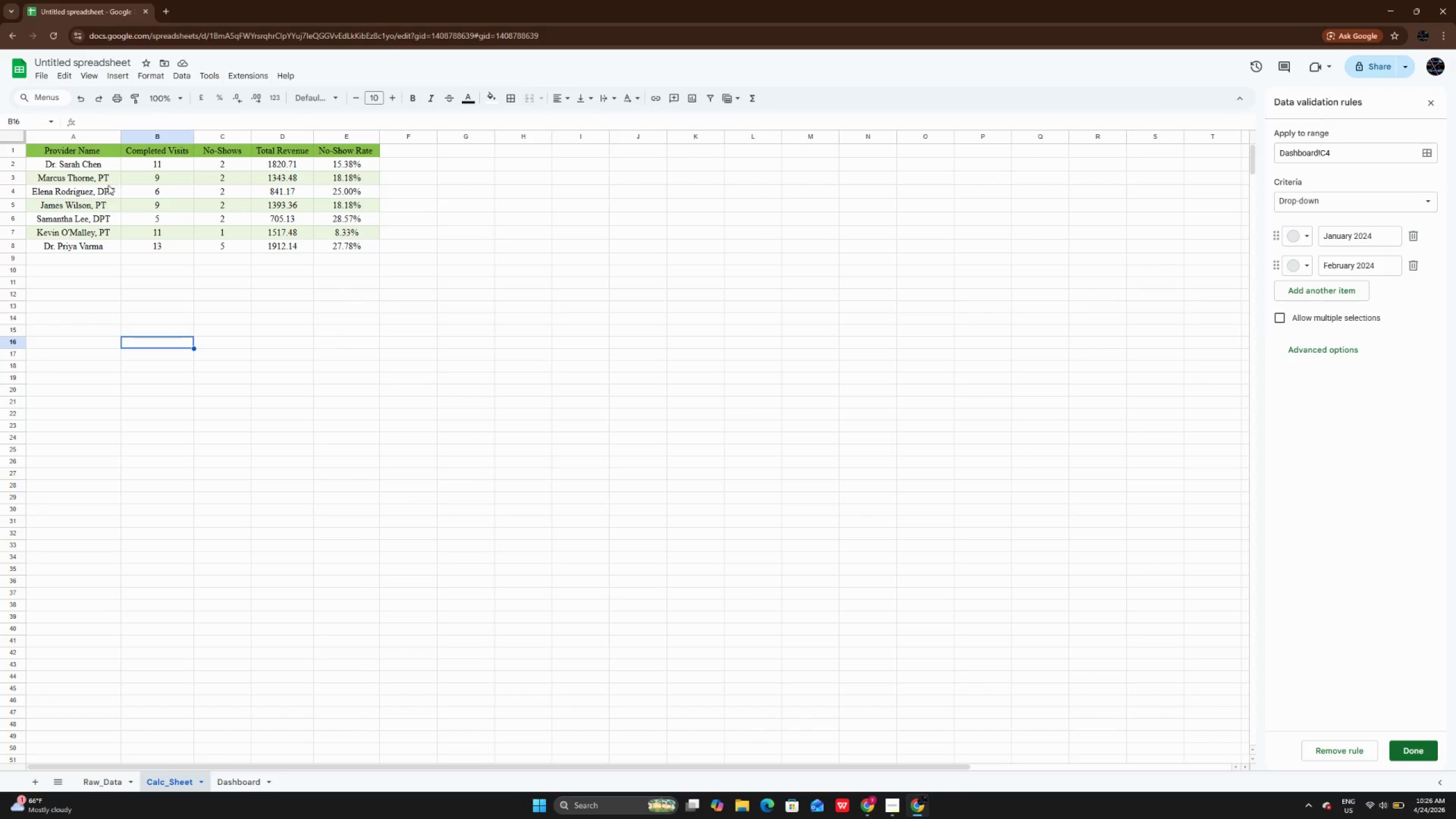 
left_click_drag(start_coordinate=[102, 151], to_coordinate=[109, 246])
 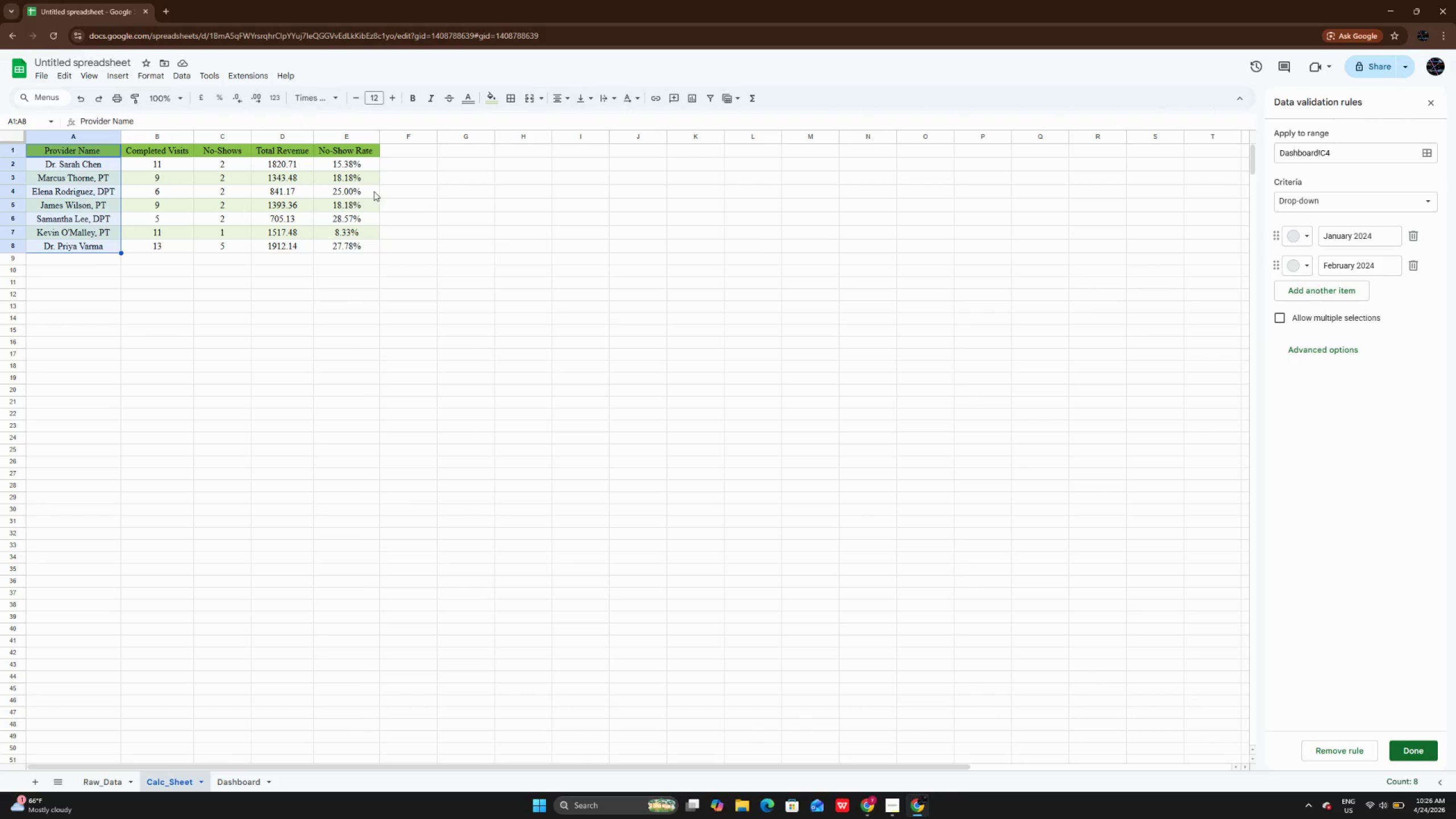 
hold_key(key=ControlLeft, duration=4.25)
left_click_drag(start_coordinate=[291, 151], to_coordinate=[297, 240])
 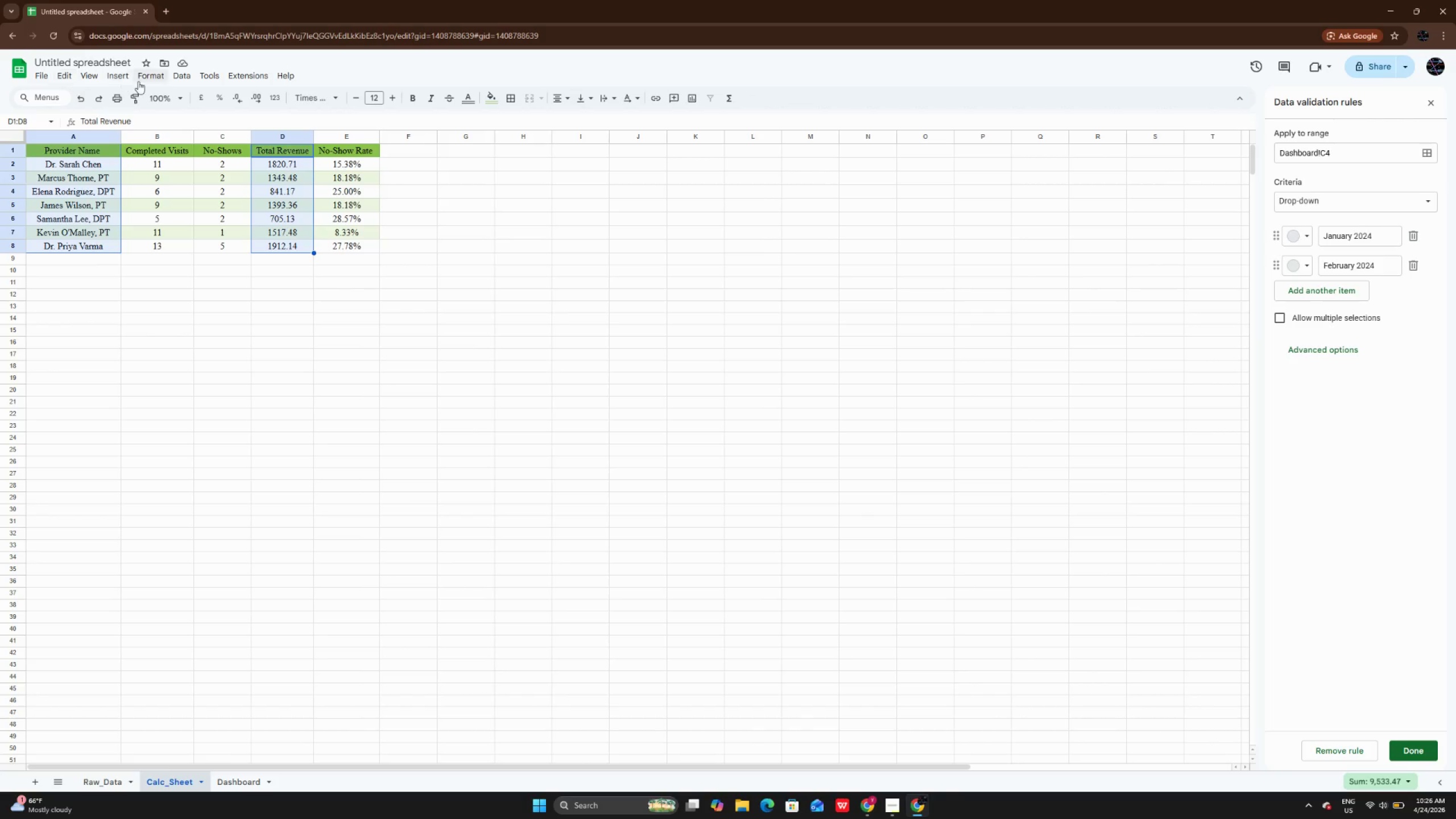 
left_click([120, 79])
 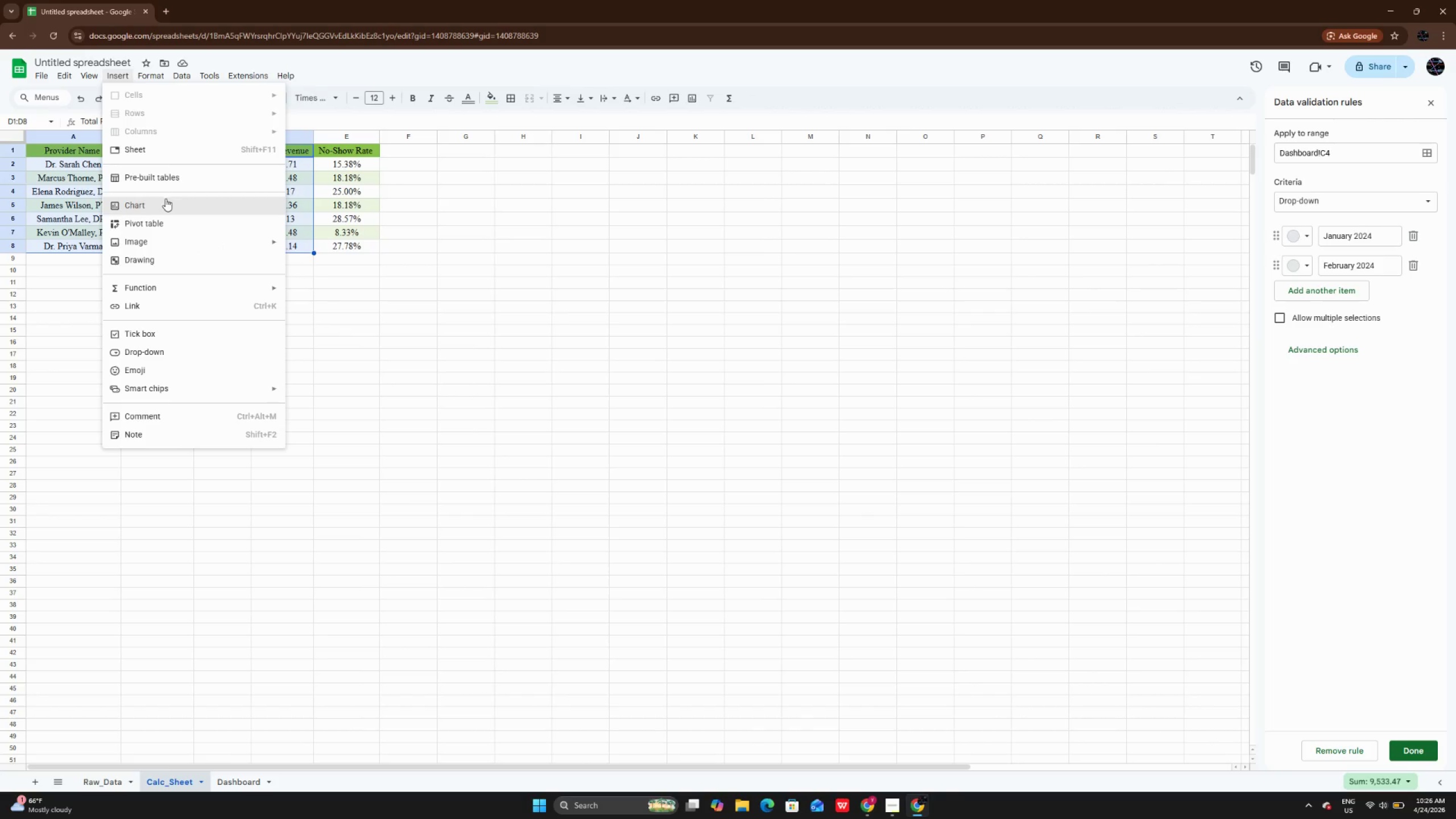 
left_click([166, 200])
 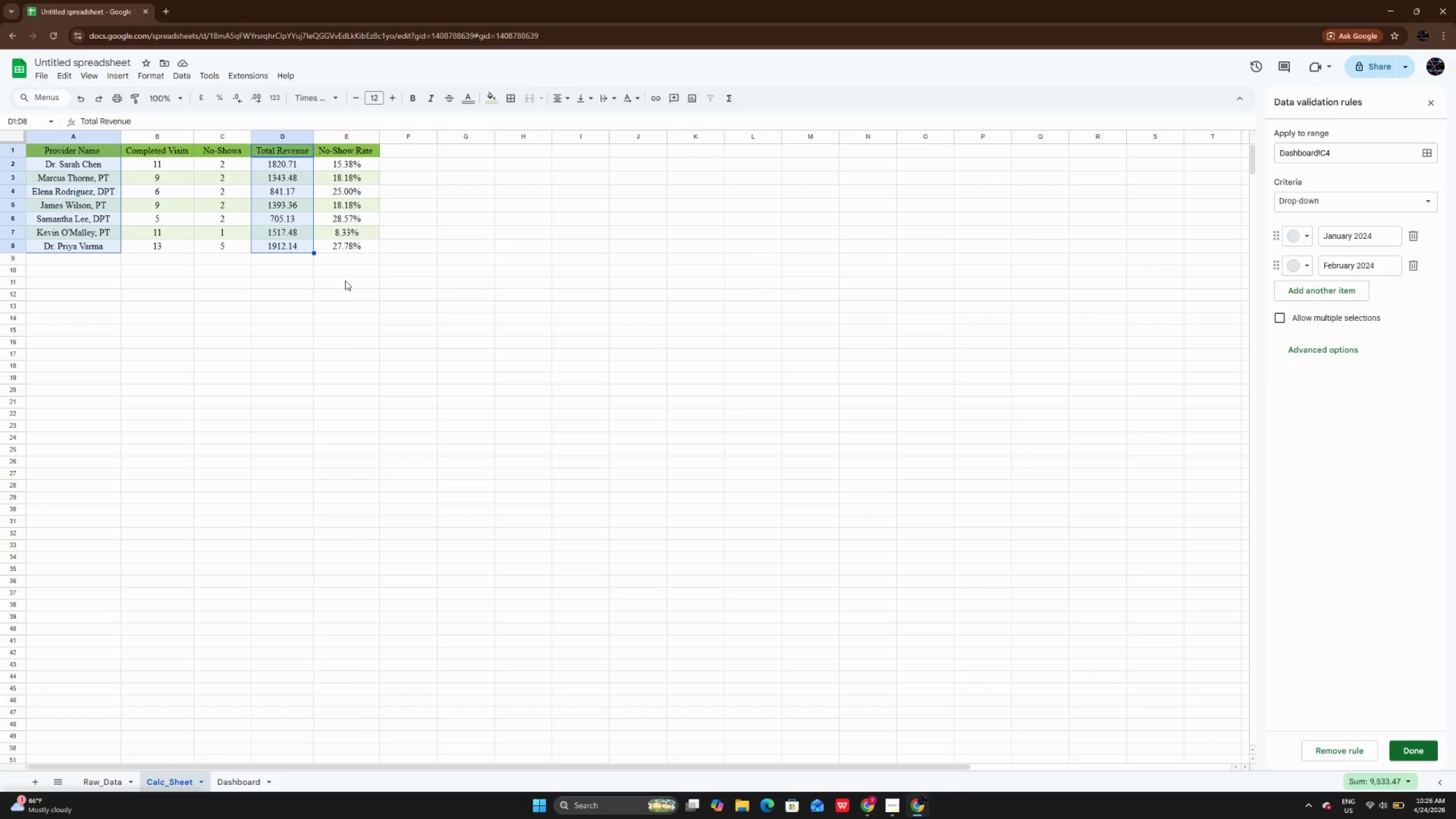 
mouse_move([424, 295])
 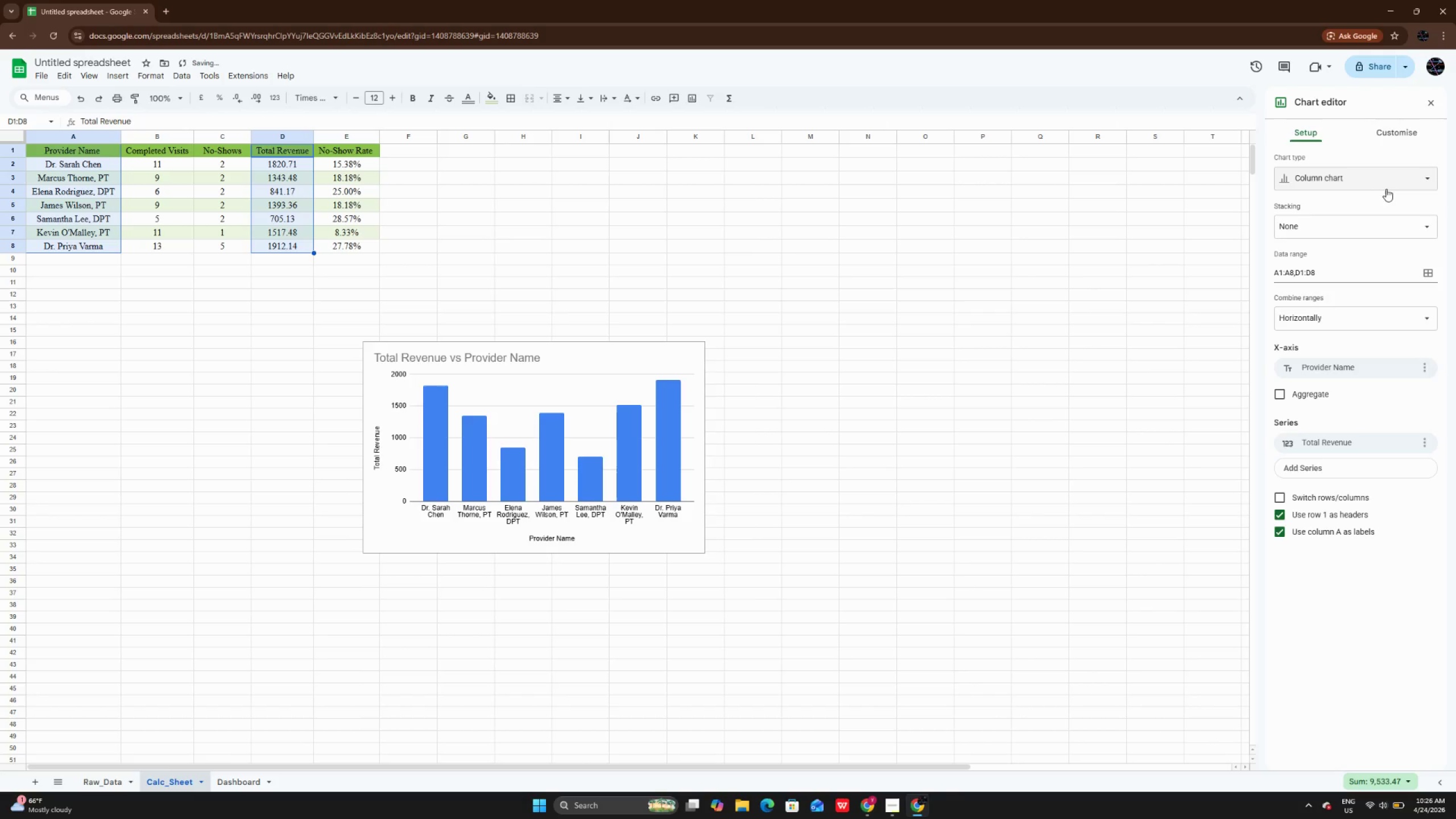 
left_click([1376, 178])
 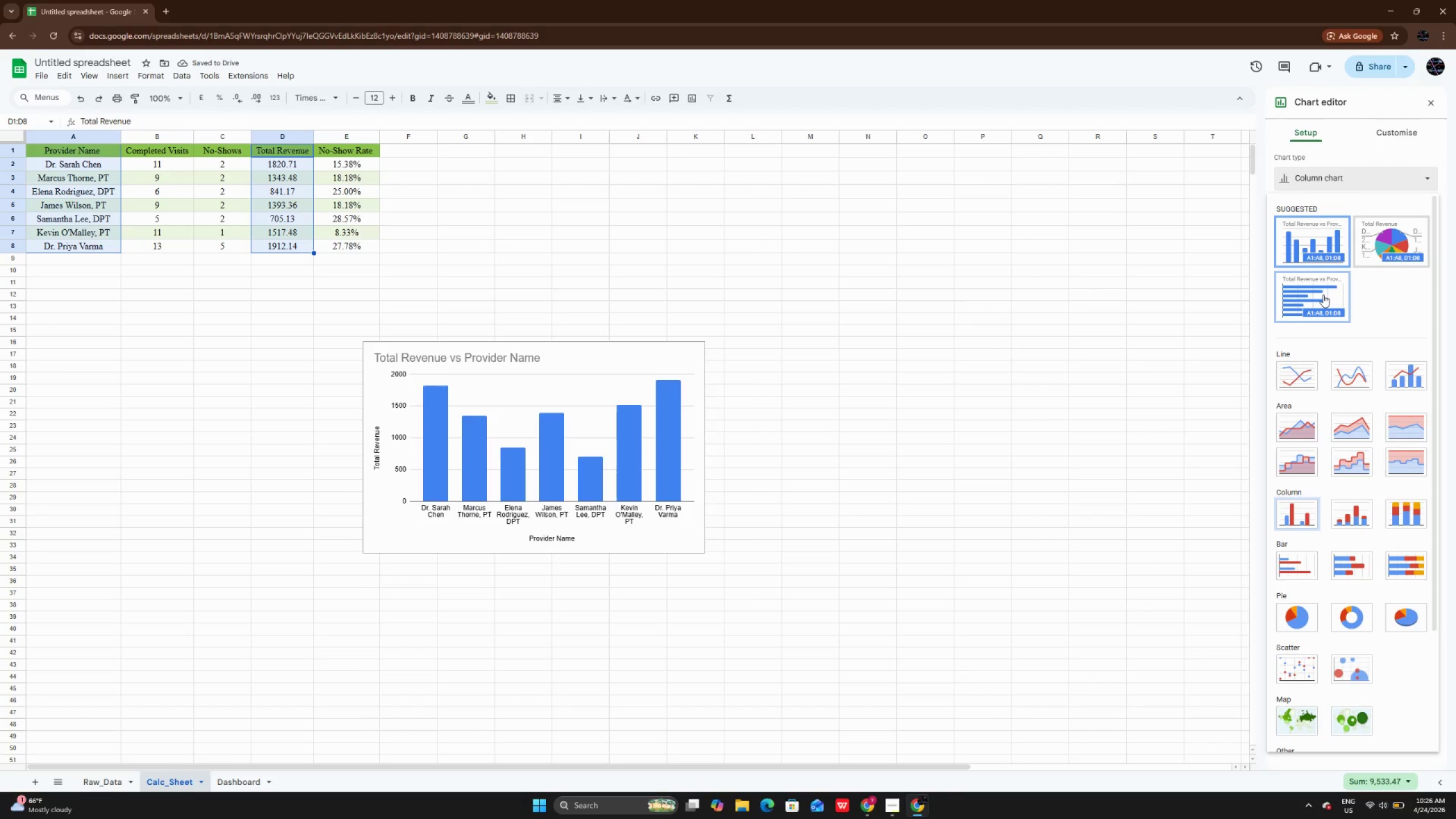 
left_click([1323, 295])
 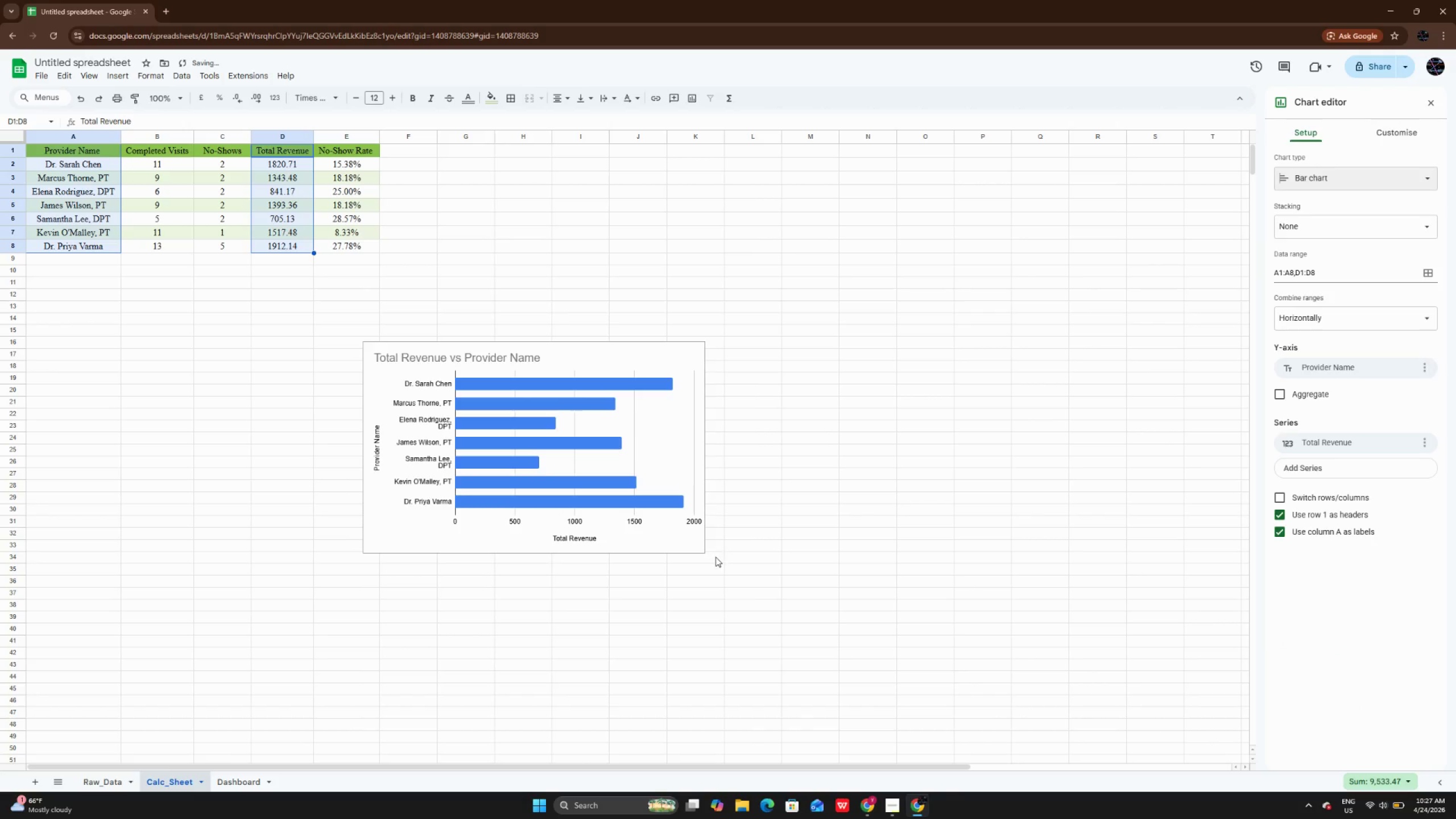 
left_click([676, 548])
 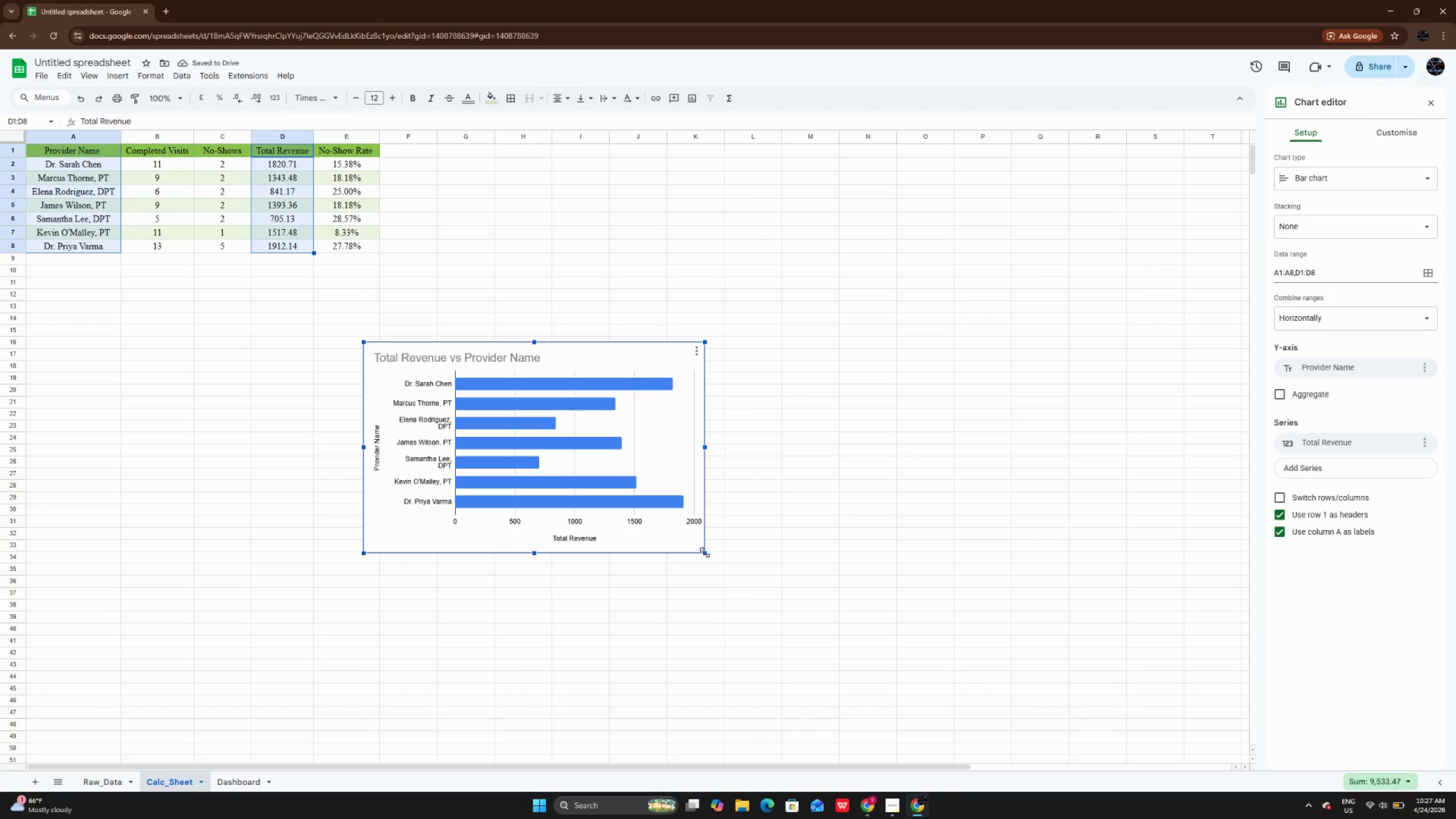 
left_click_drag(start_coordinate=[705, 552], to_coordinate=[739, 598])
 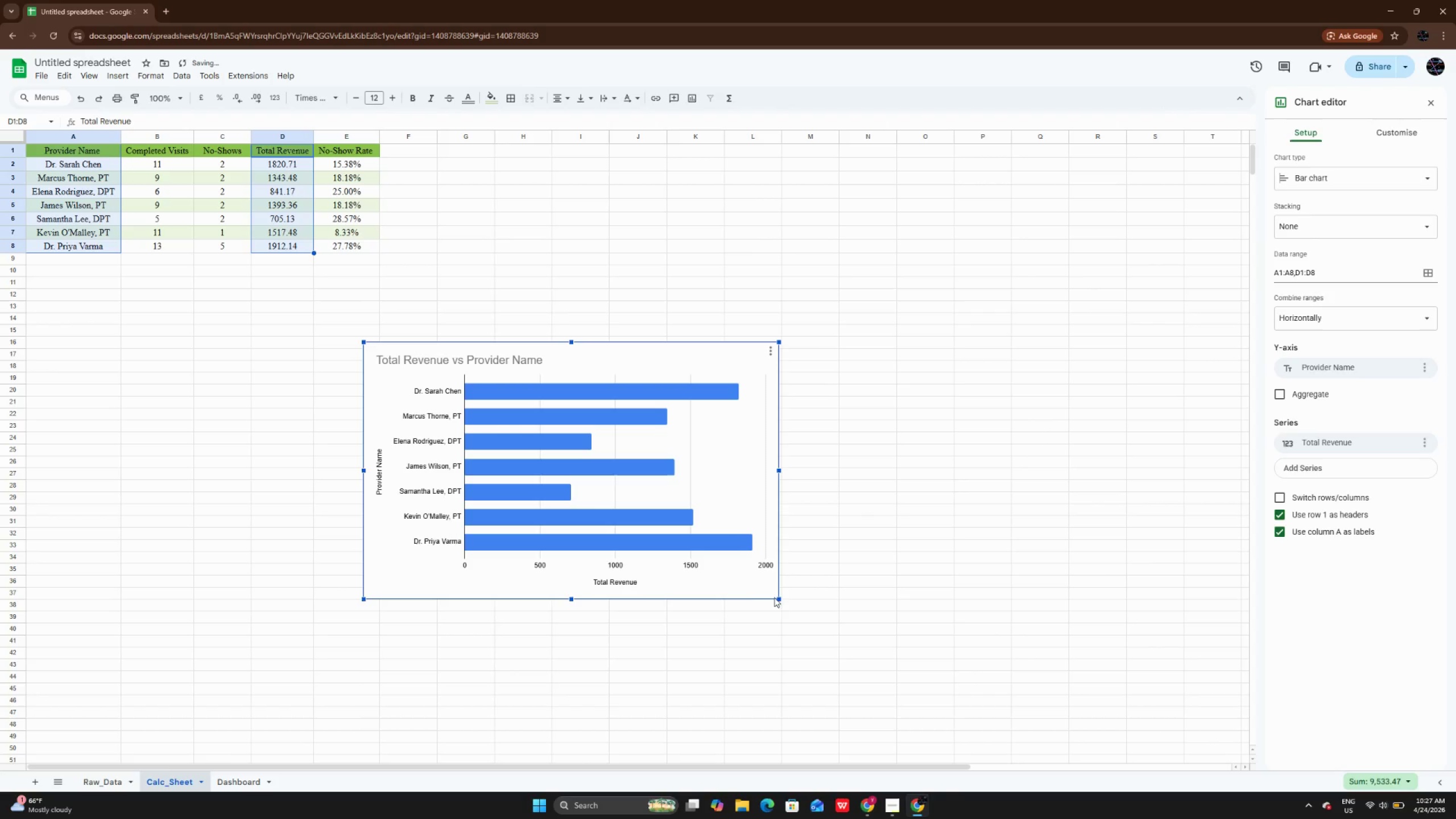 
left_click_drag(start_coordinate=[780, 597], to_coordinate=[807, 626])
 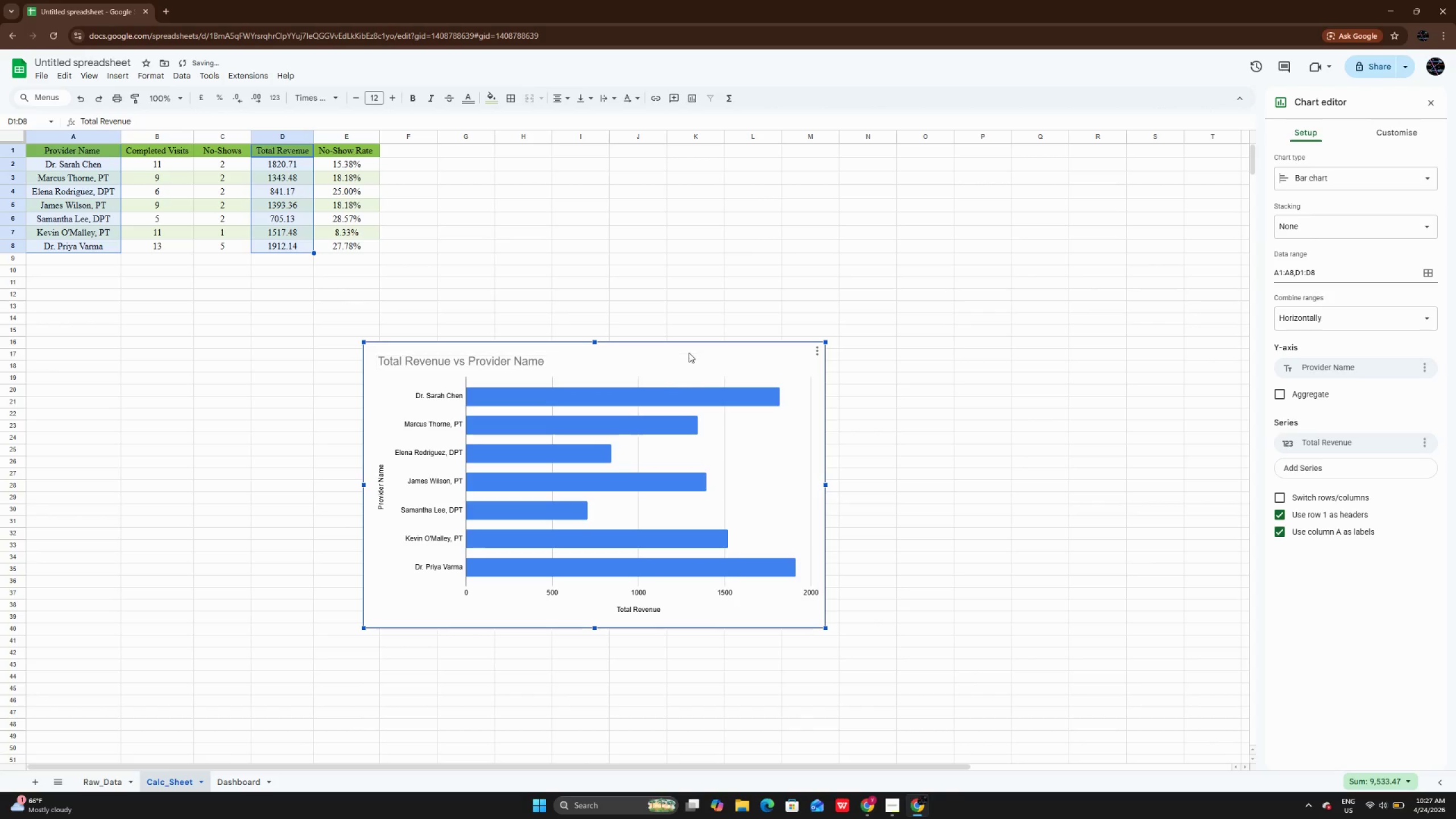 
left_click_drag(start_coordinate=[689, 353], to_coordinate=[351, 323])
 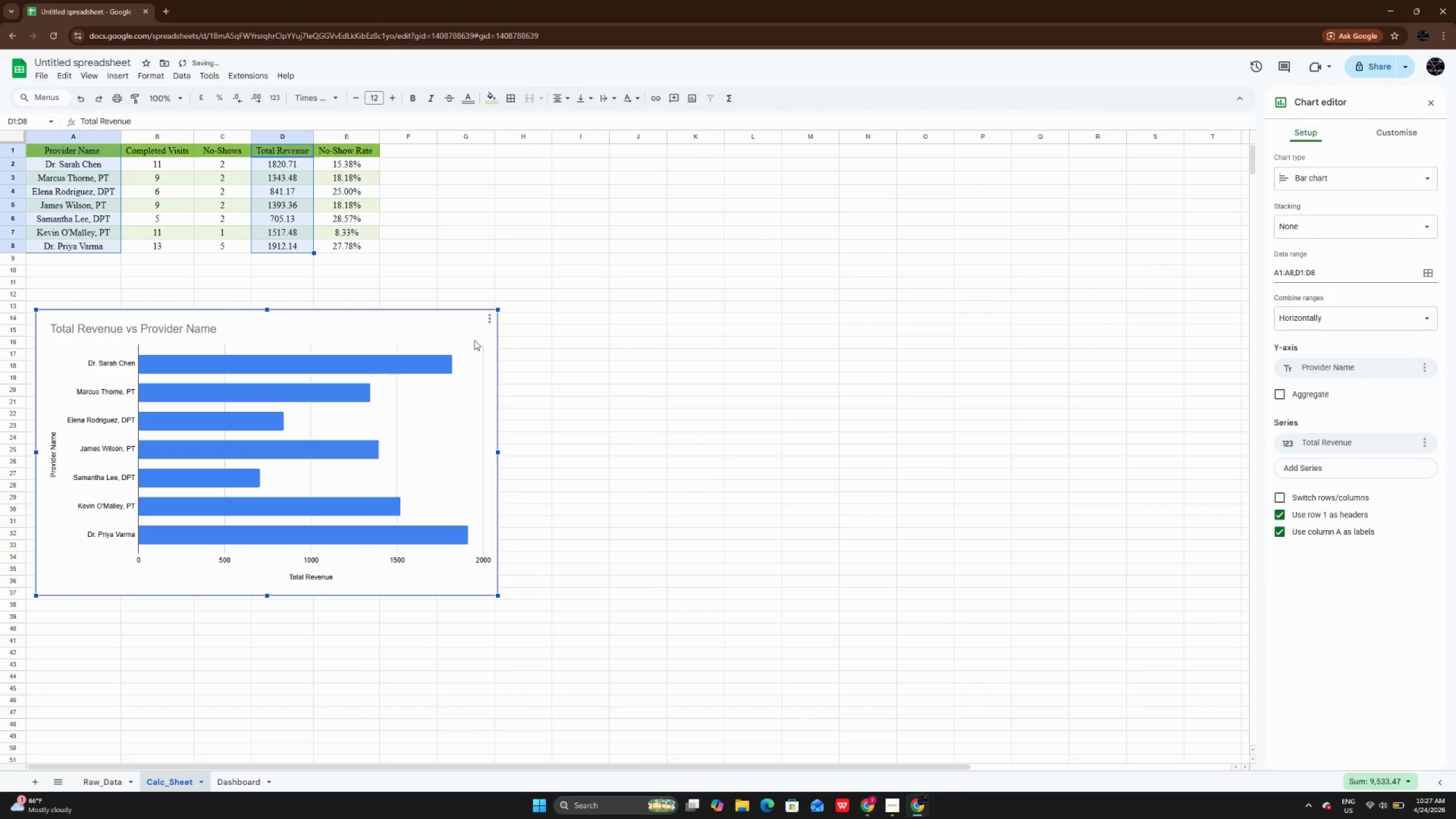 
left_click([372, 364])
 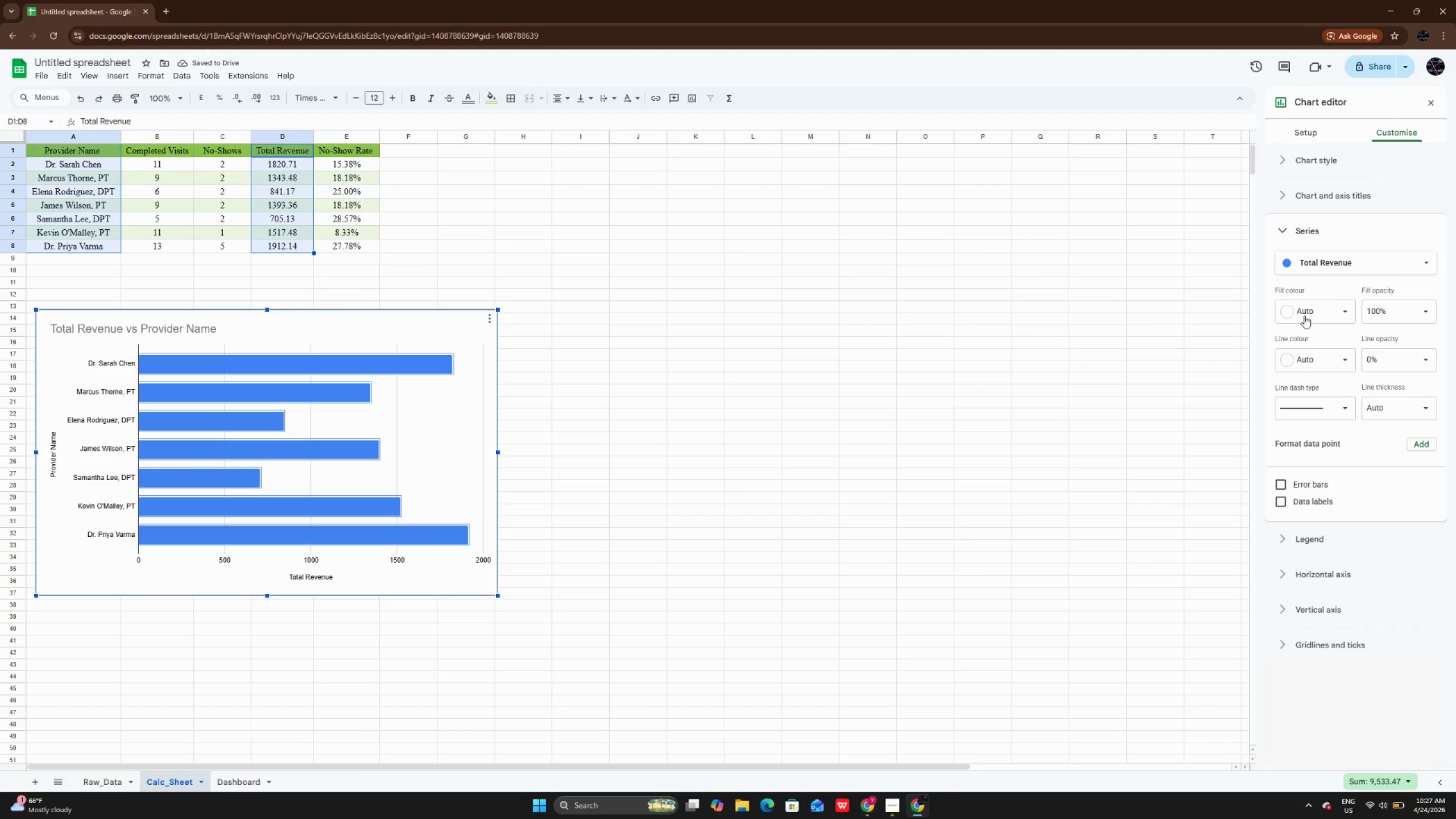 
left_click([1314, 317])
 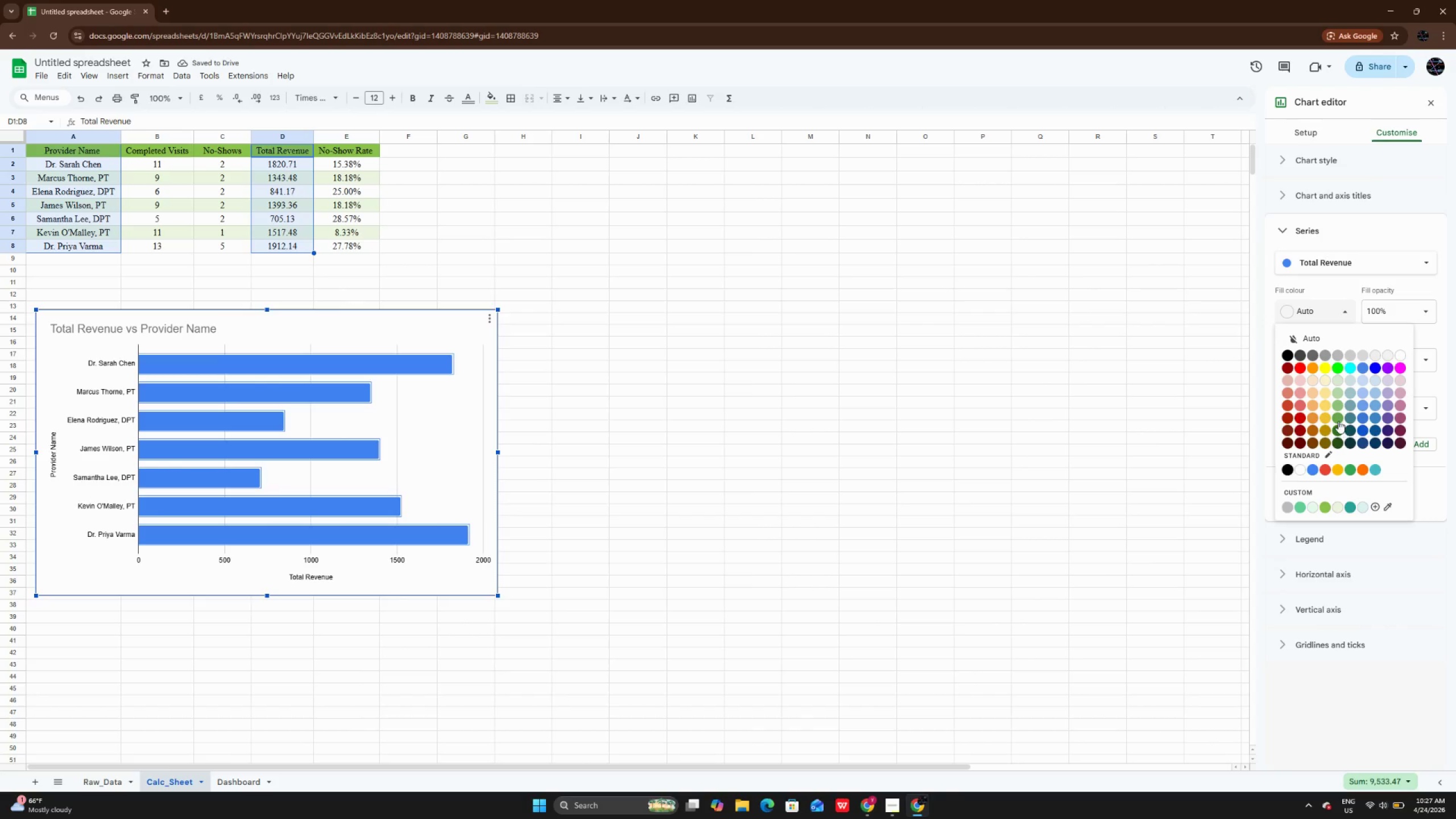 
left_click([1338, 419])
 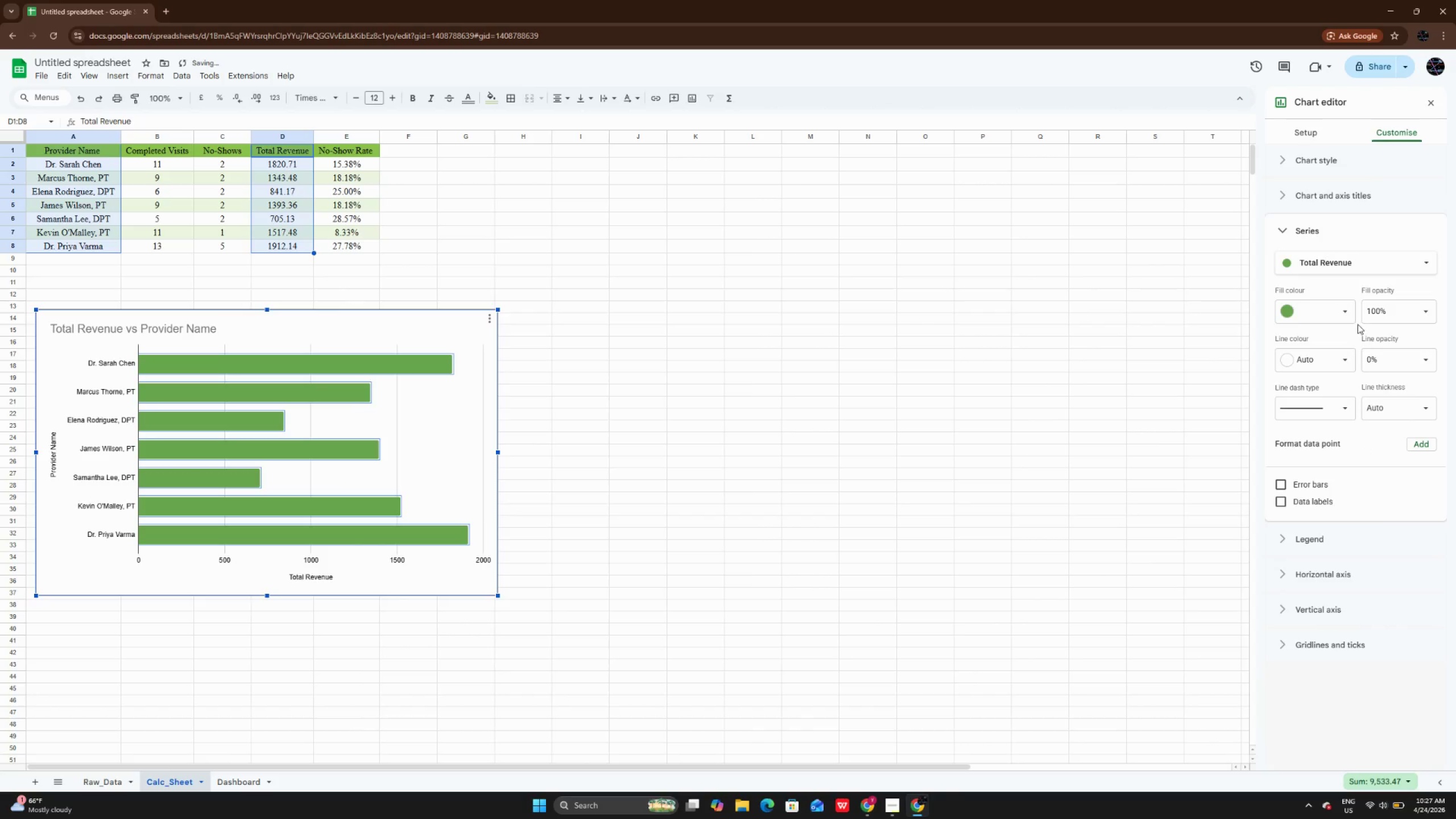 
left_click([1328, 312])
 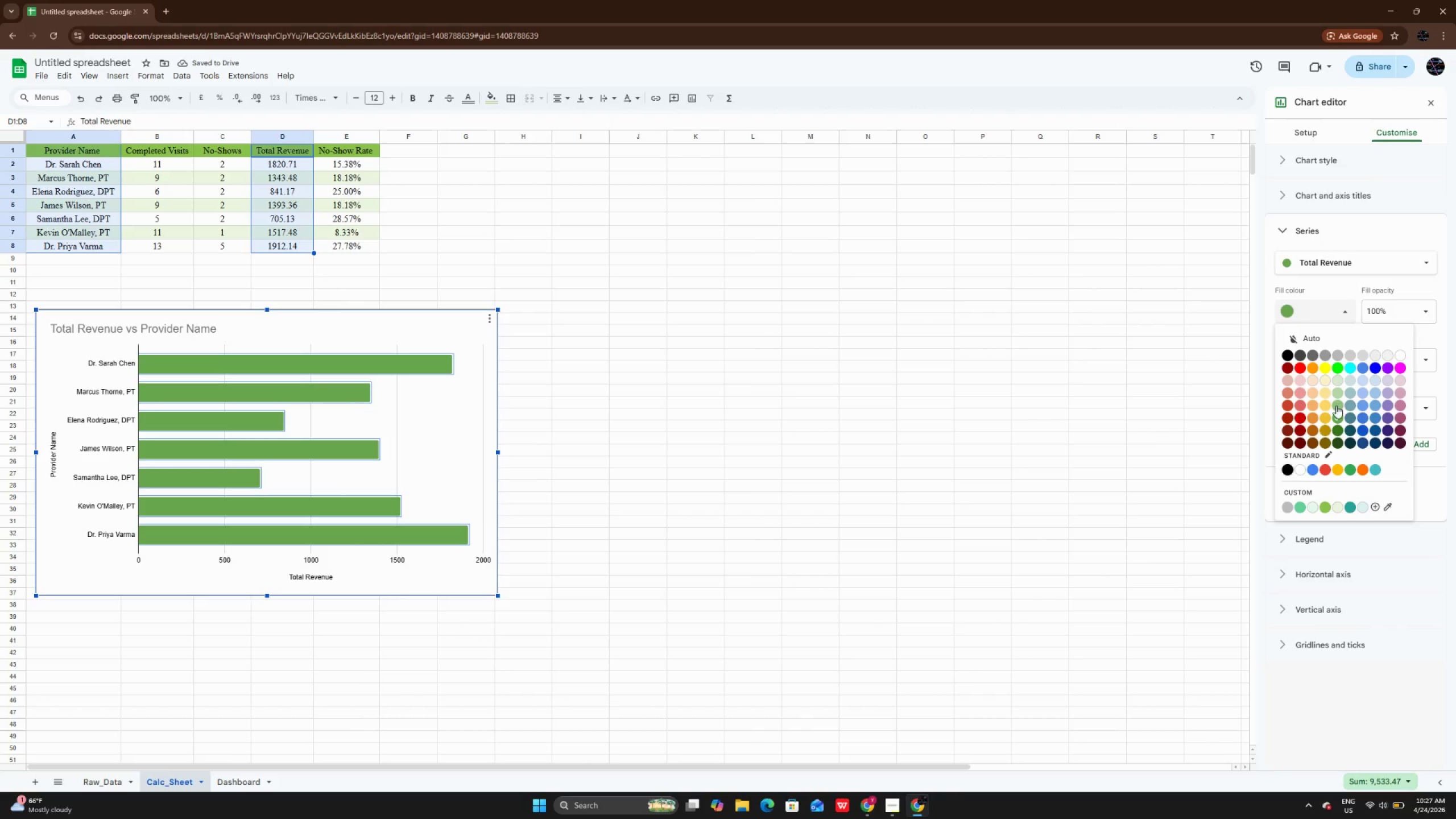 
left_click([1336, 406])
 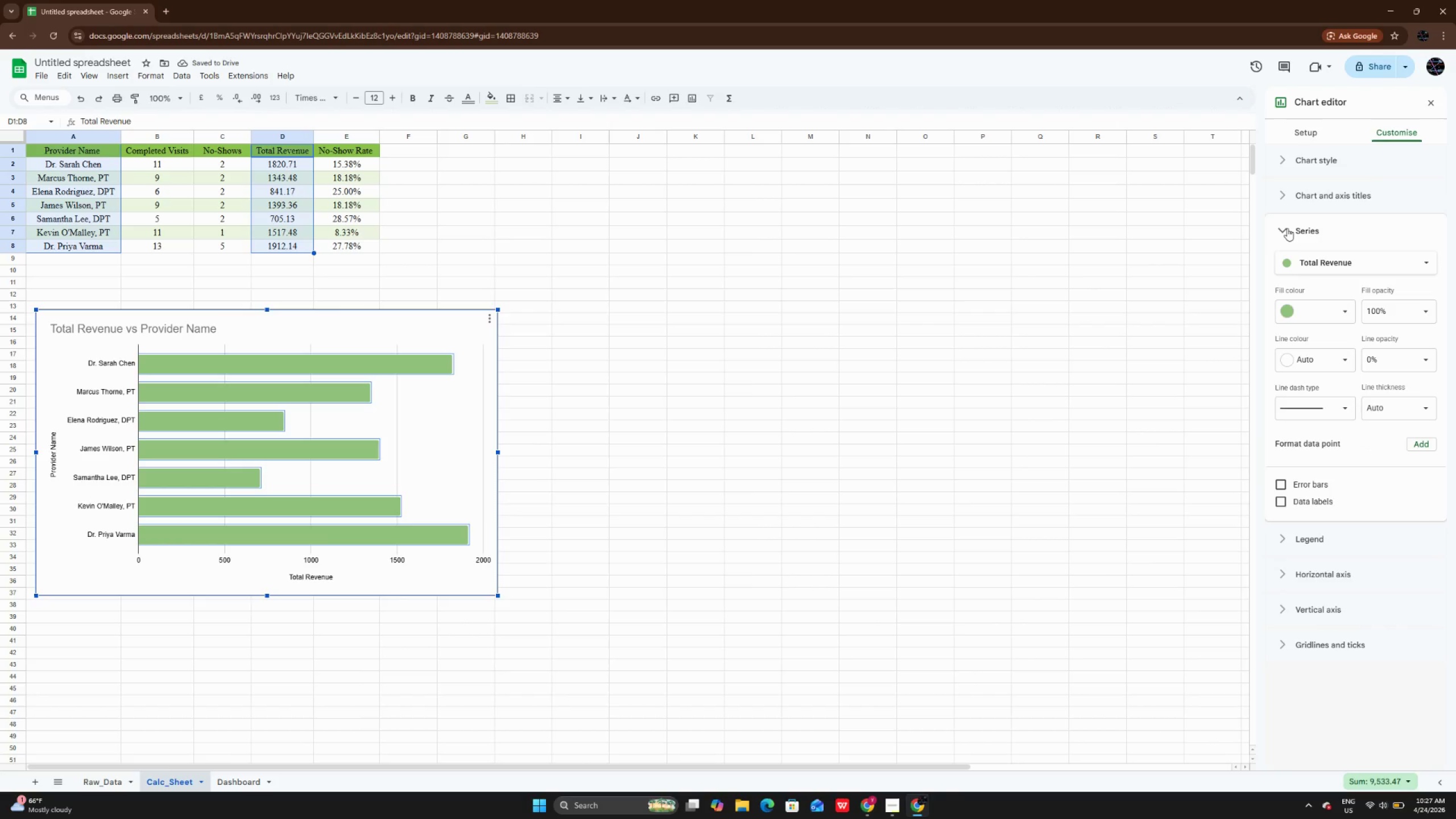 
wait(6.11)
 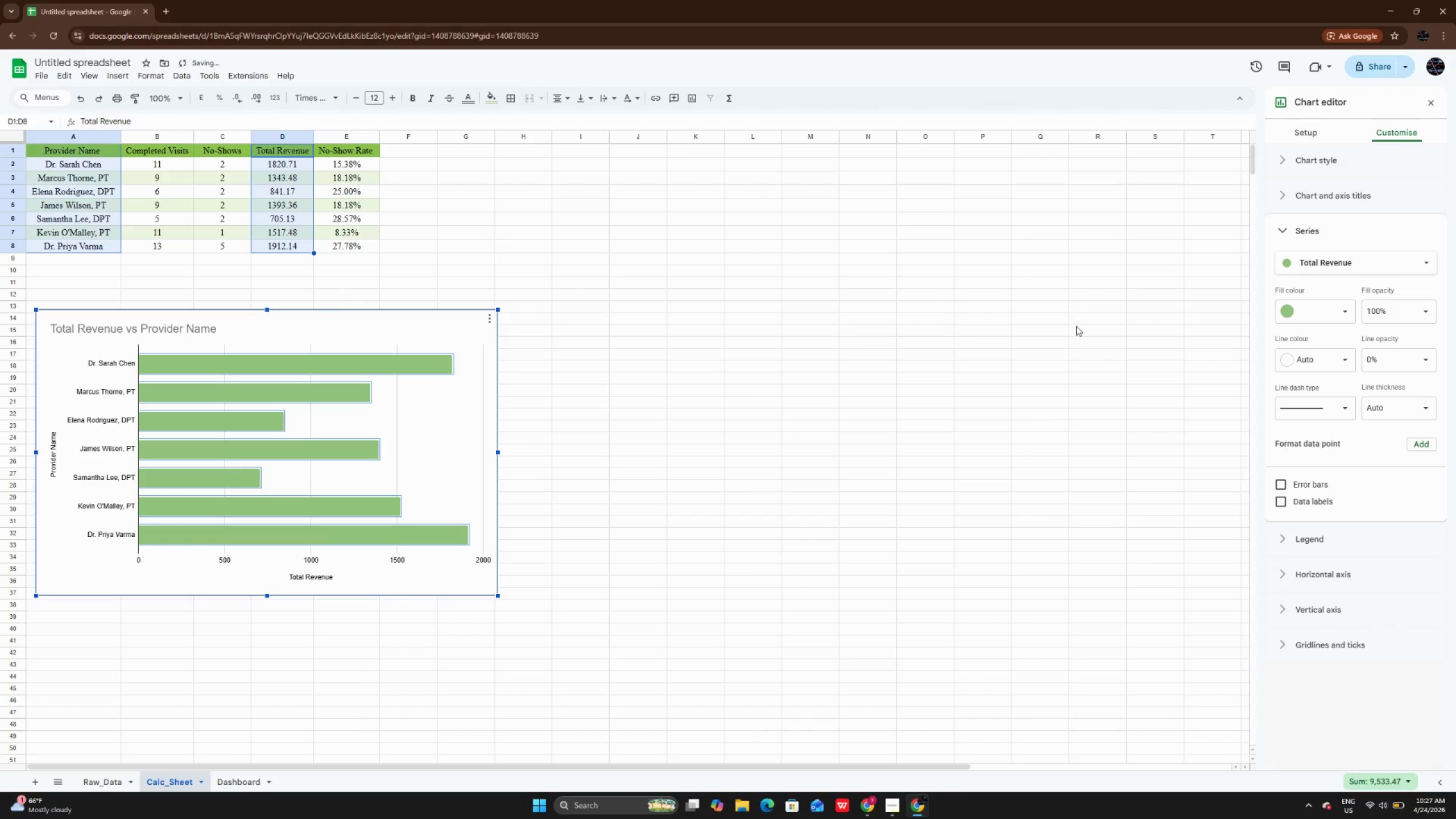 
left_click([1305, 503])
 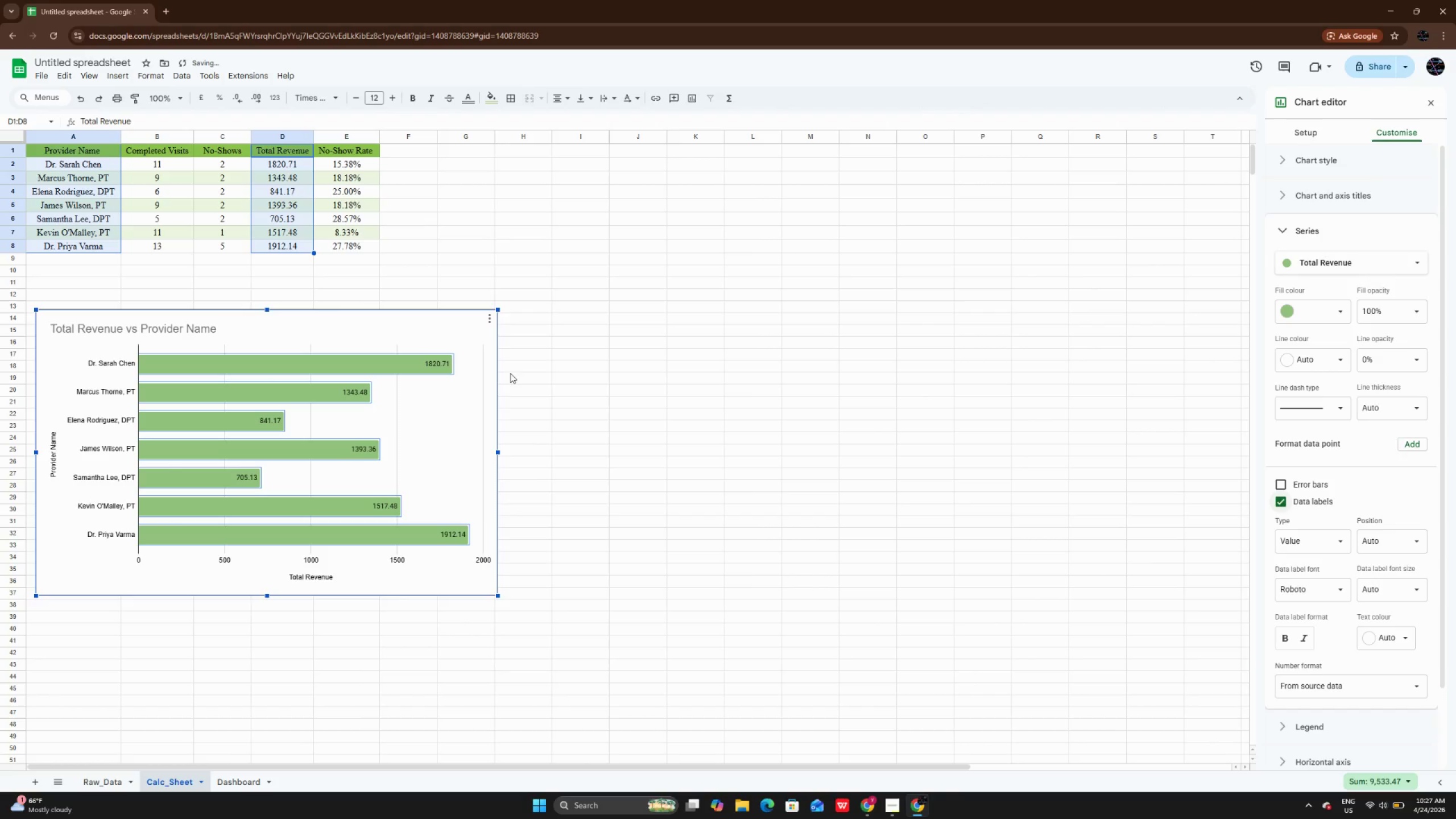 
left_click([597, 374])
 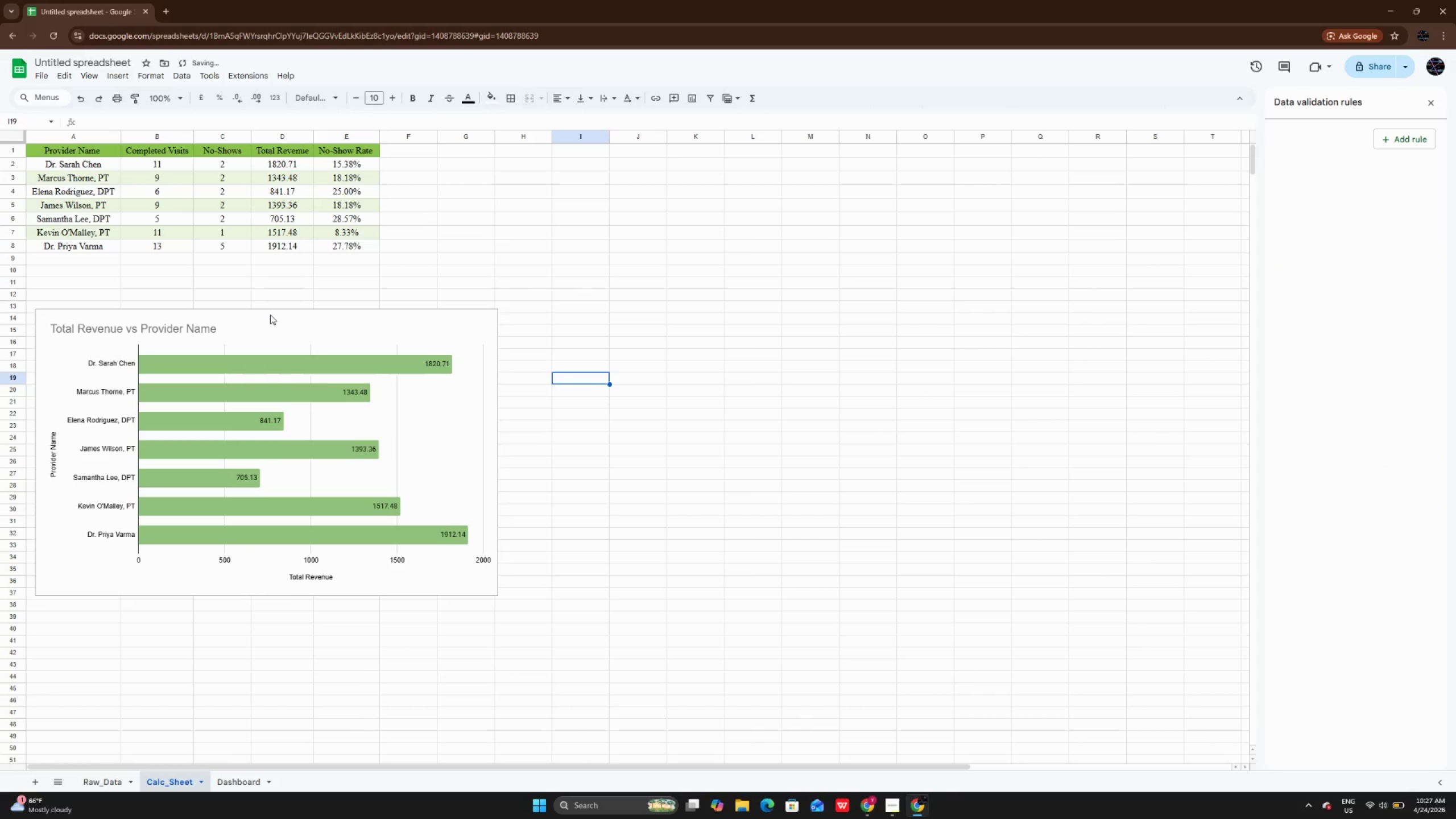 
left_click([277, 321])
 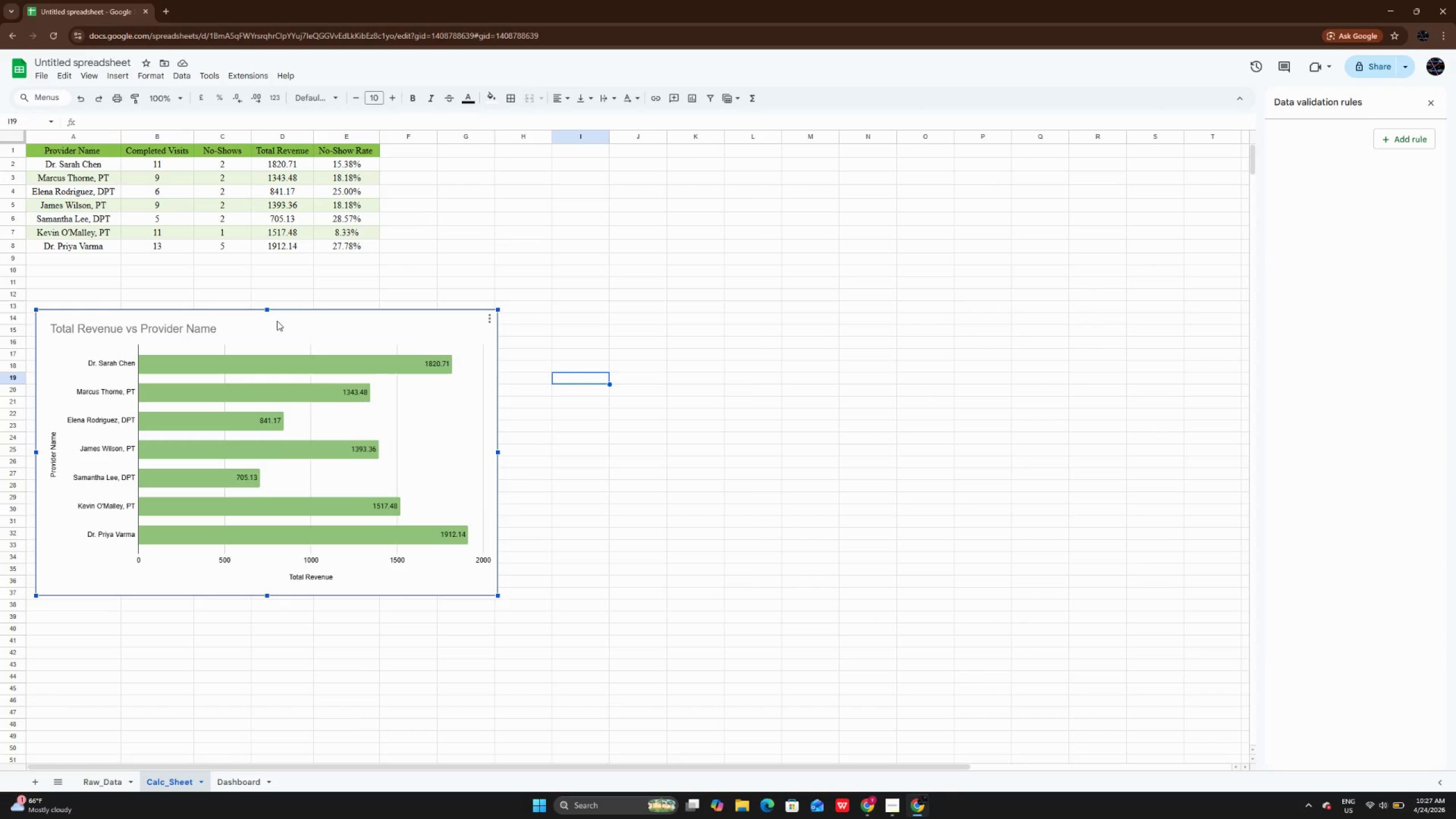 
wait(5.56)
 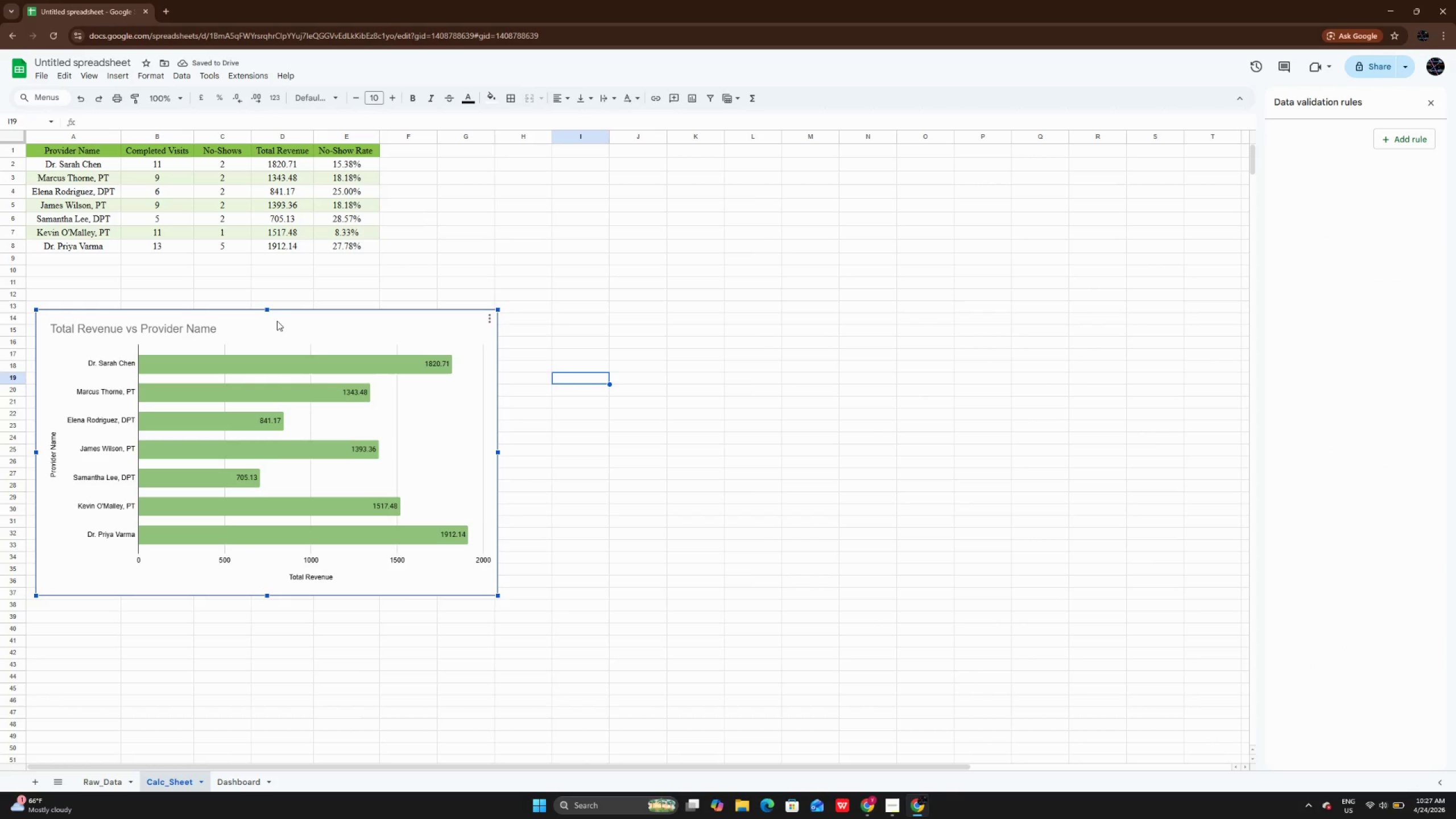 
left_click([297, 367])
 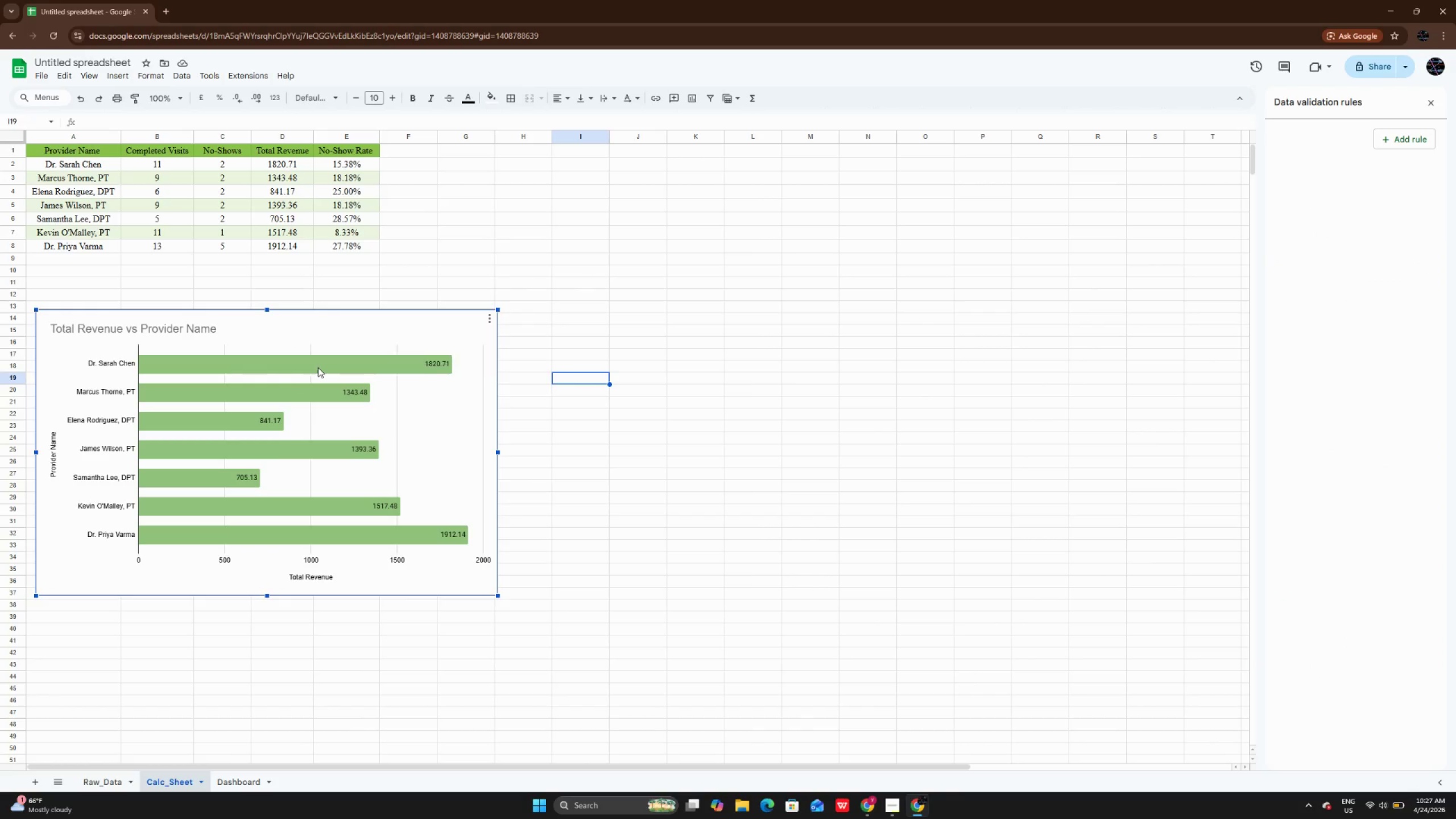 
double_click([318, 367])
 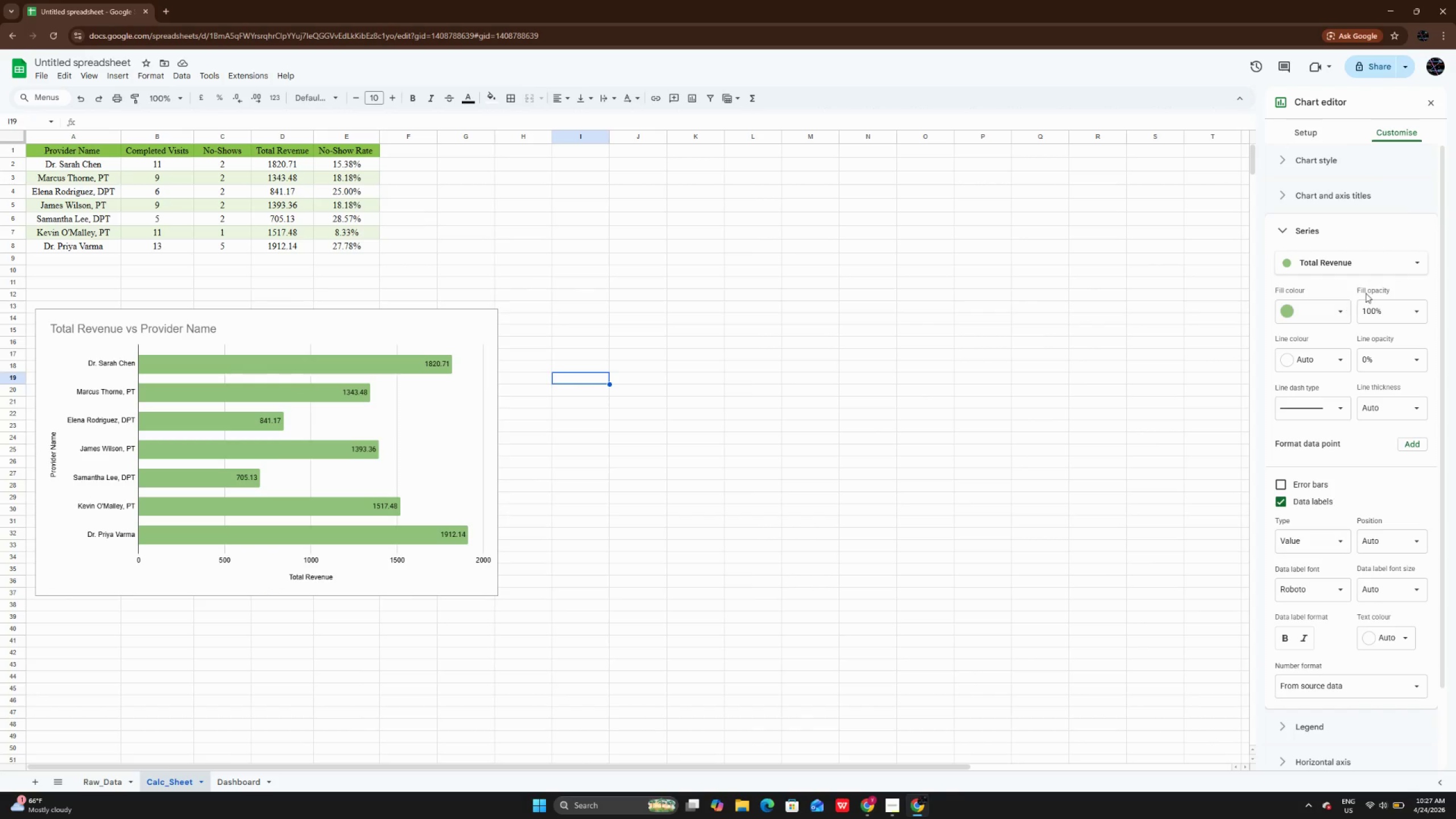 
left_click([1283, 307])
 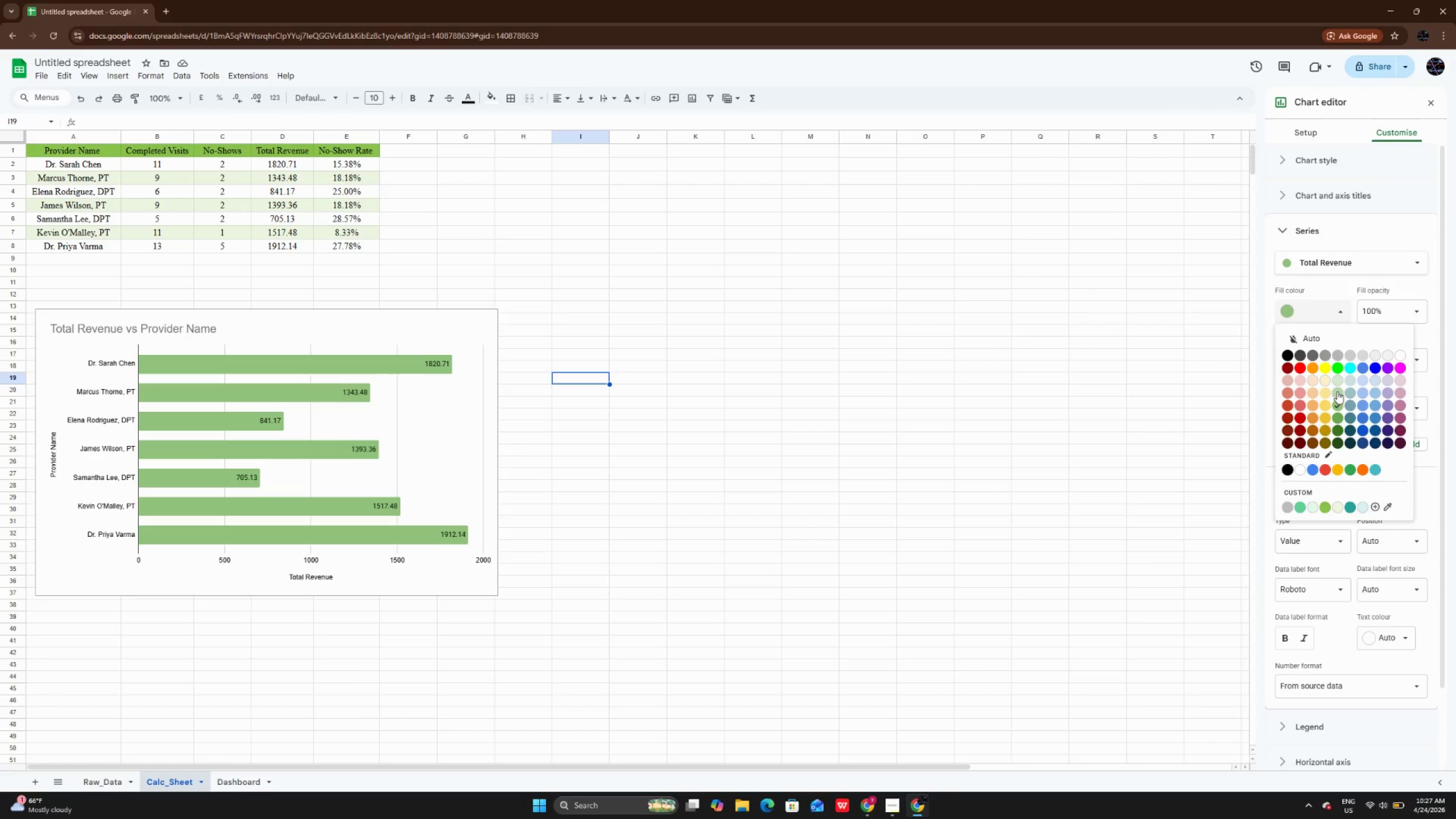 
left_click([1337, 388])
 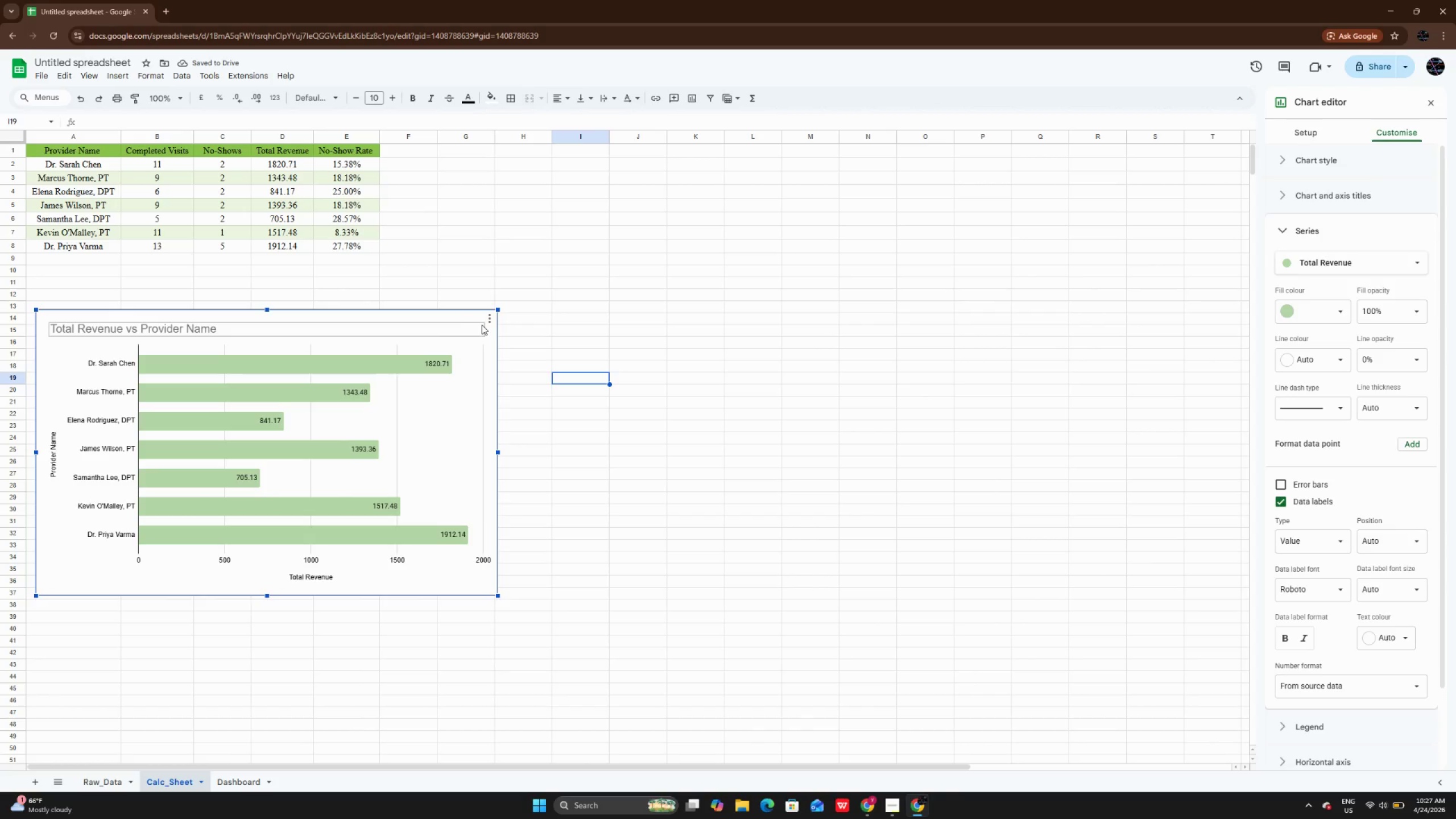 
wait(5.67)
 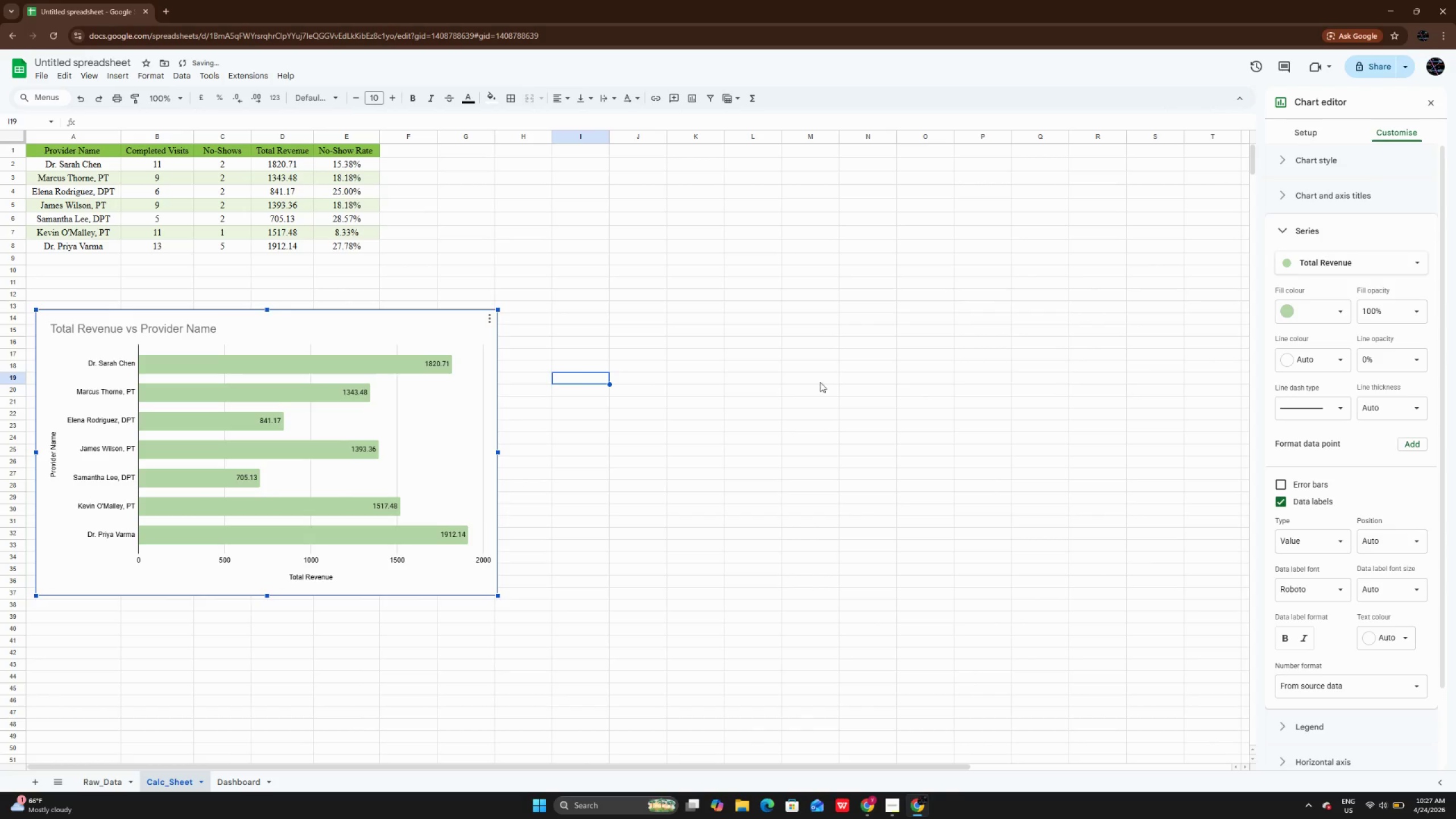 
left_click([489, 322])
 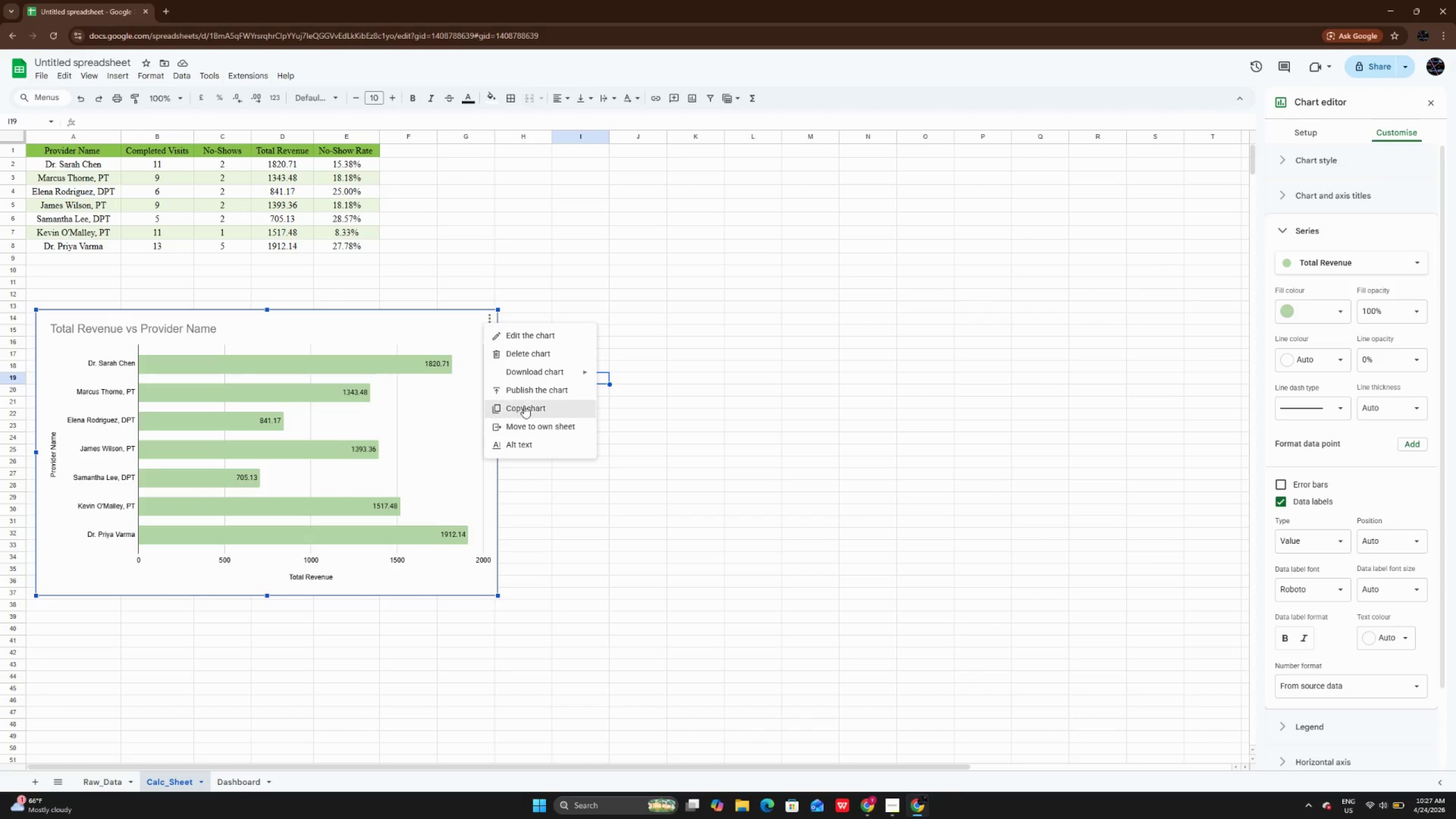 
left_click([524, 406])
 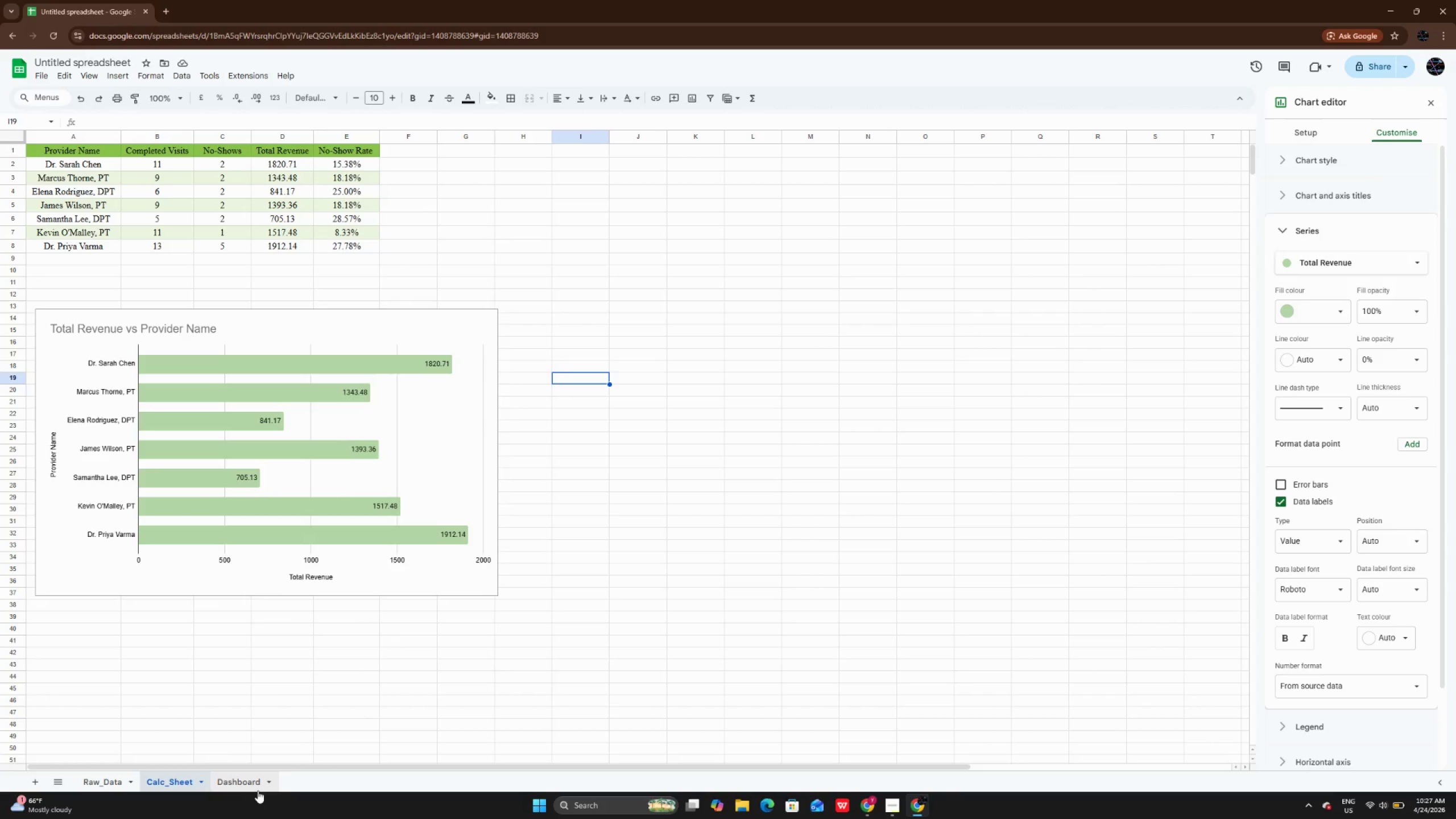 
left_click([244, 779])
 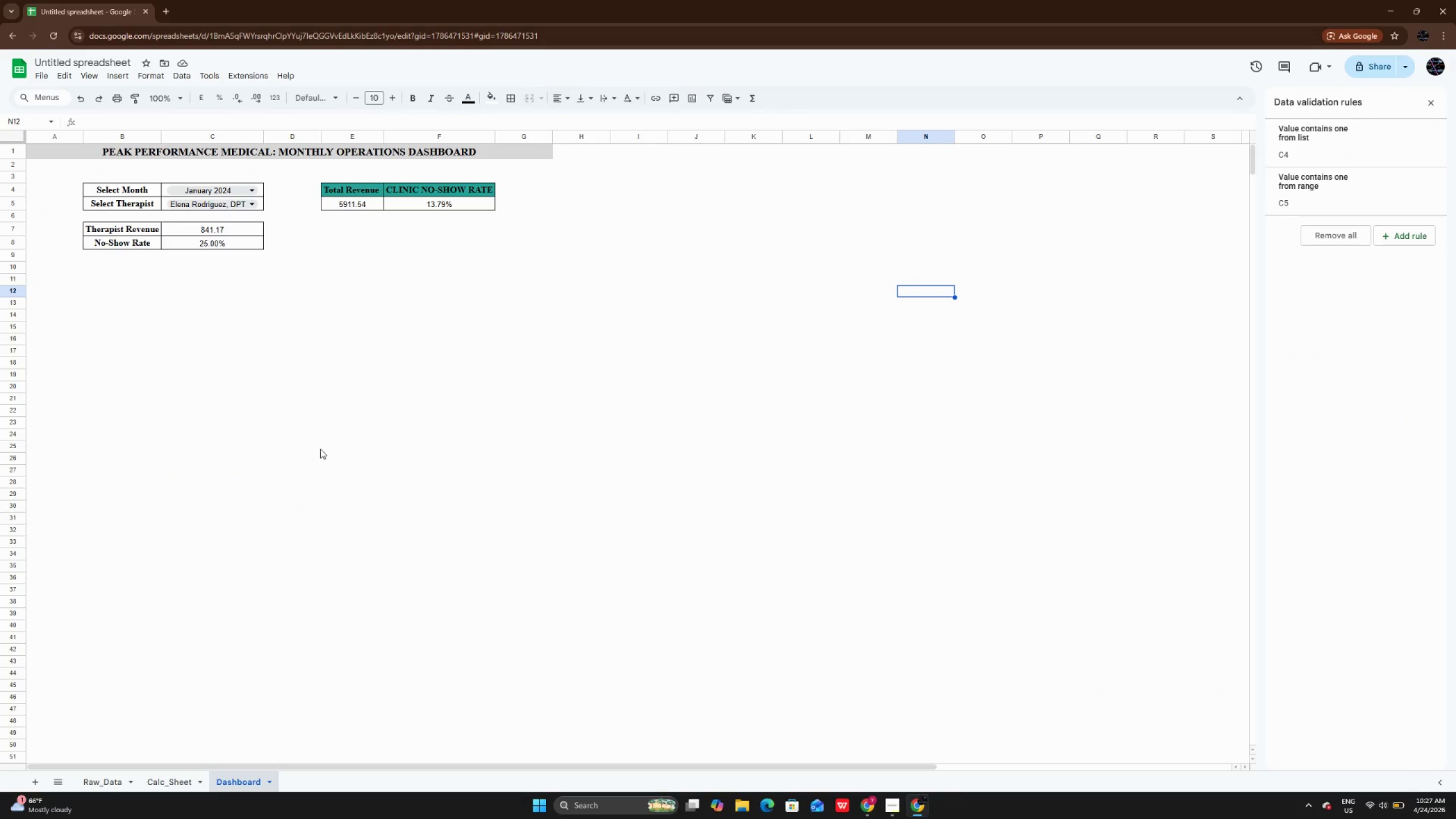 
left_click([320, 435])
 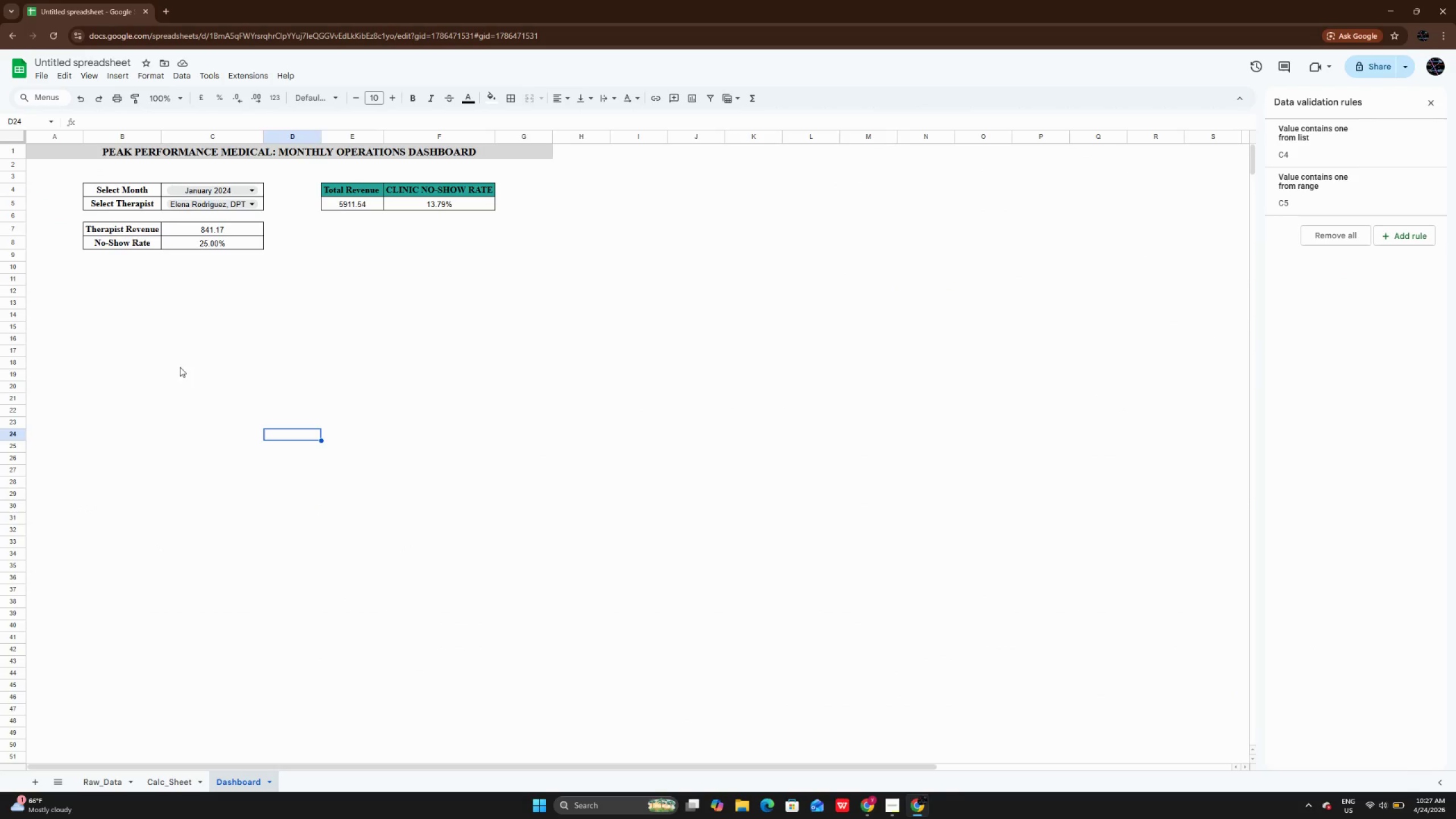 
left_click([180, 367])
 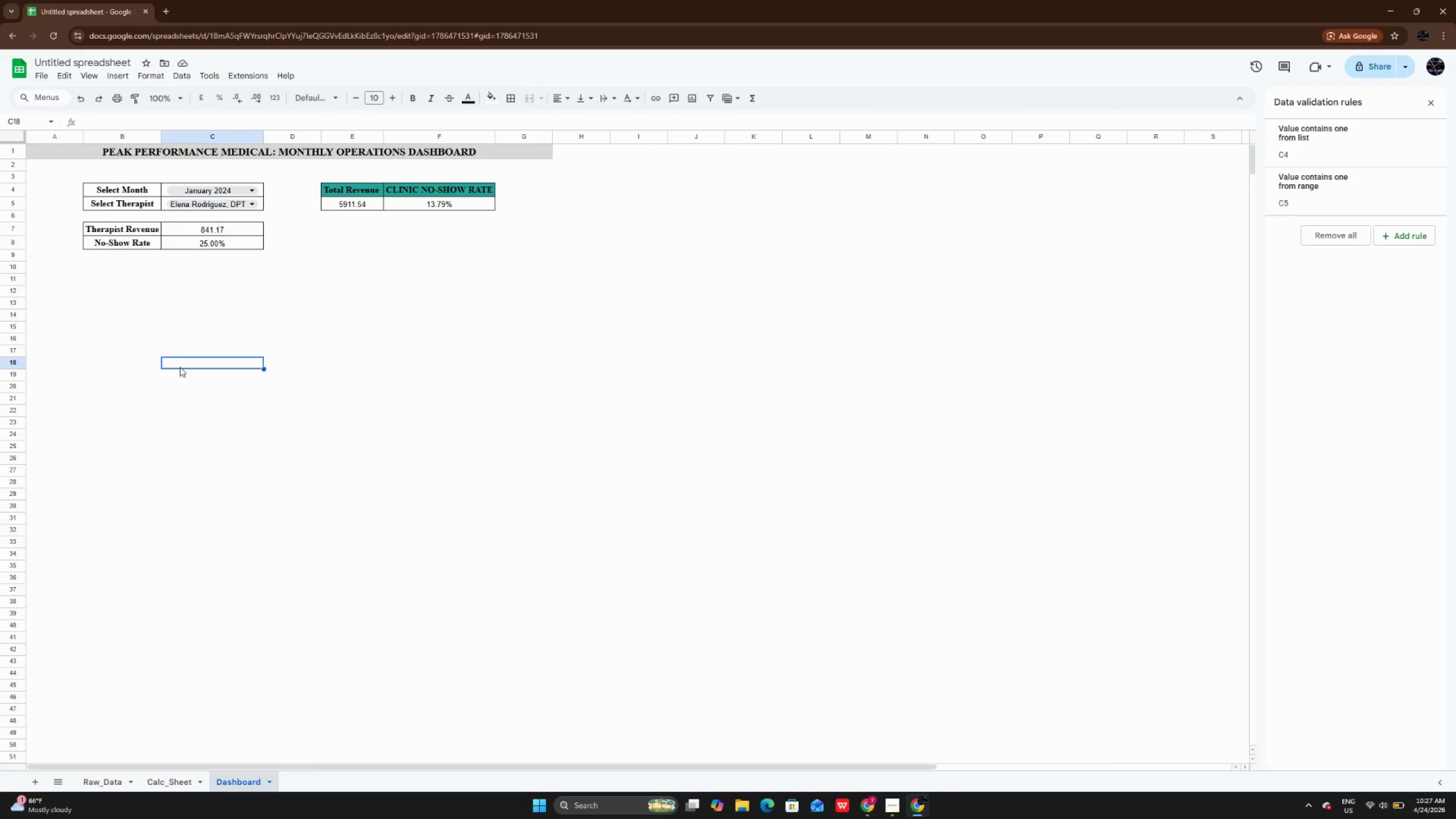 
key(Backspace)
 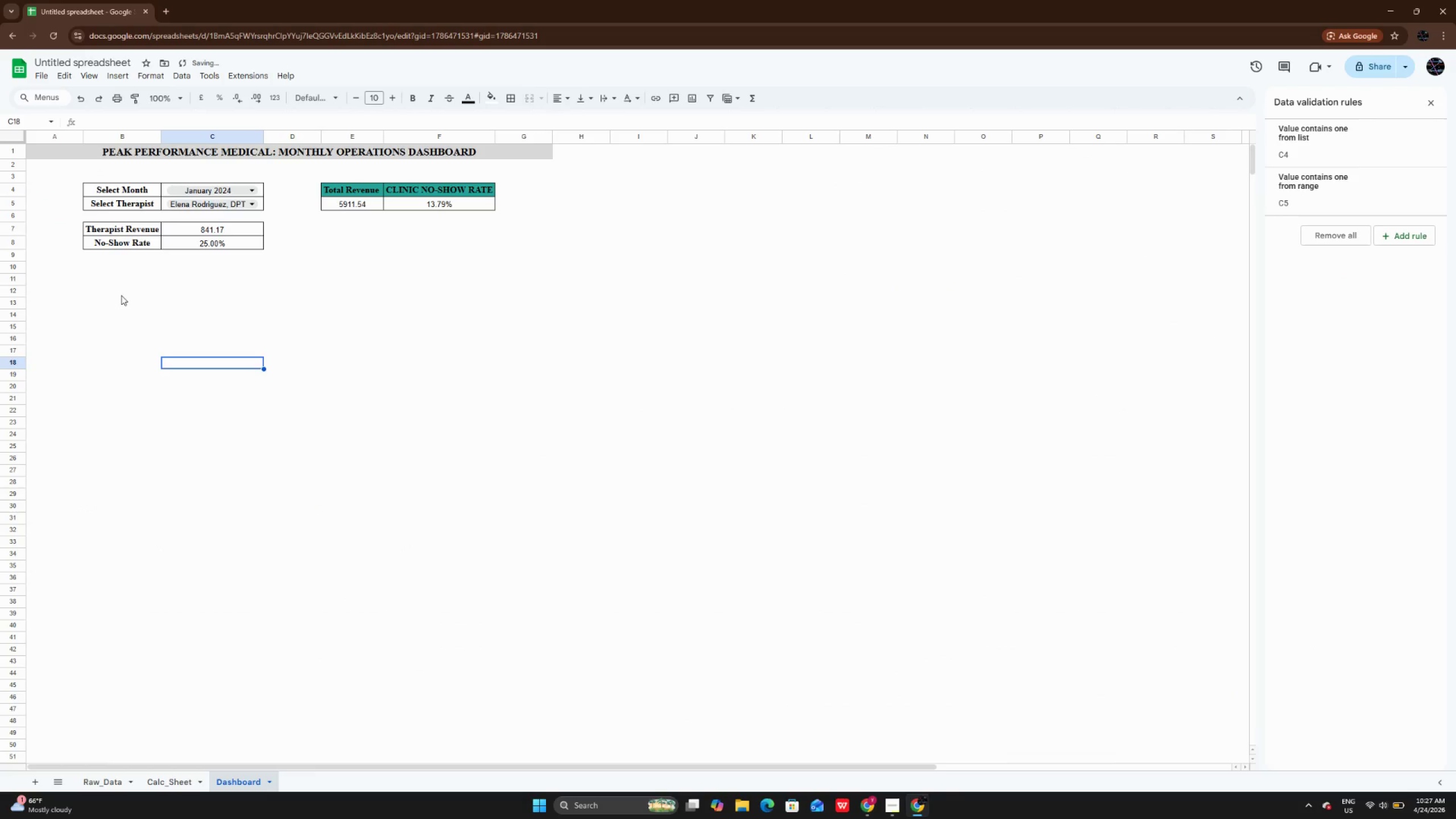 
left_click([106, 281])
 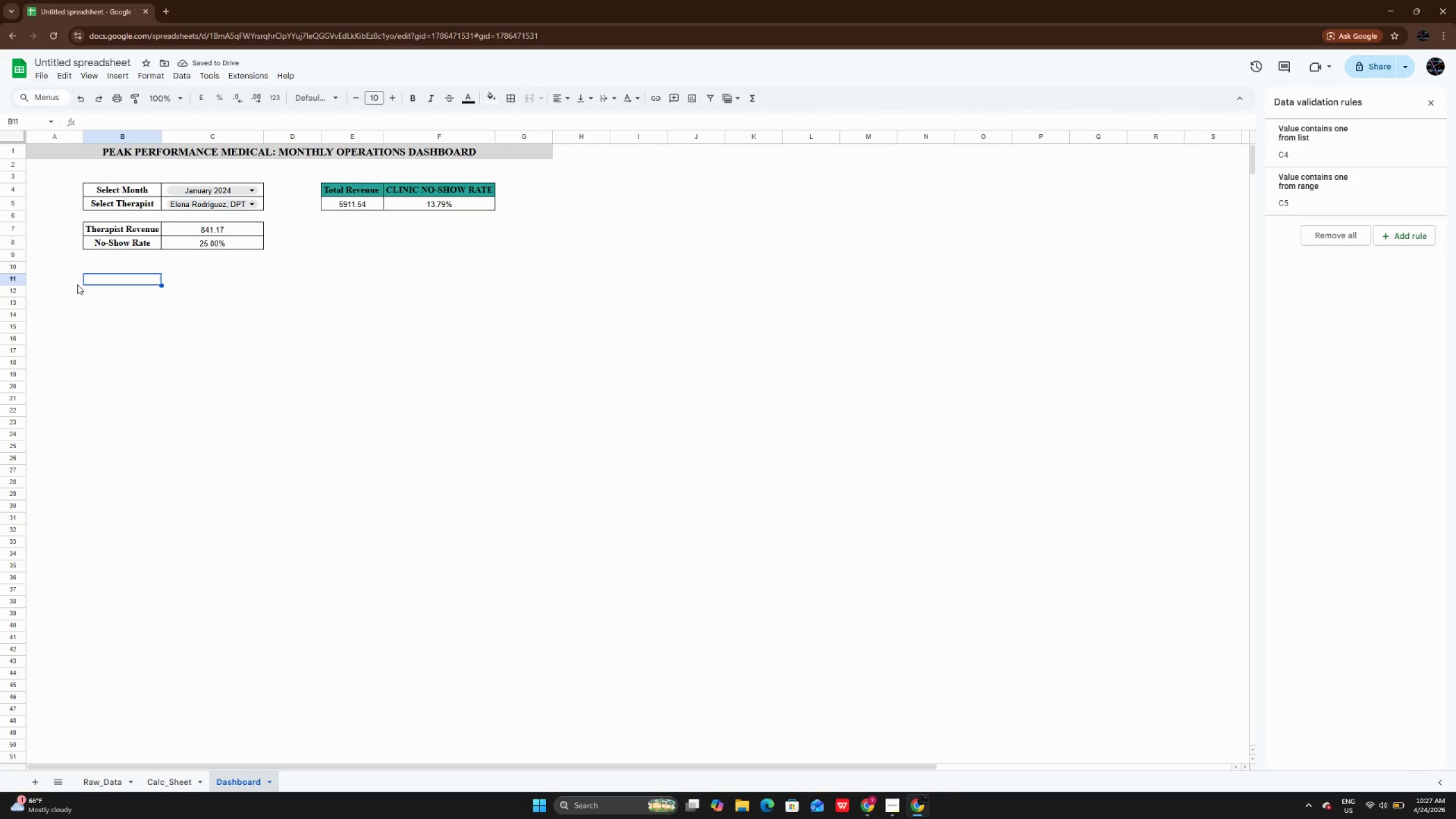 
key(Control+ControlLeft)
 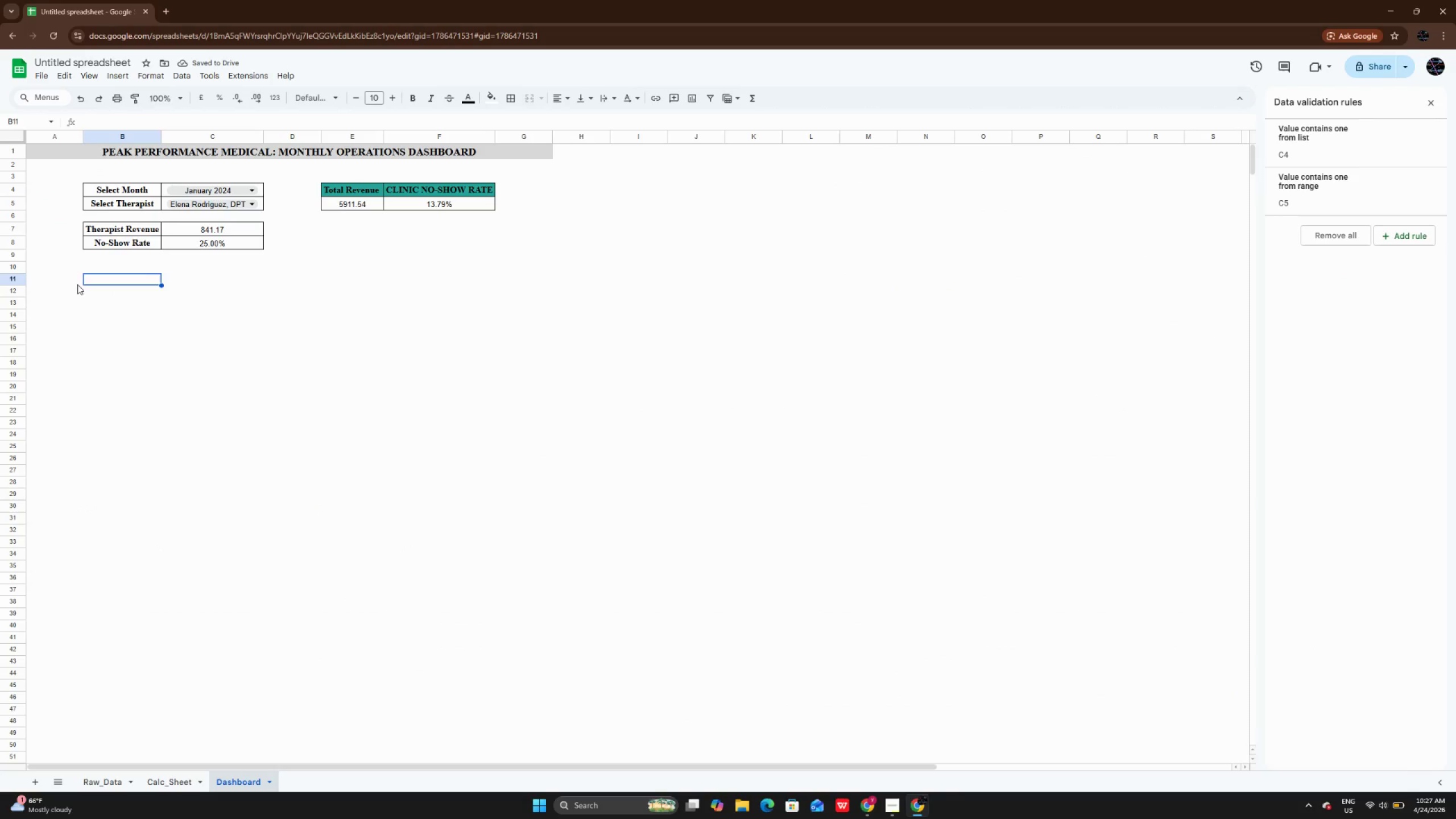 
key(V)
 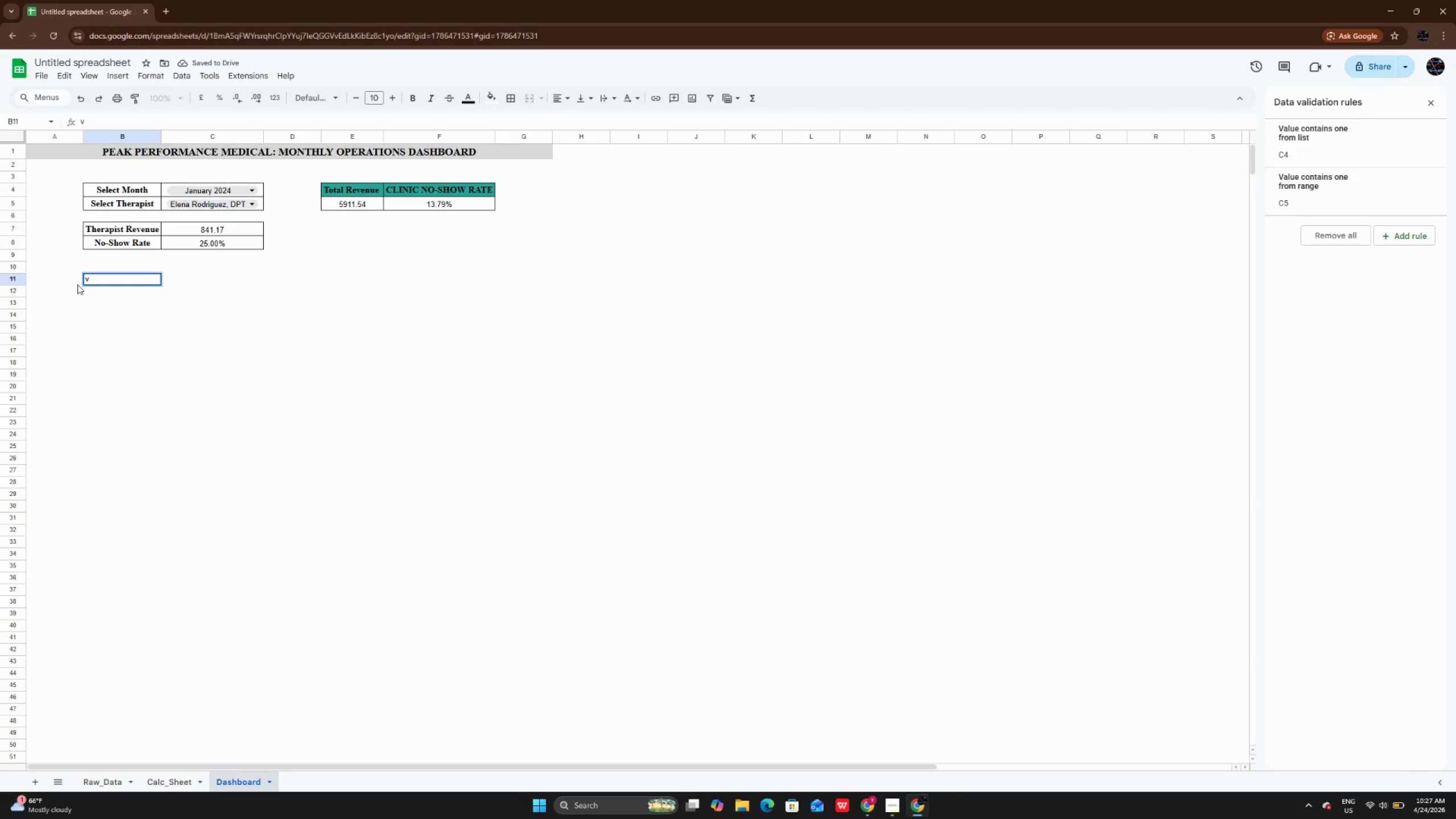 
key(Backspace)
 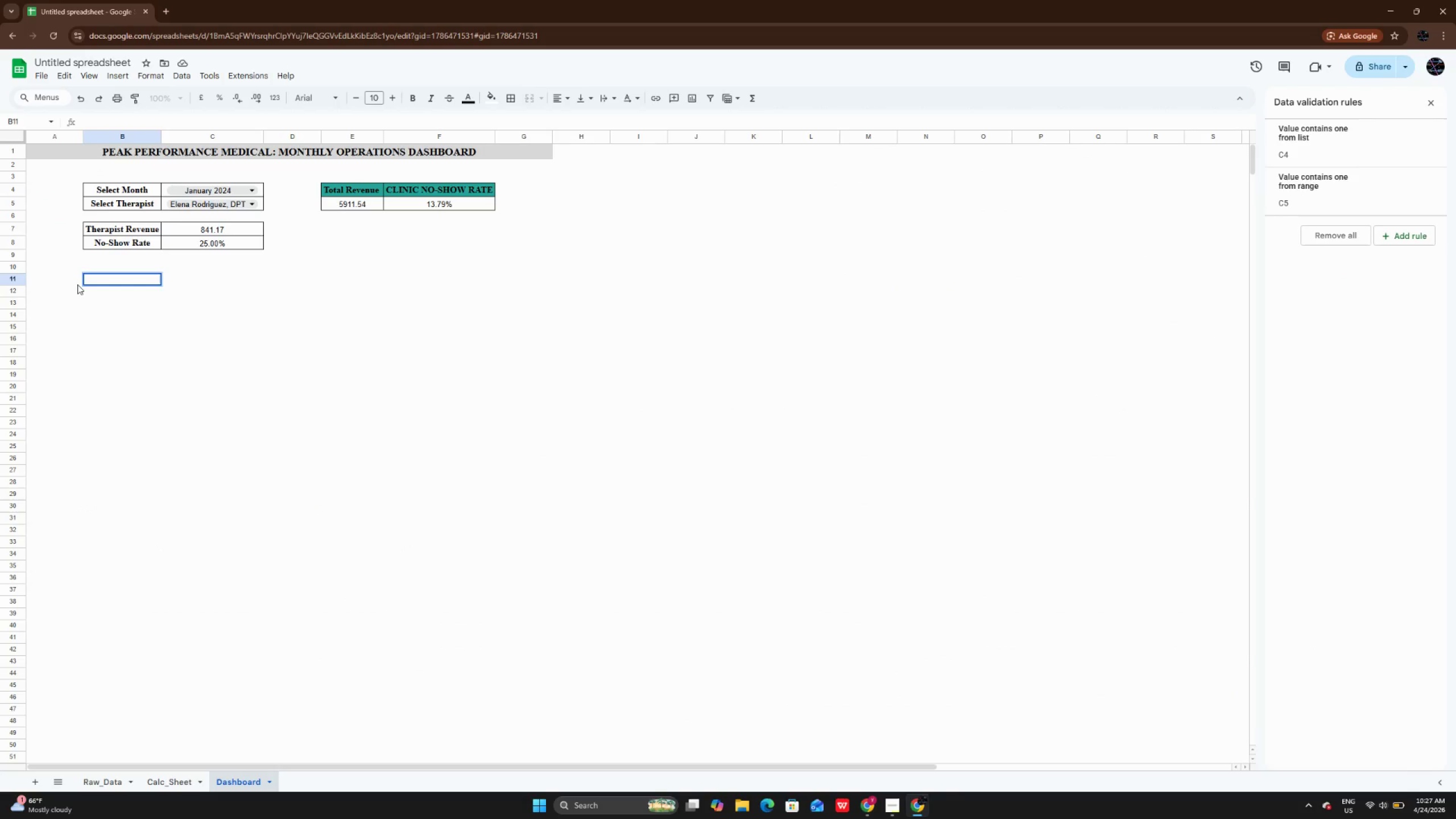 
key(Control+V)
 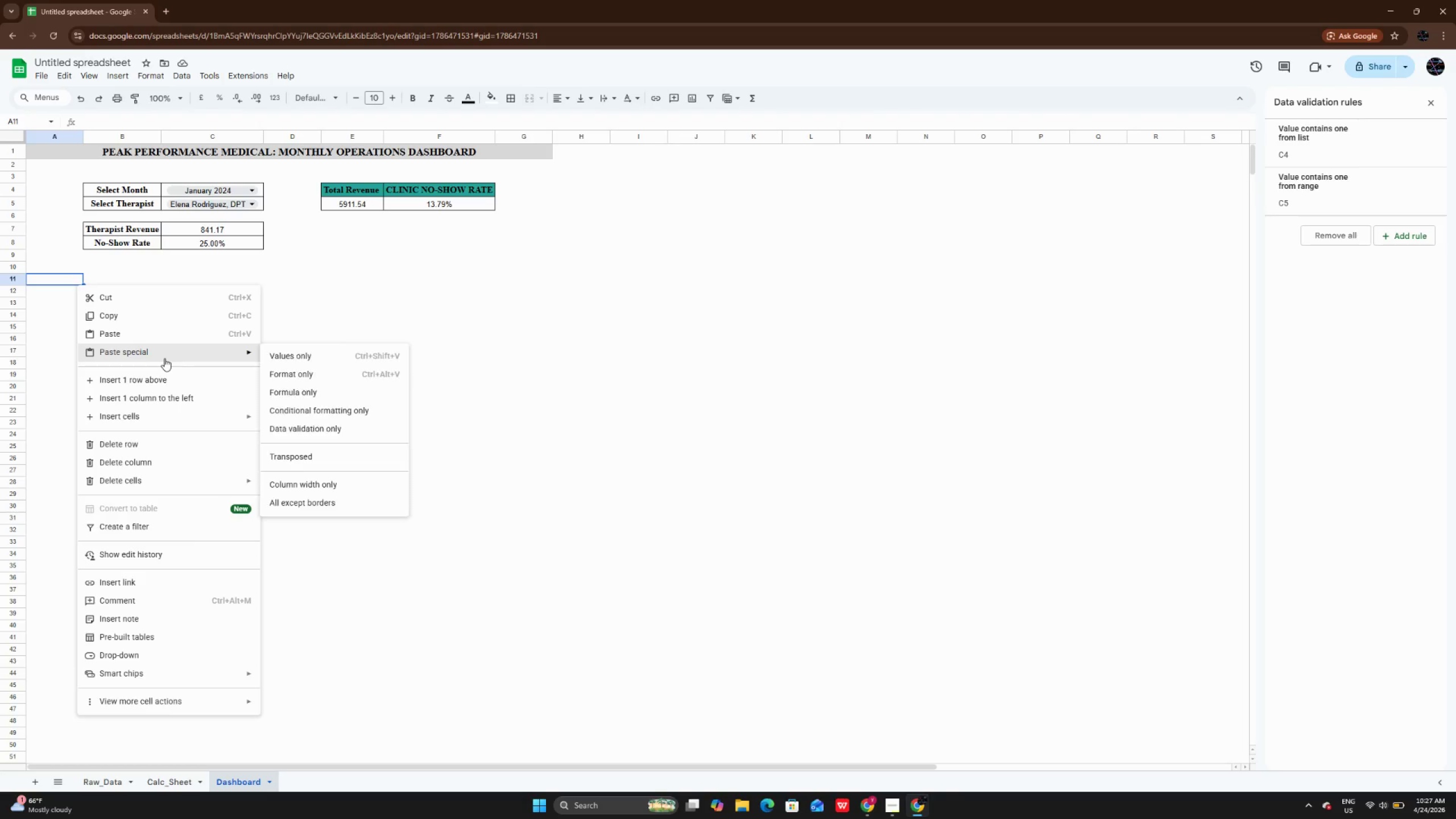 
left_click([164, 338])
 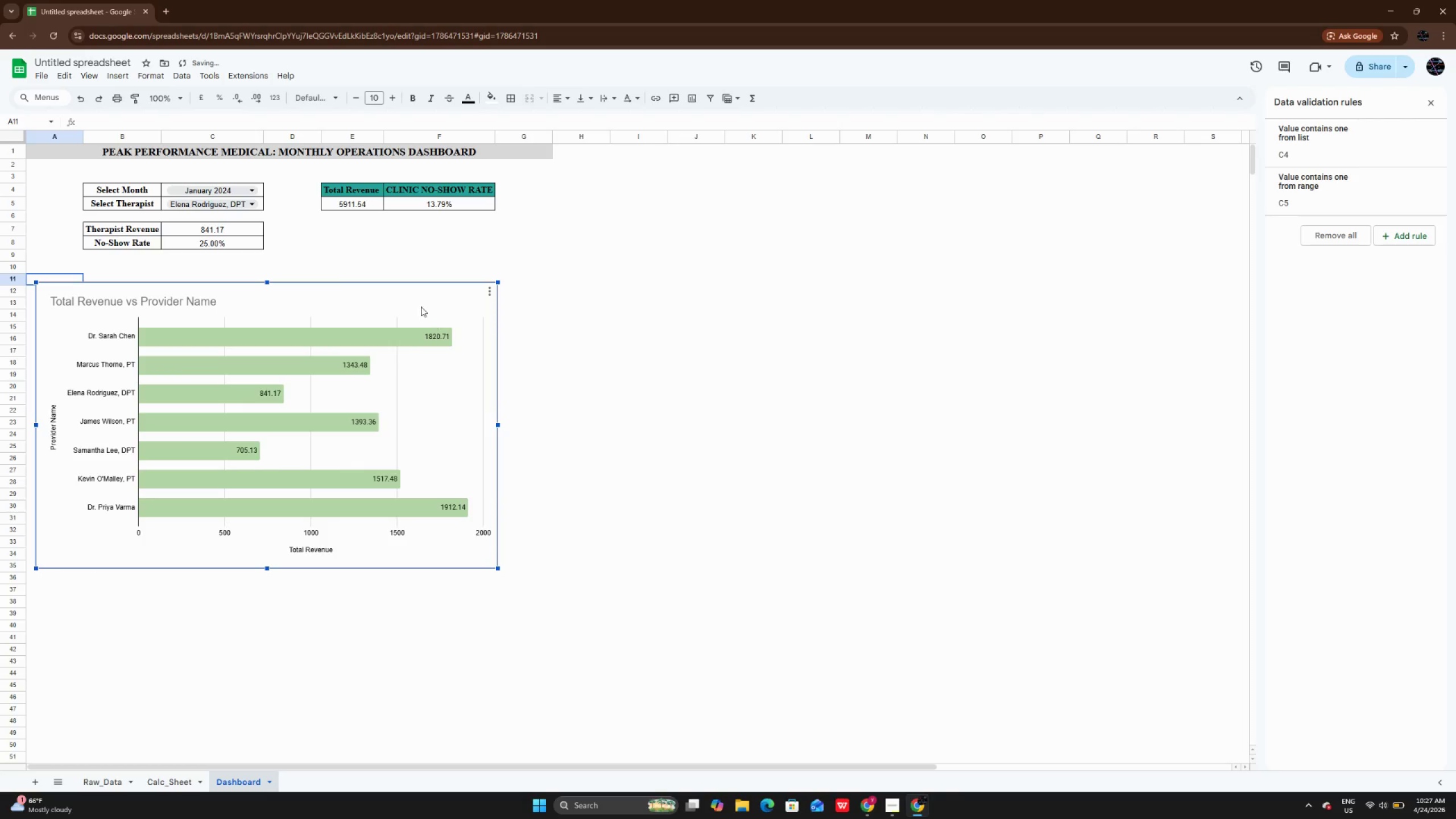 
left_click_drag(start_coordinate=[409, 297], to_coordinate=[406, 311])
 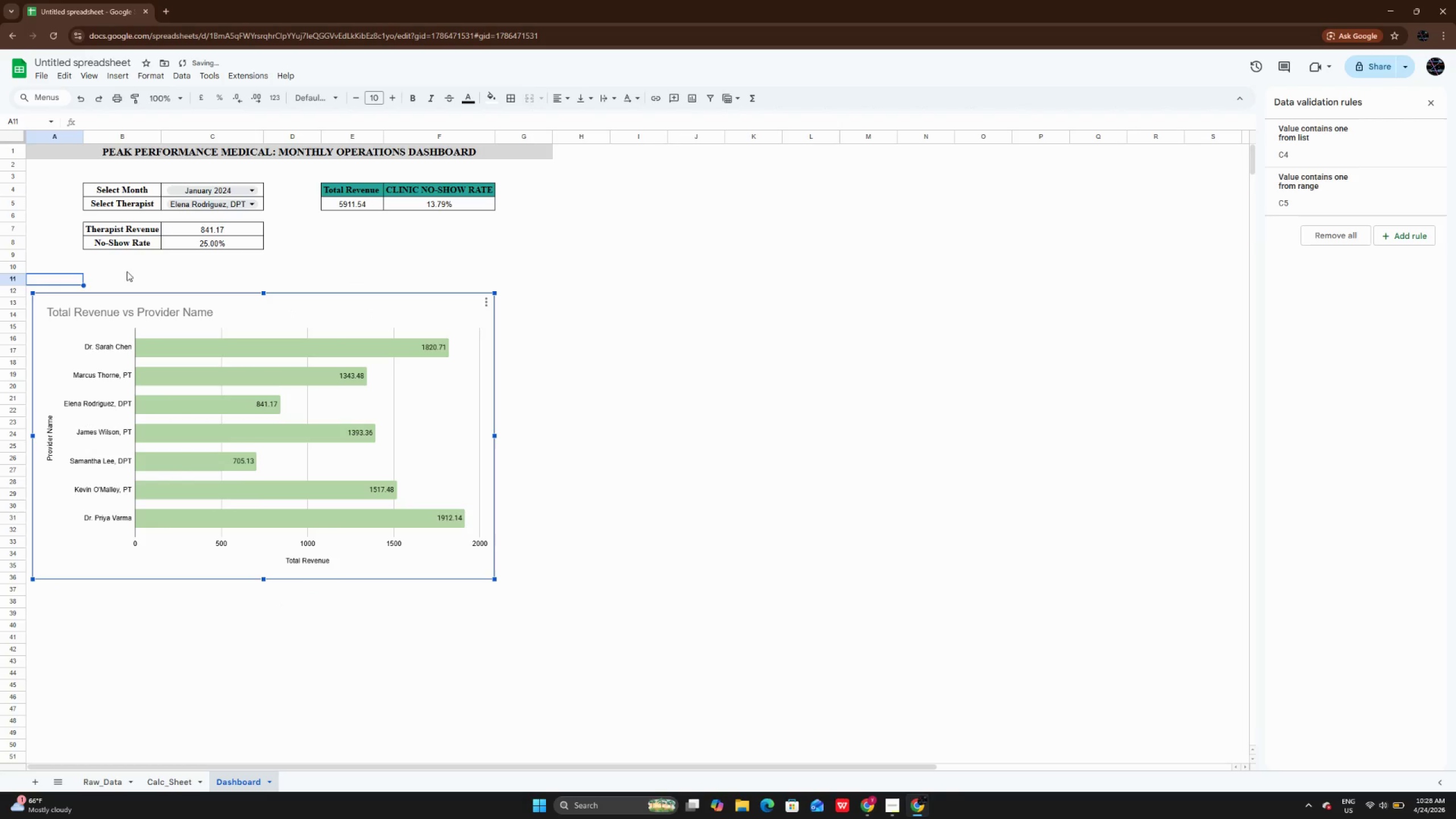 
left_click([129, 273])
 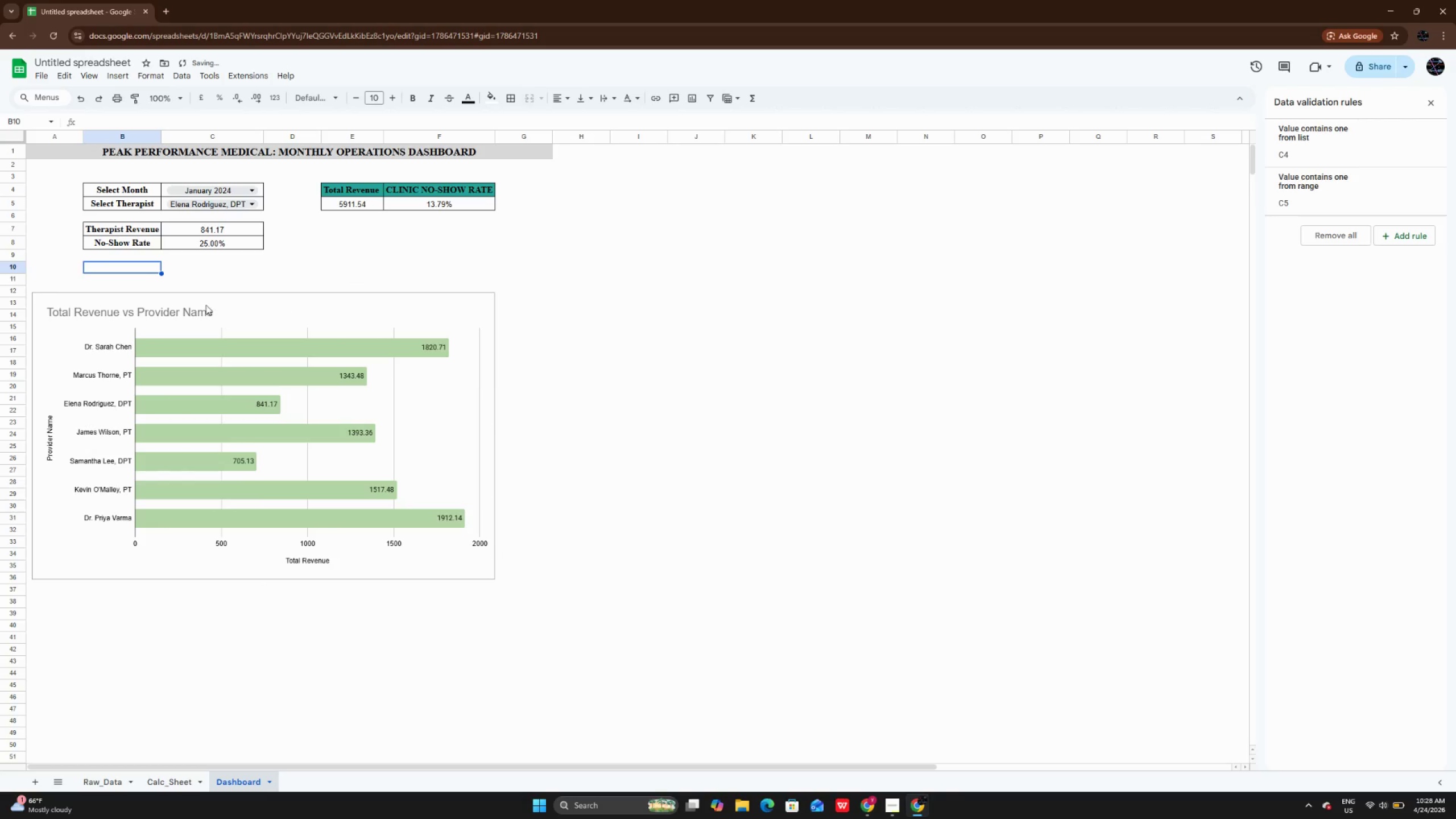 
left_click_drag(start_coordinate=[262, 299], to_coordinate=[273, 299])
 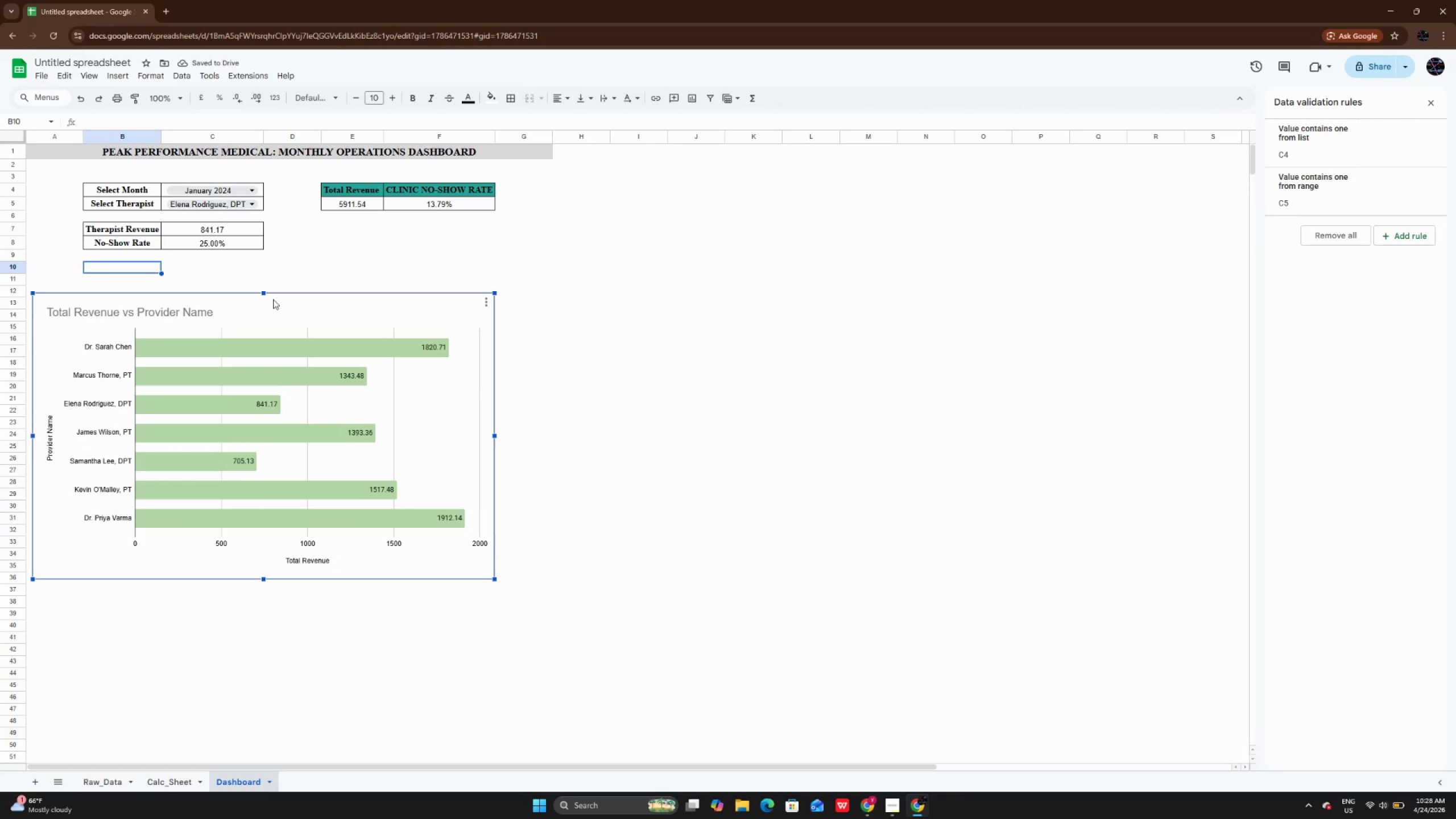 
left_click([273, 299])
 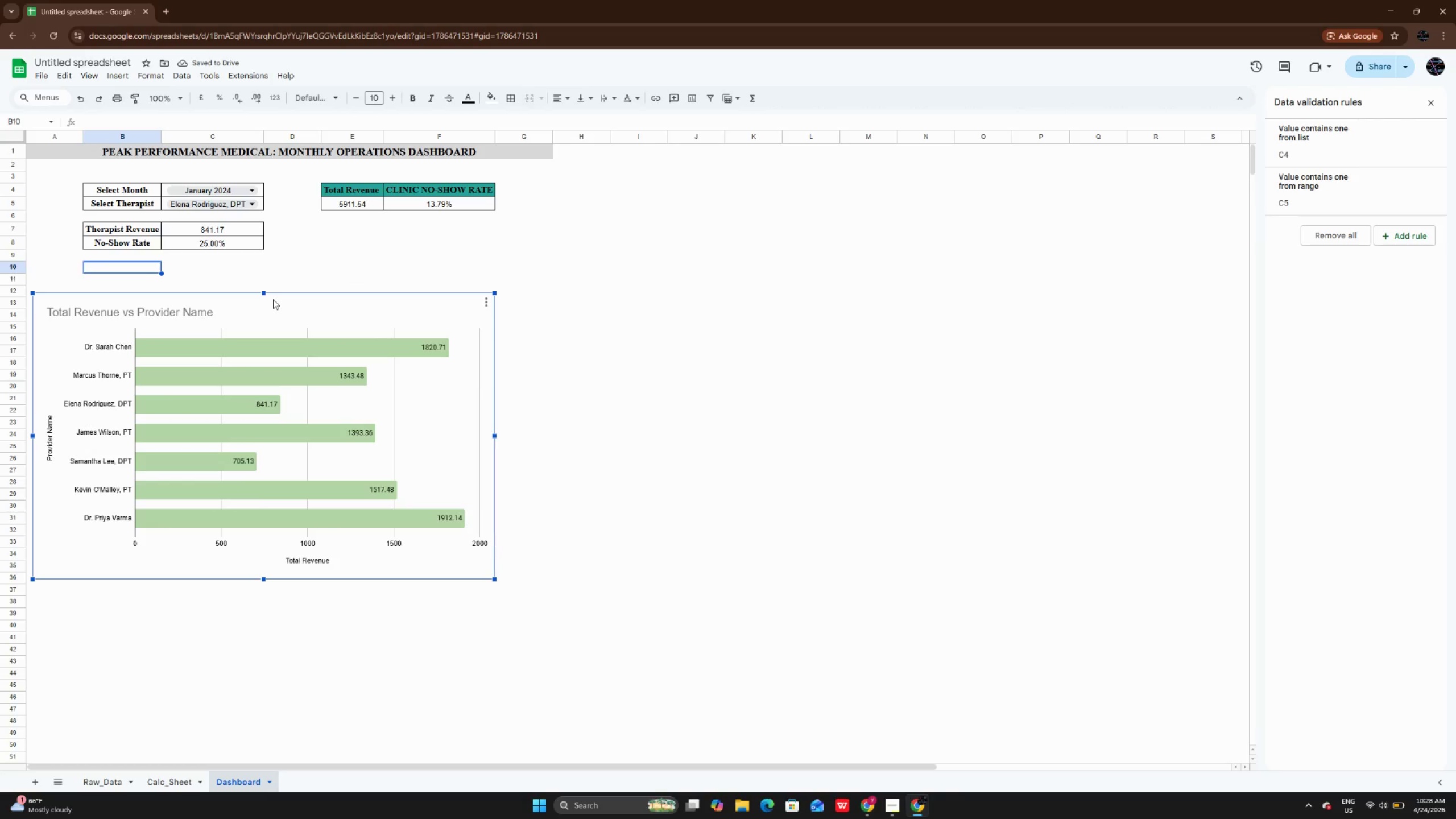 
left_click_drag(start_coordinate=[274, 299], to_coordinate=[321, 306])
 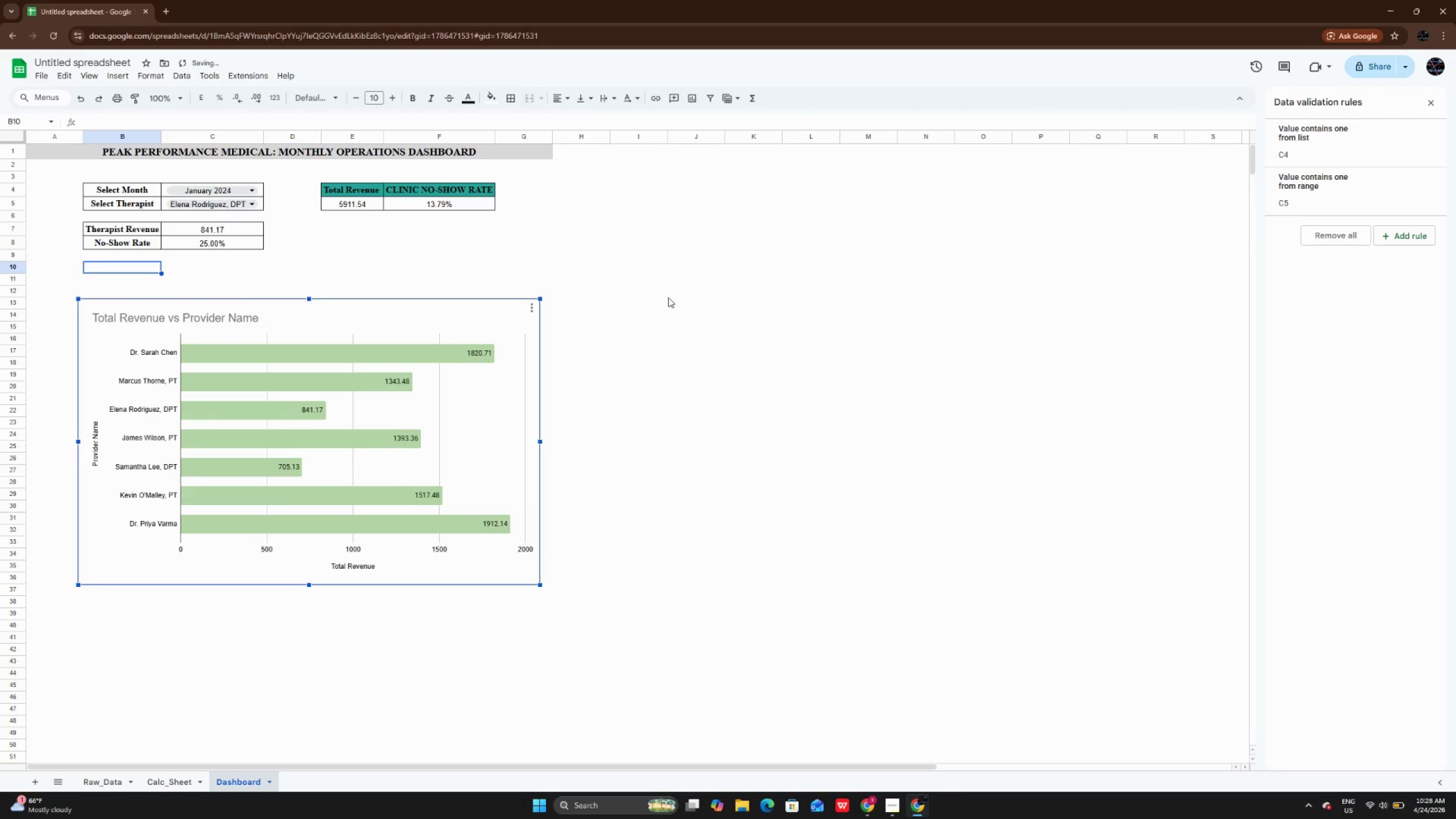 
left_click([676, 313])
 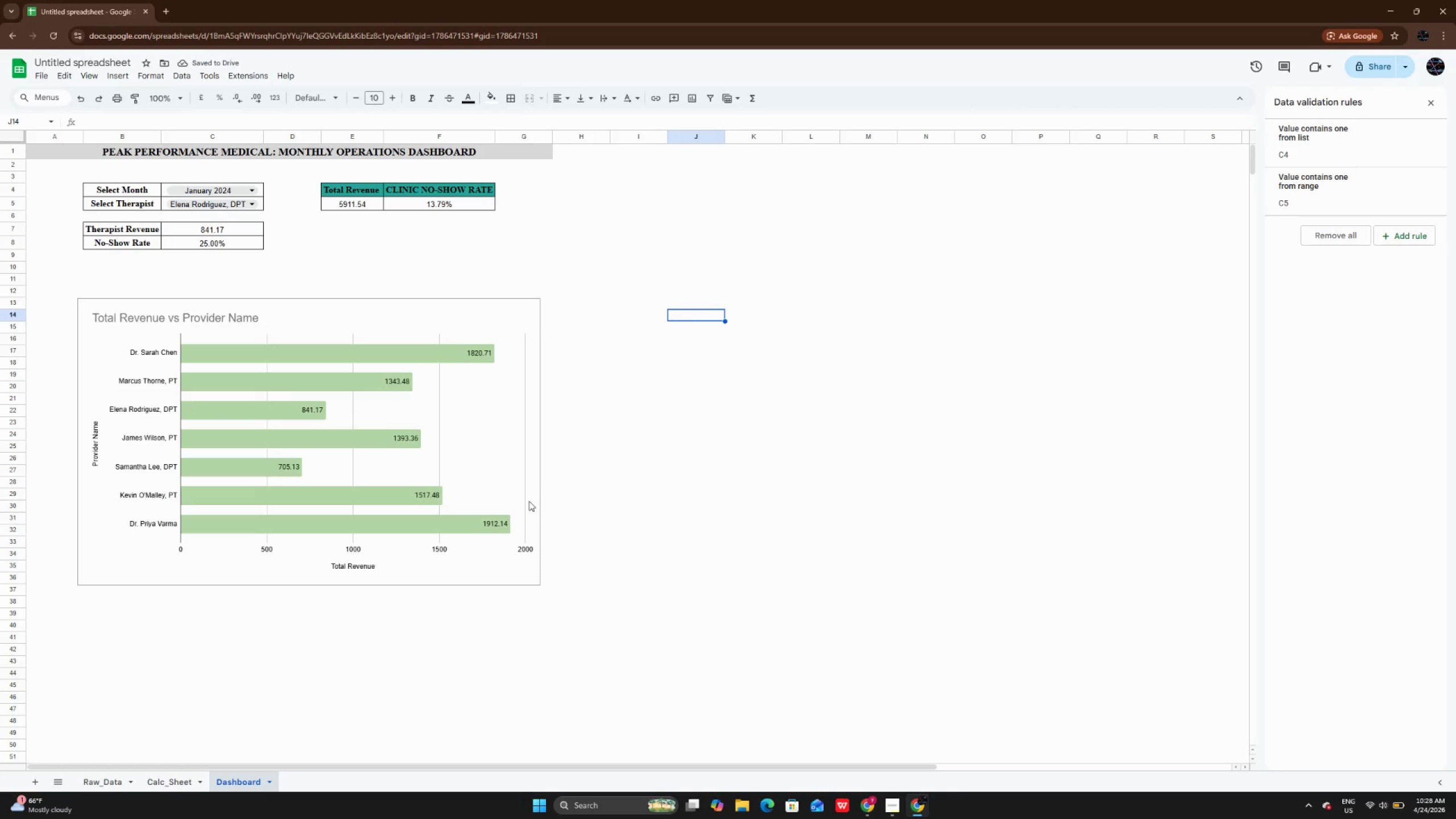 
left_click([527, 504])
 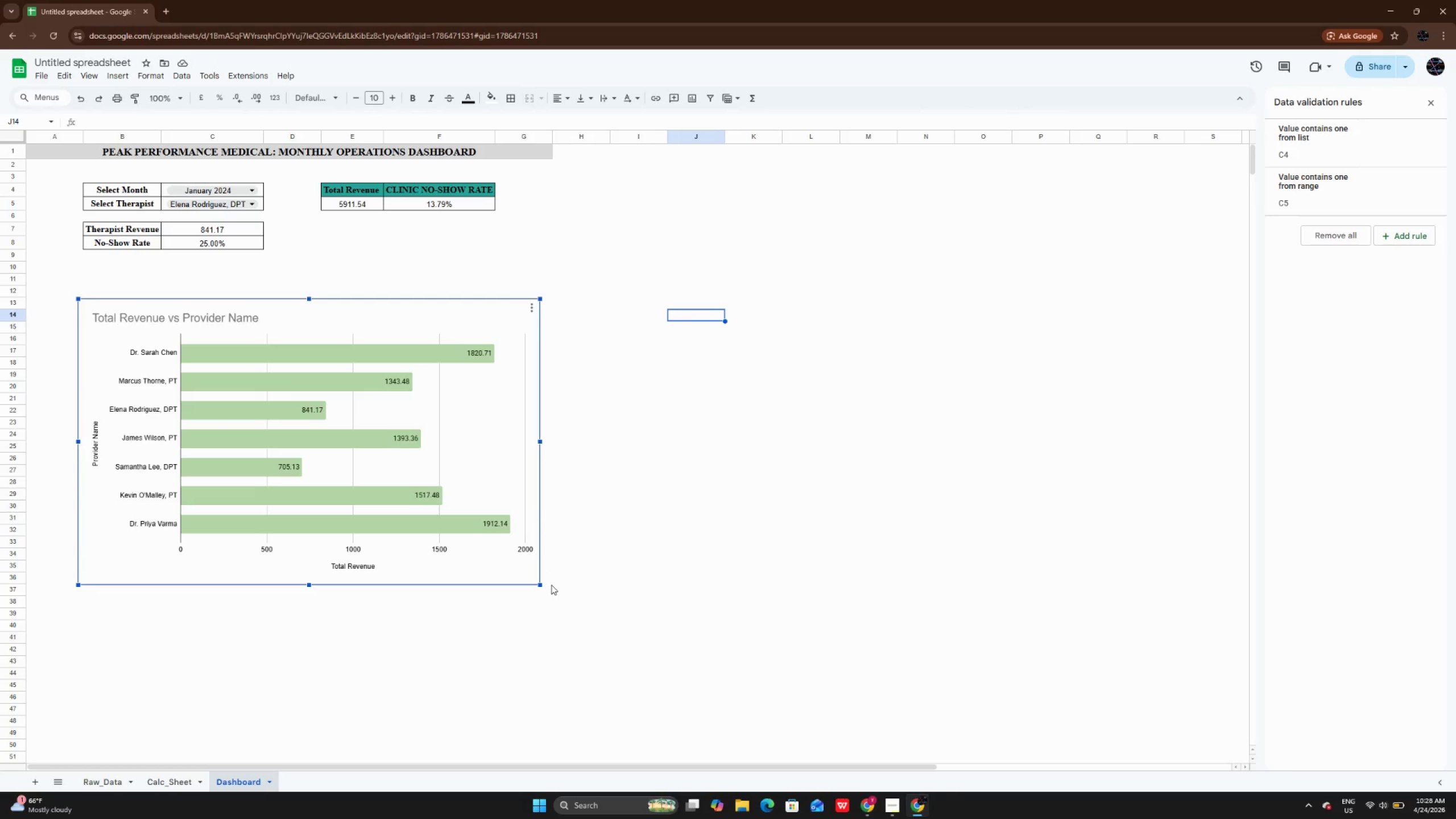 
left_click_drag(start_coordinate=[541, 584], to_coordinate=[570, 607])
 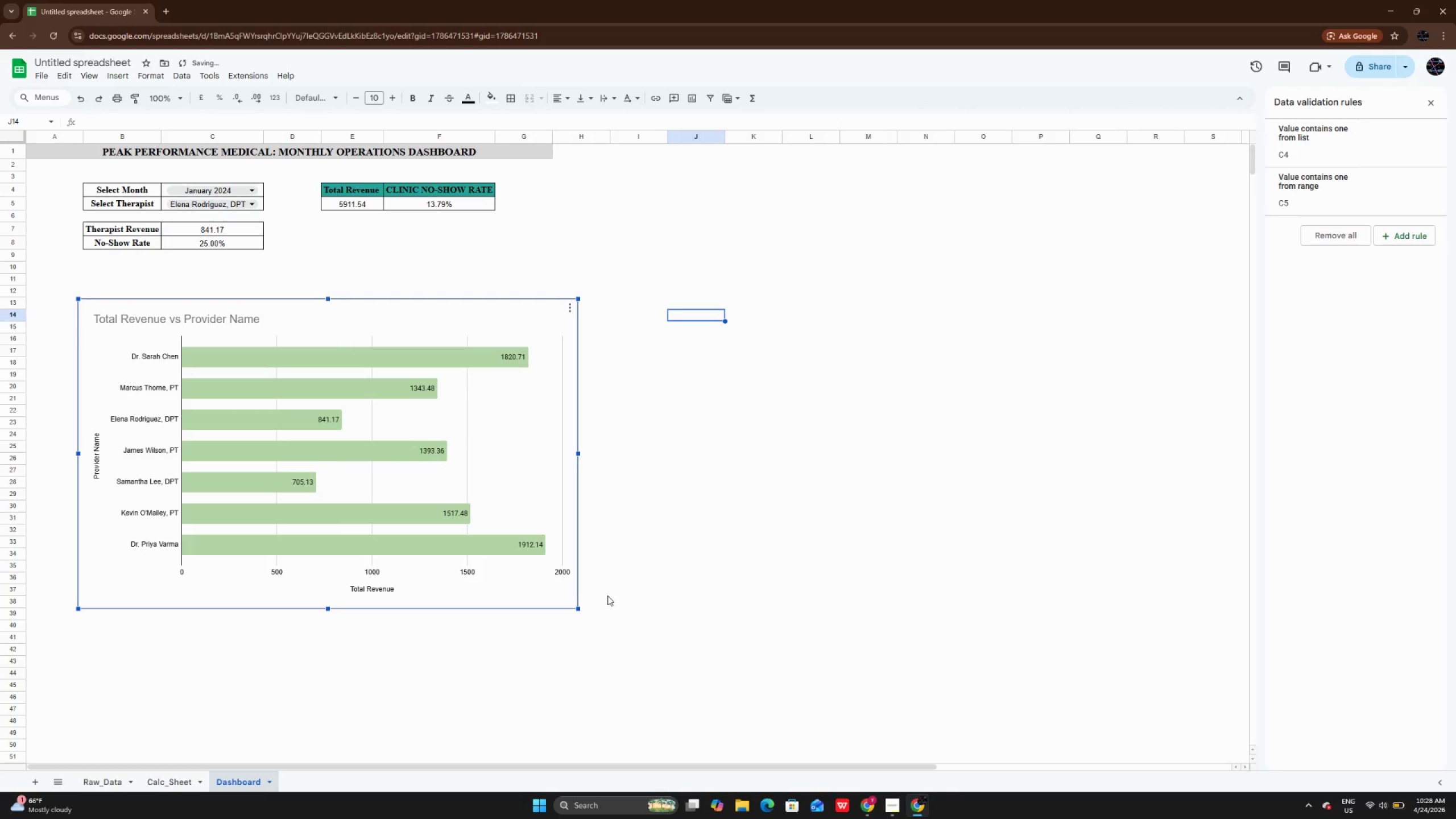 
left_click([607, 595])
 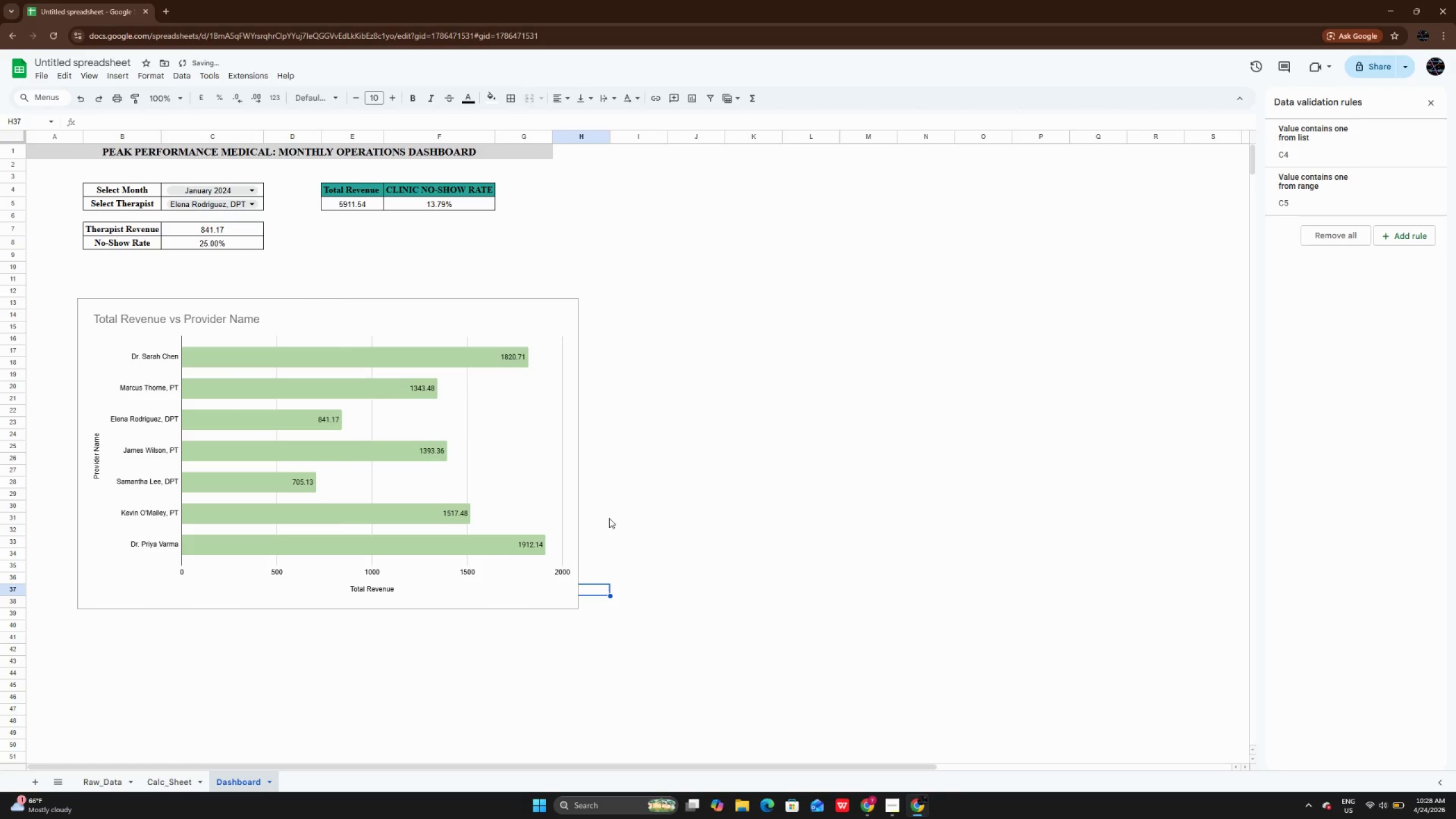 
left_click([615, 500])
 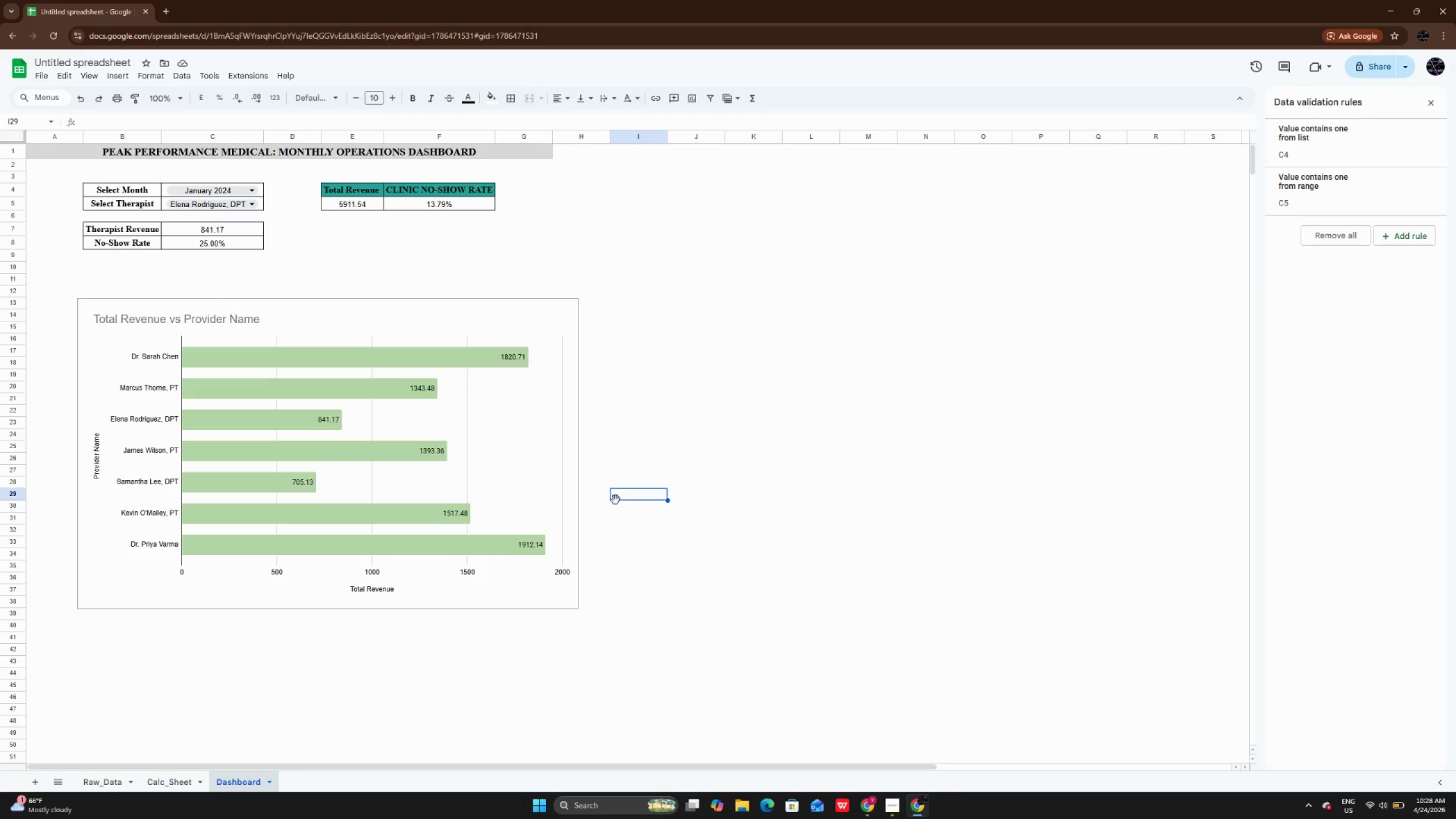 
wait(14.45)
 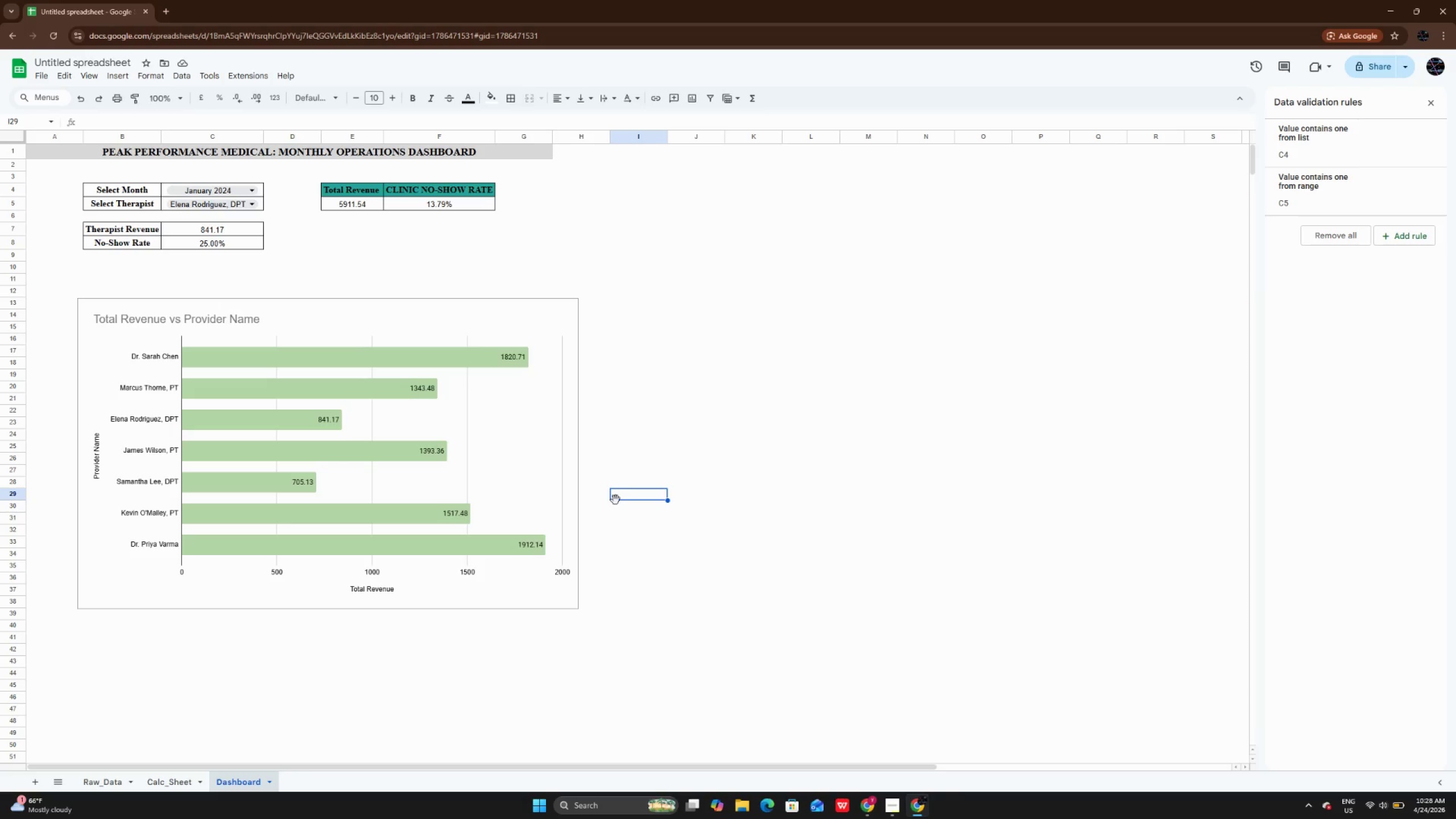 
left_click([528, 430])
 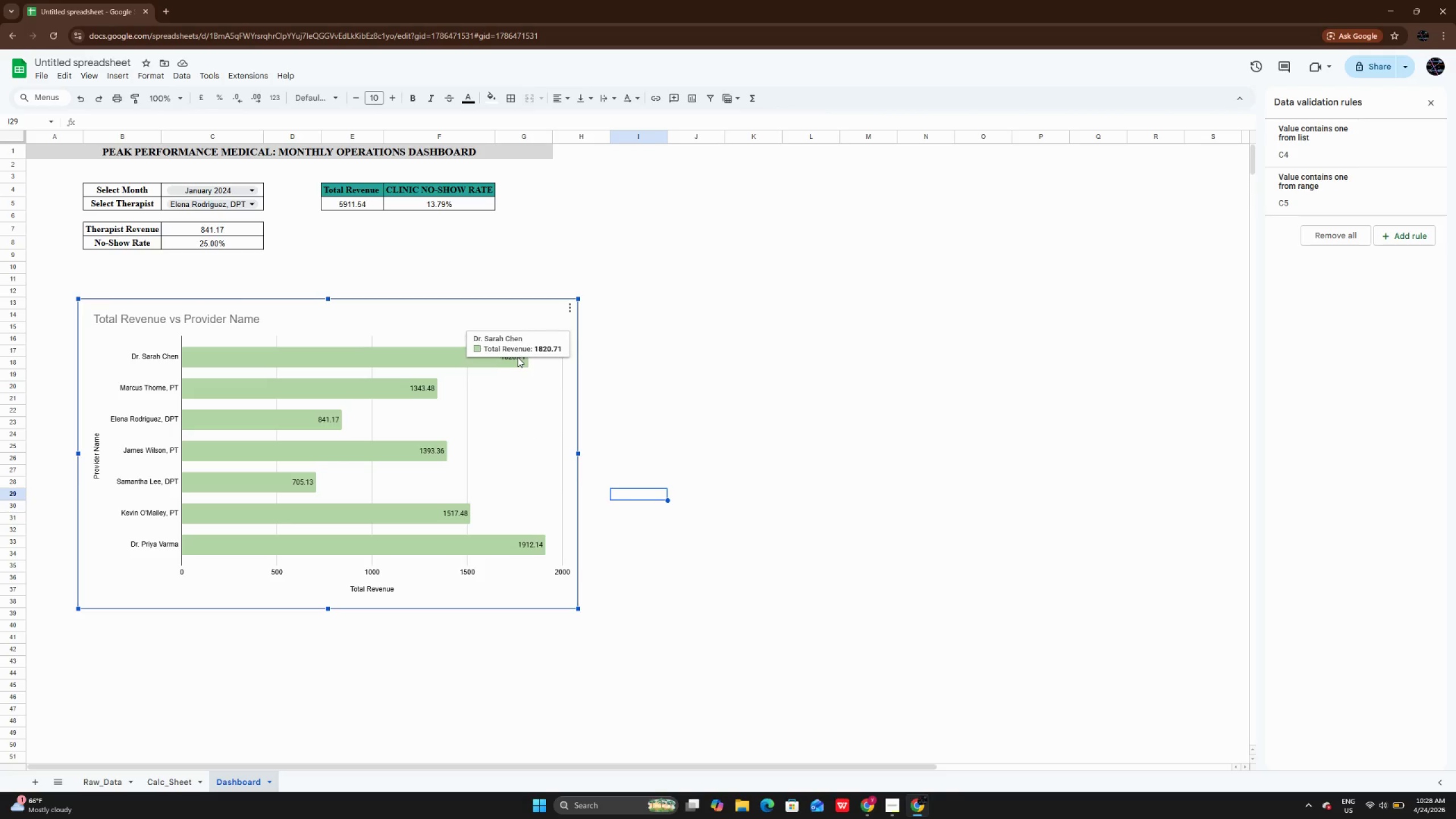 
left_click([518, 357])
 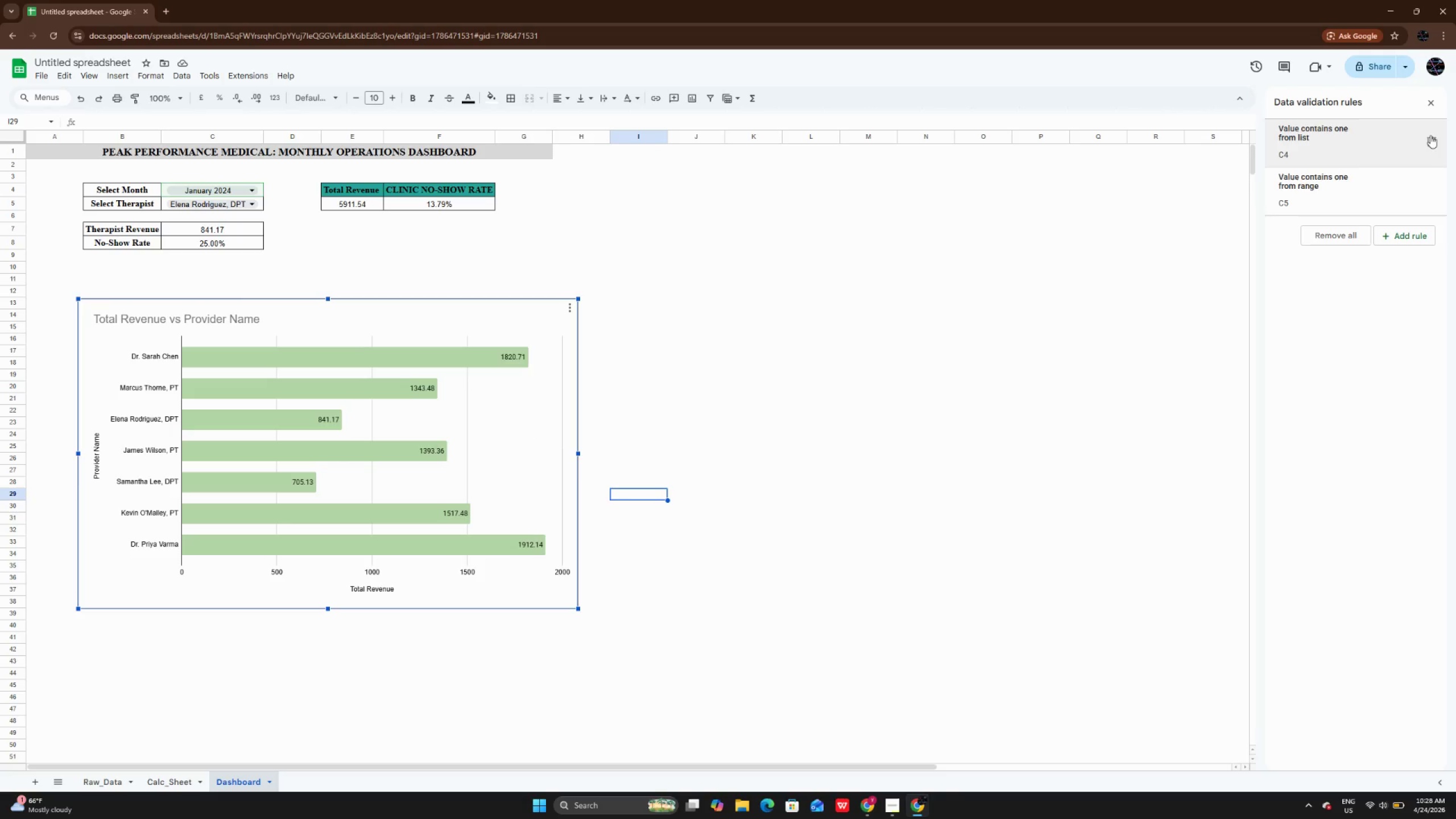 
left_click([1435, 104])
 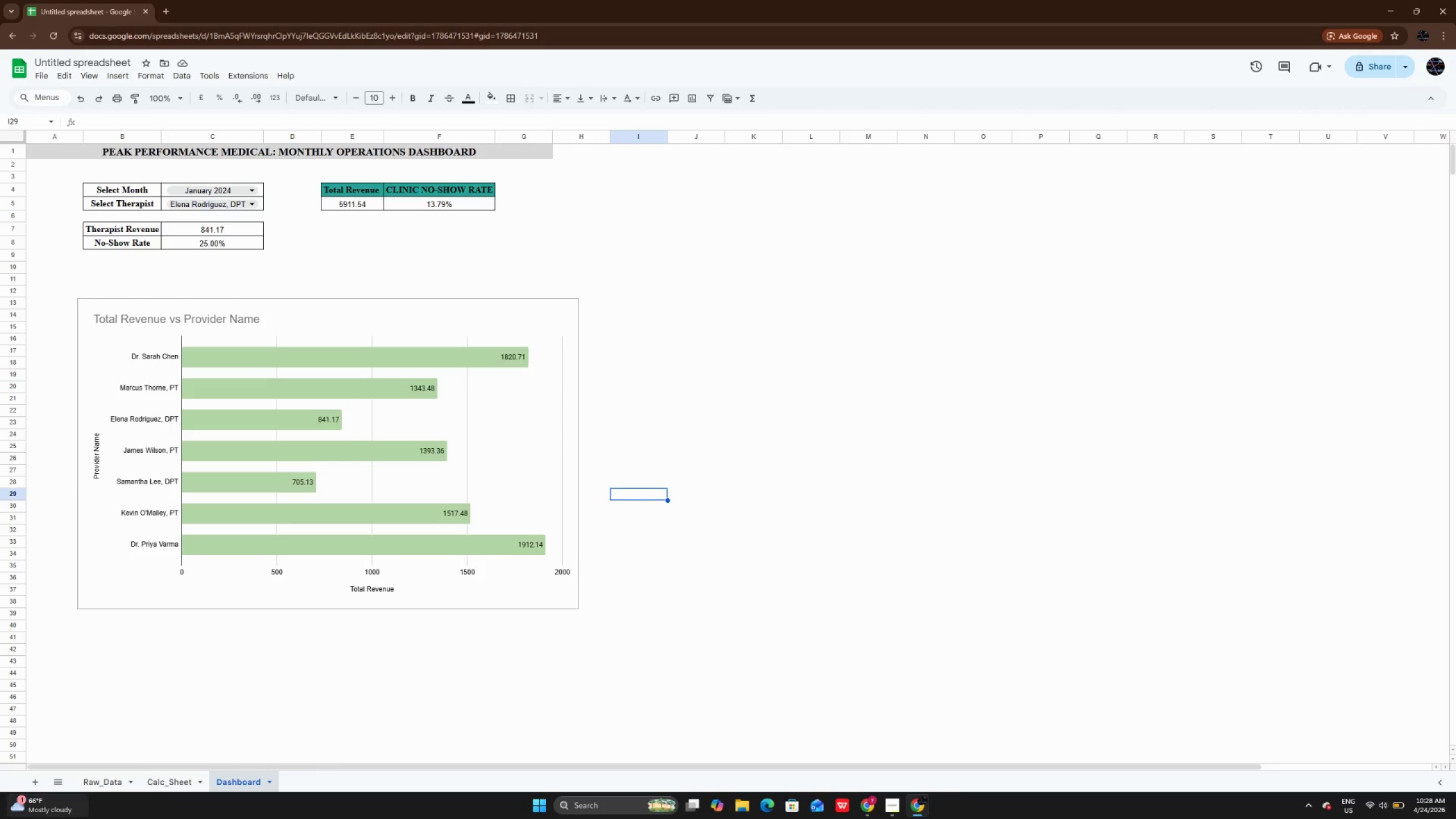 
left_click([151, 783])
 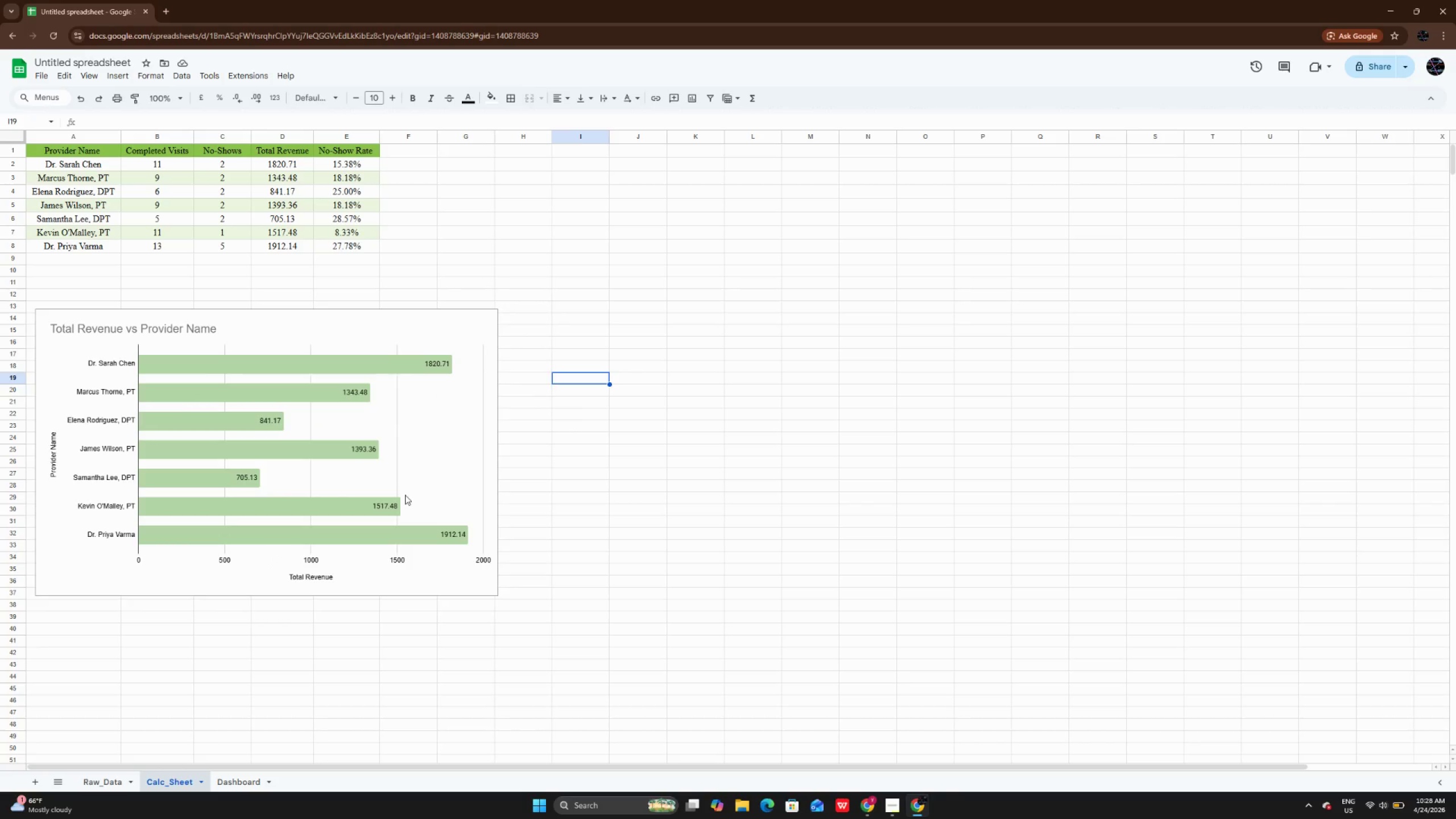 
left_click([414, 494])
 